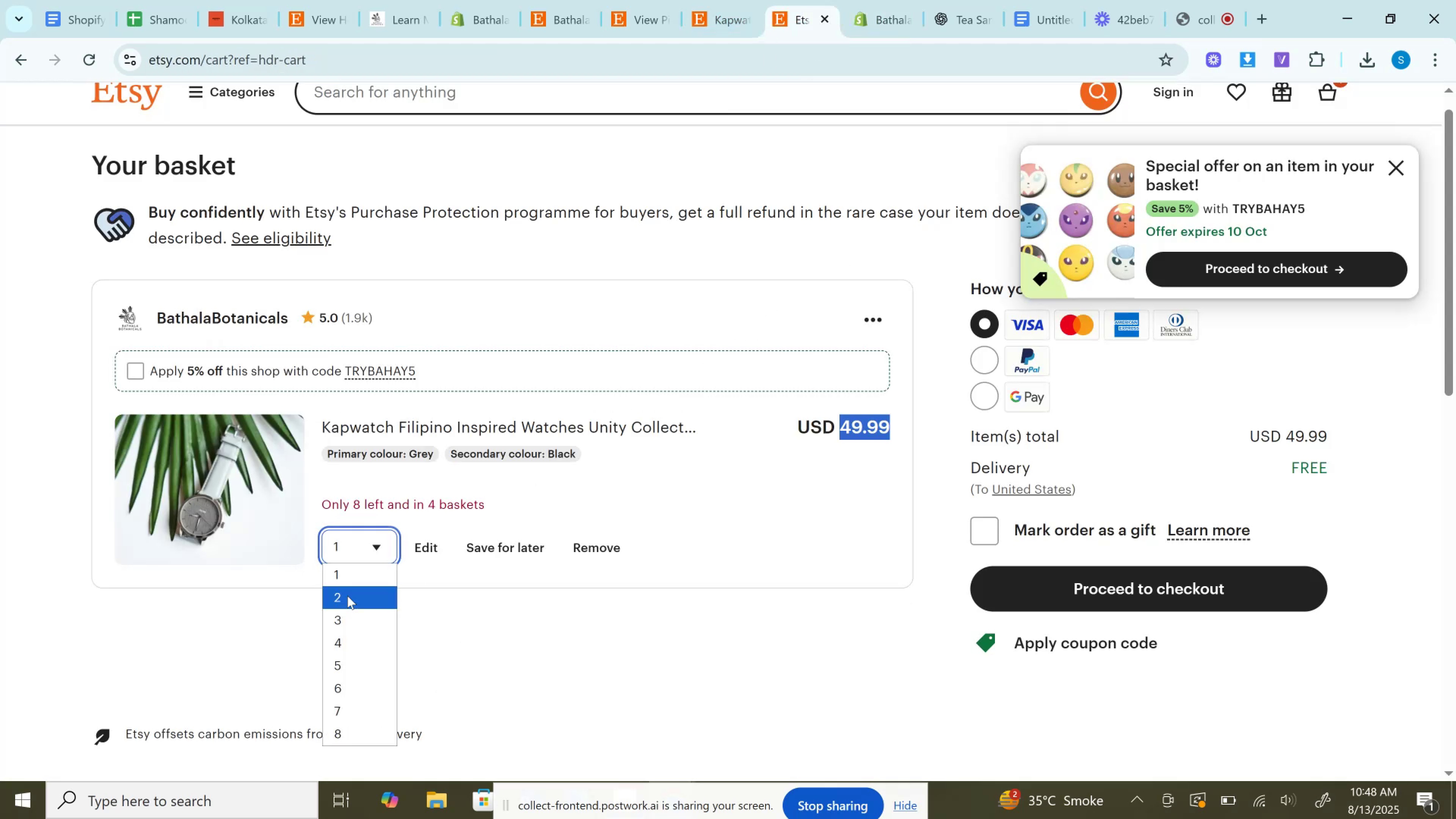 
left_click([347, 596])
 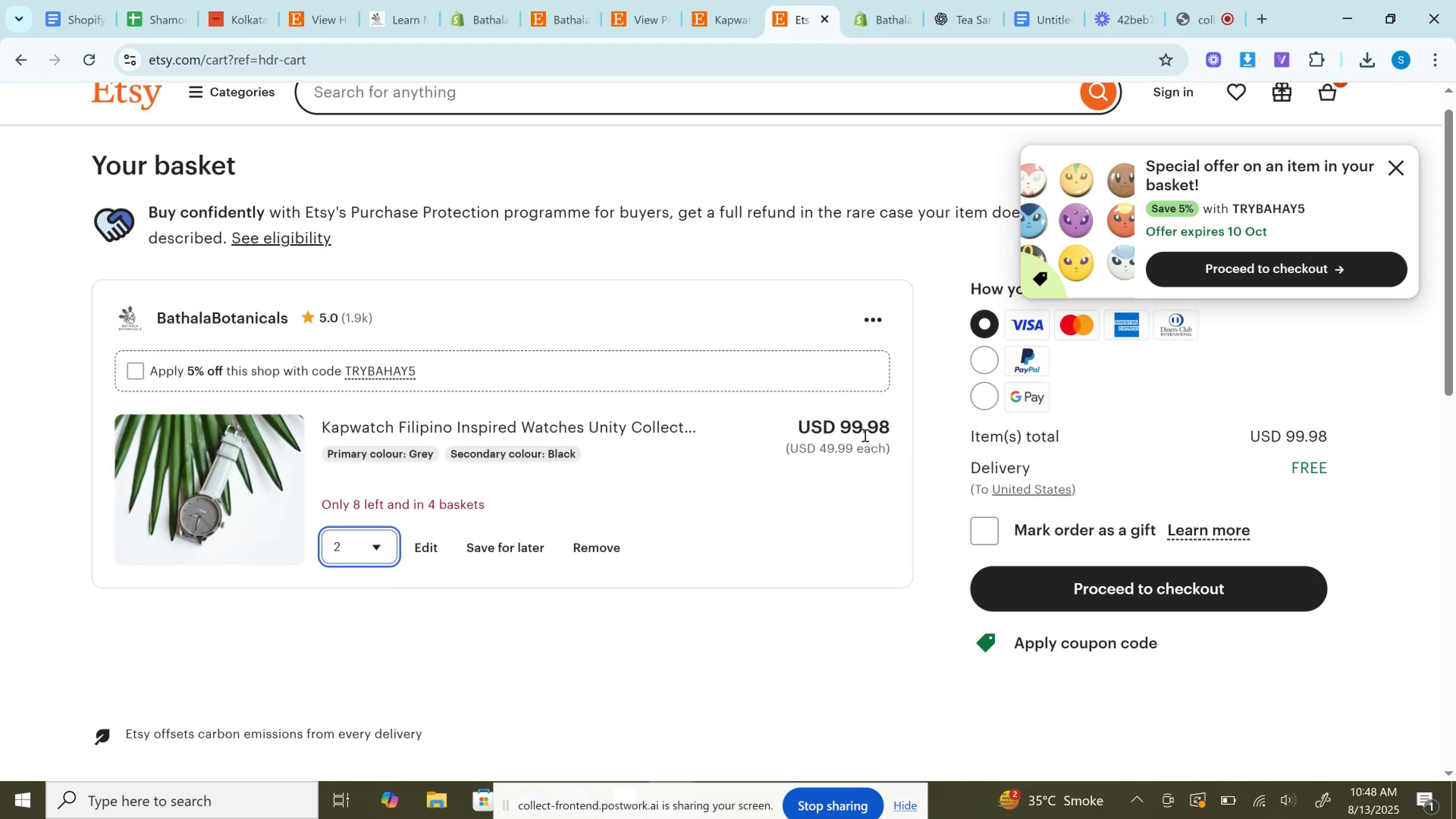 
double_click([864, 434])
 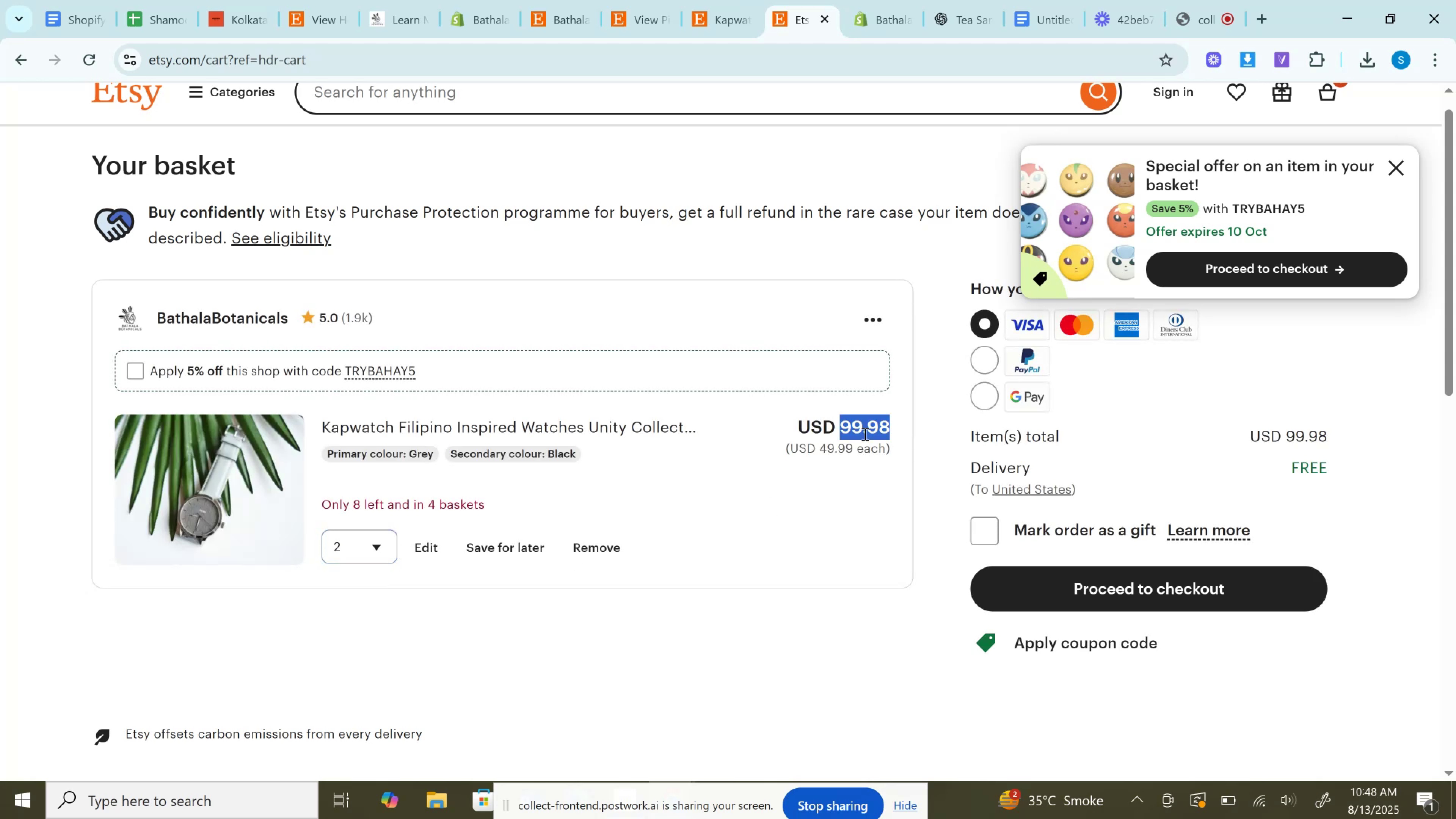 
key(Control+C)
 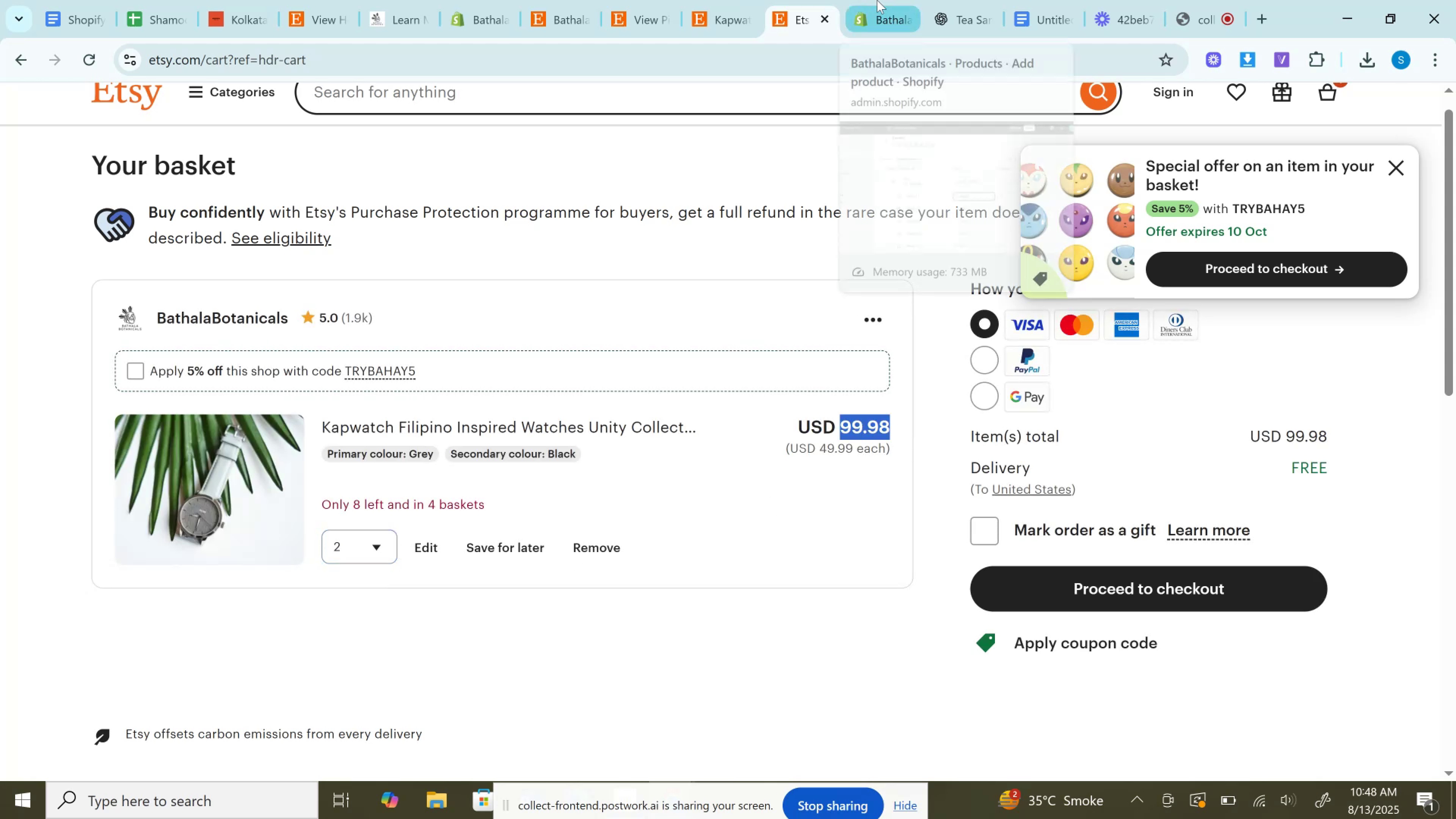 
left_click([877, 0])
 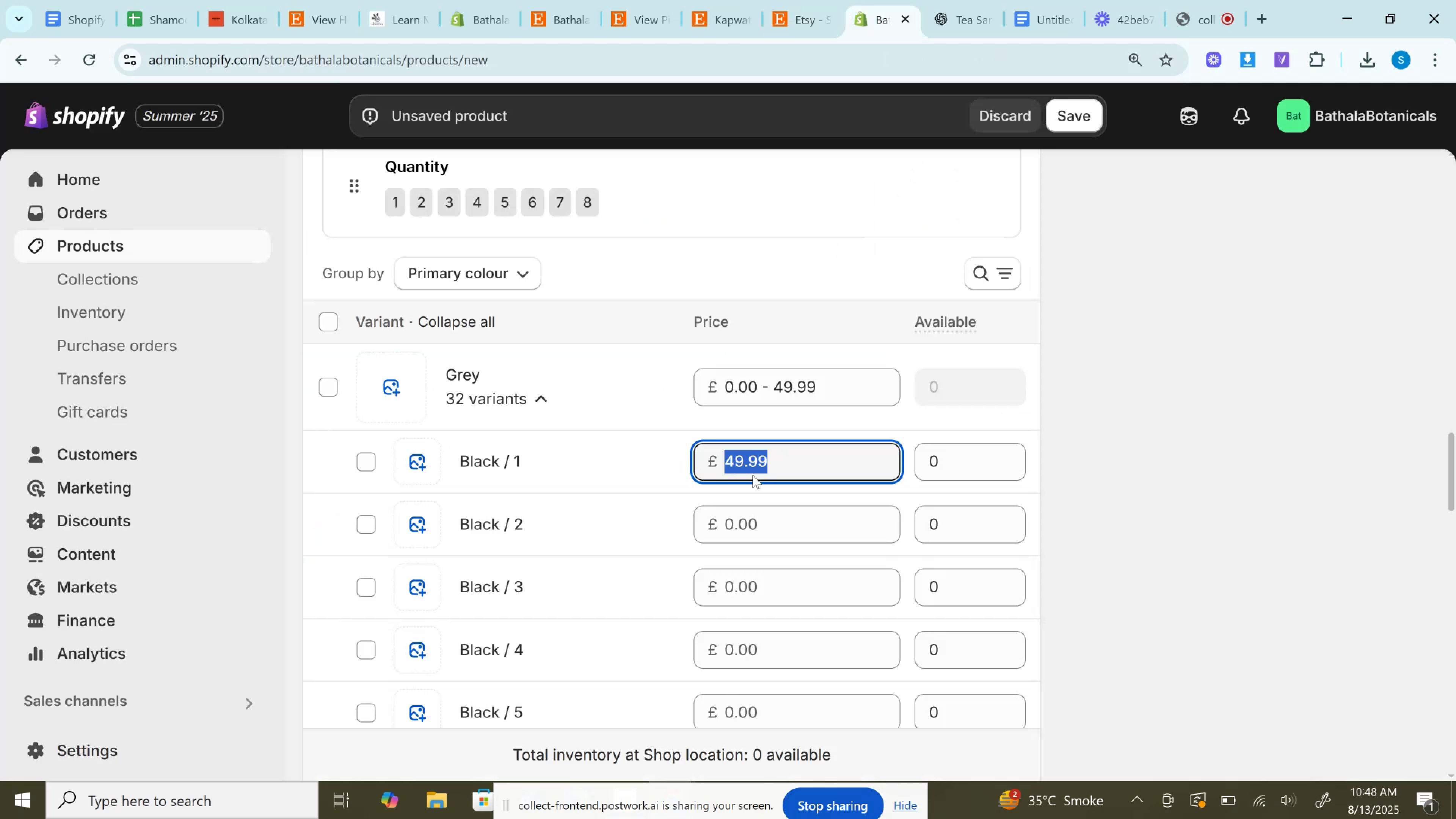 
scroll: coordinate [753, 475], scroll_direction: down, amount: 2.0
 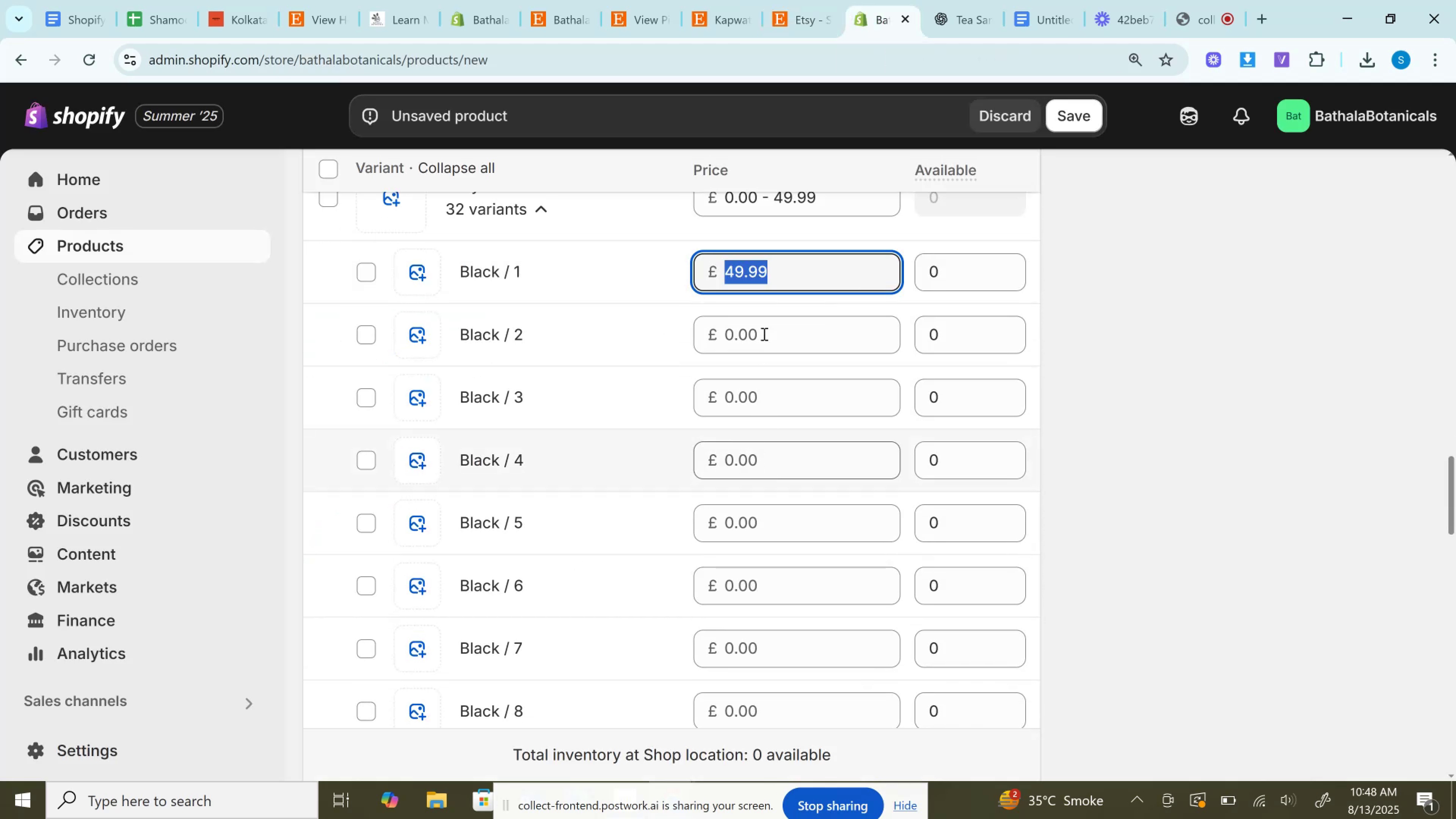 
left_click([763, 334])
 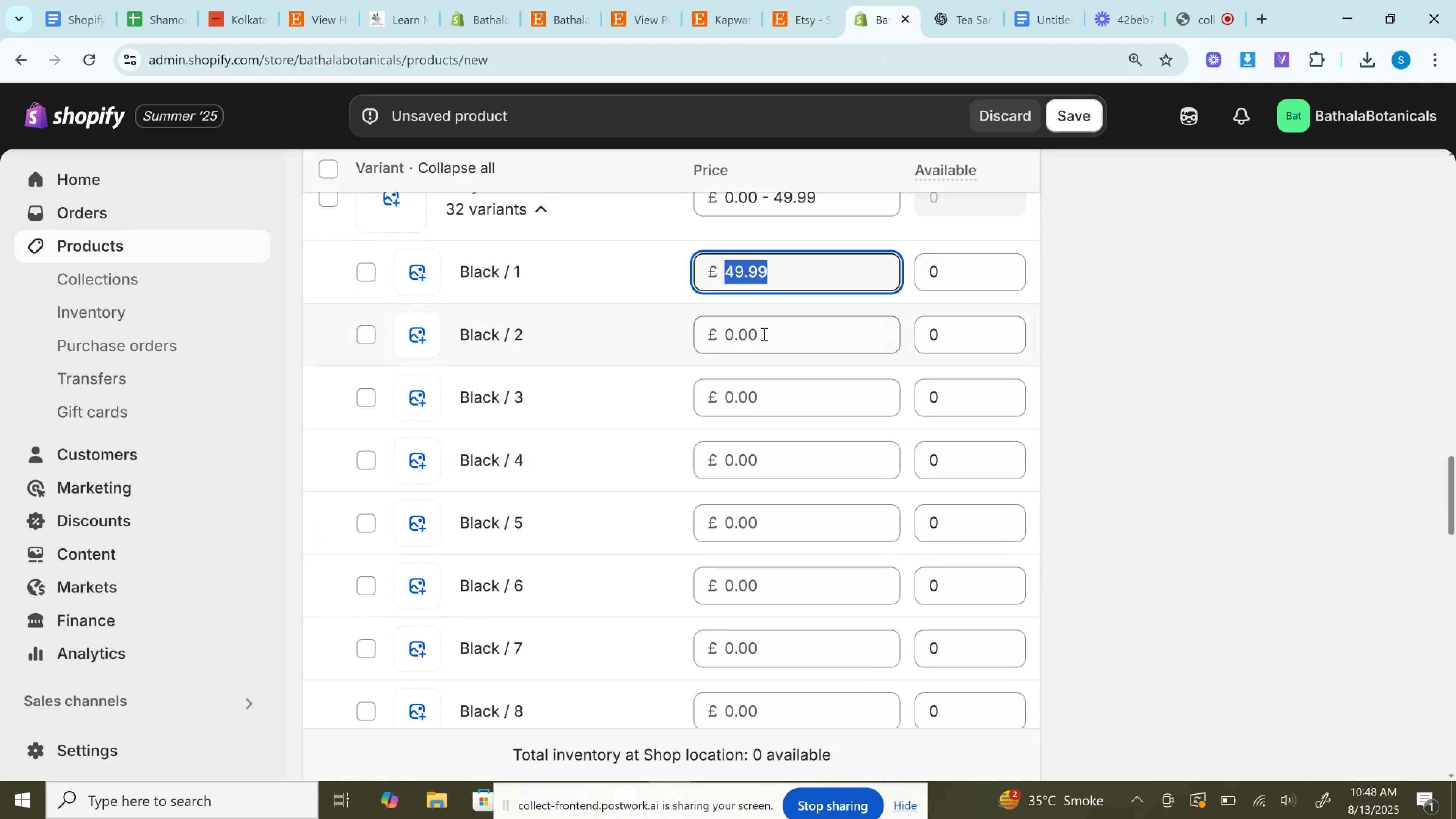 
key(Control+V)
 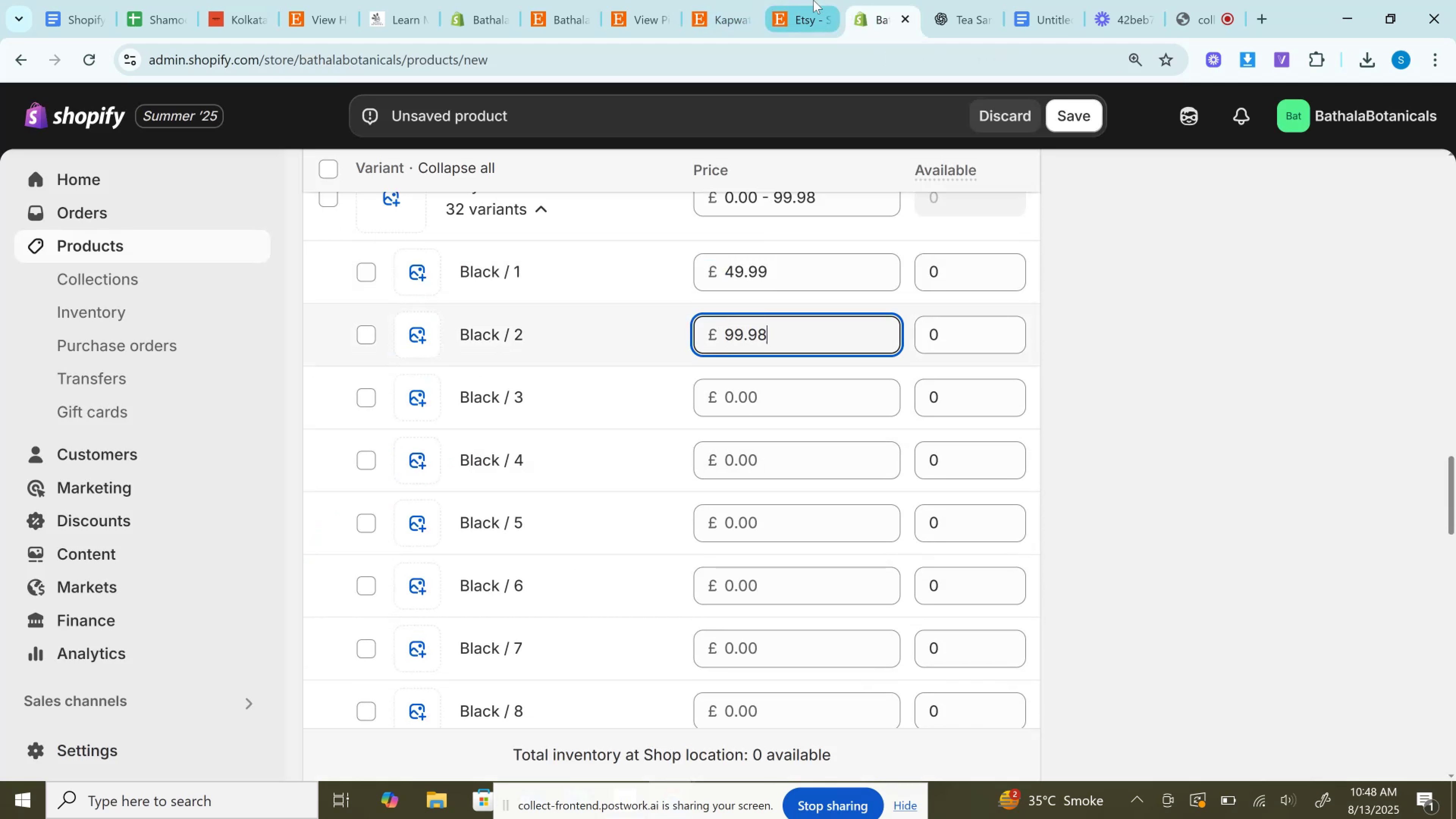 
left_click([813, 0])
 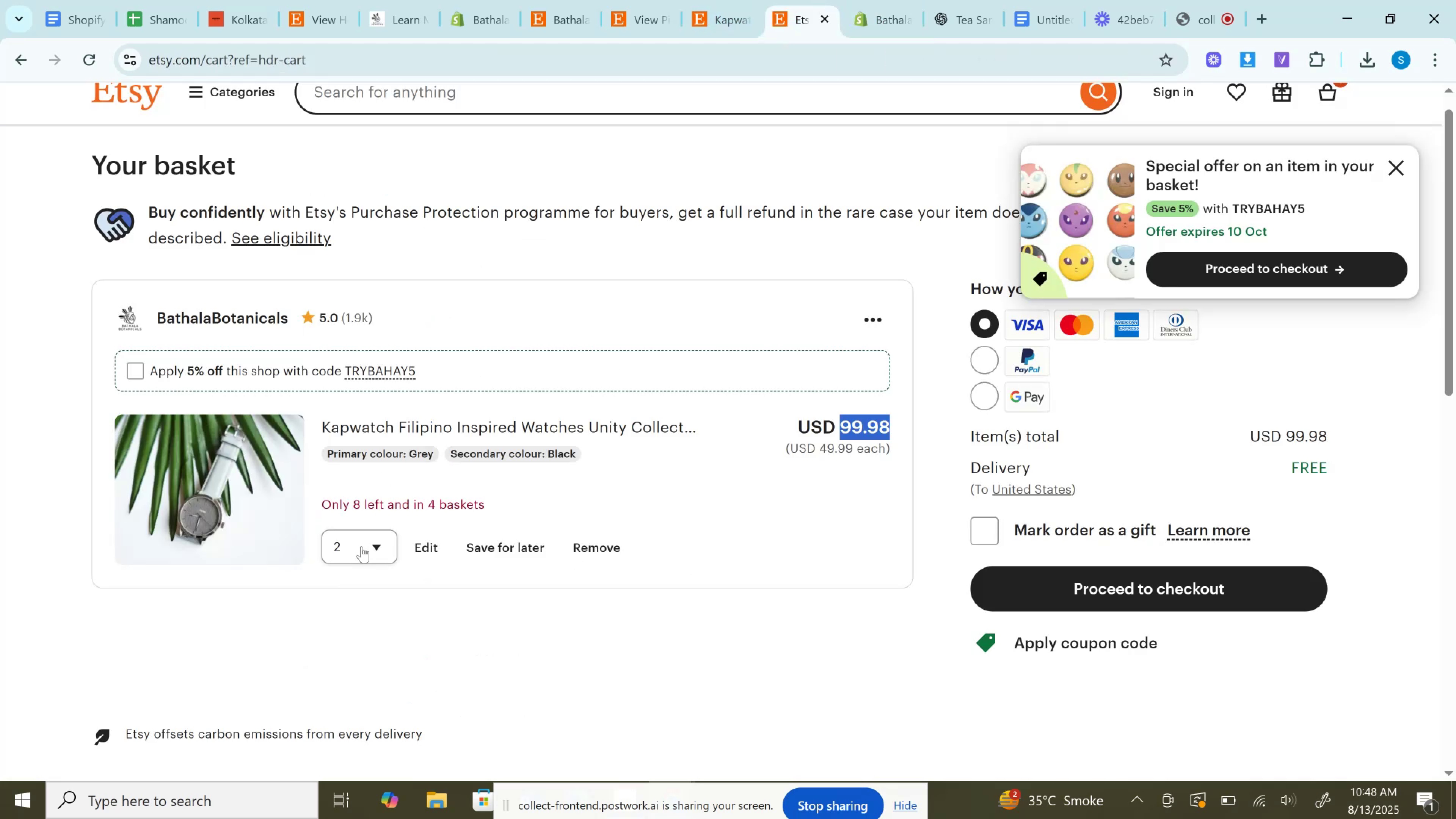 
left_click([355, 554])
 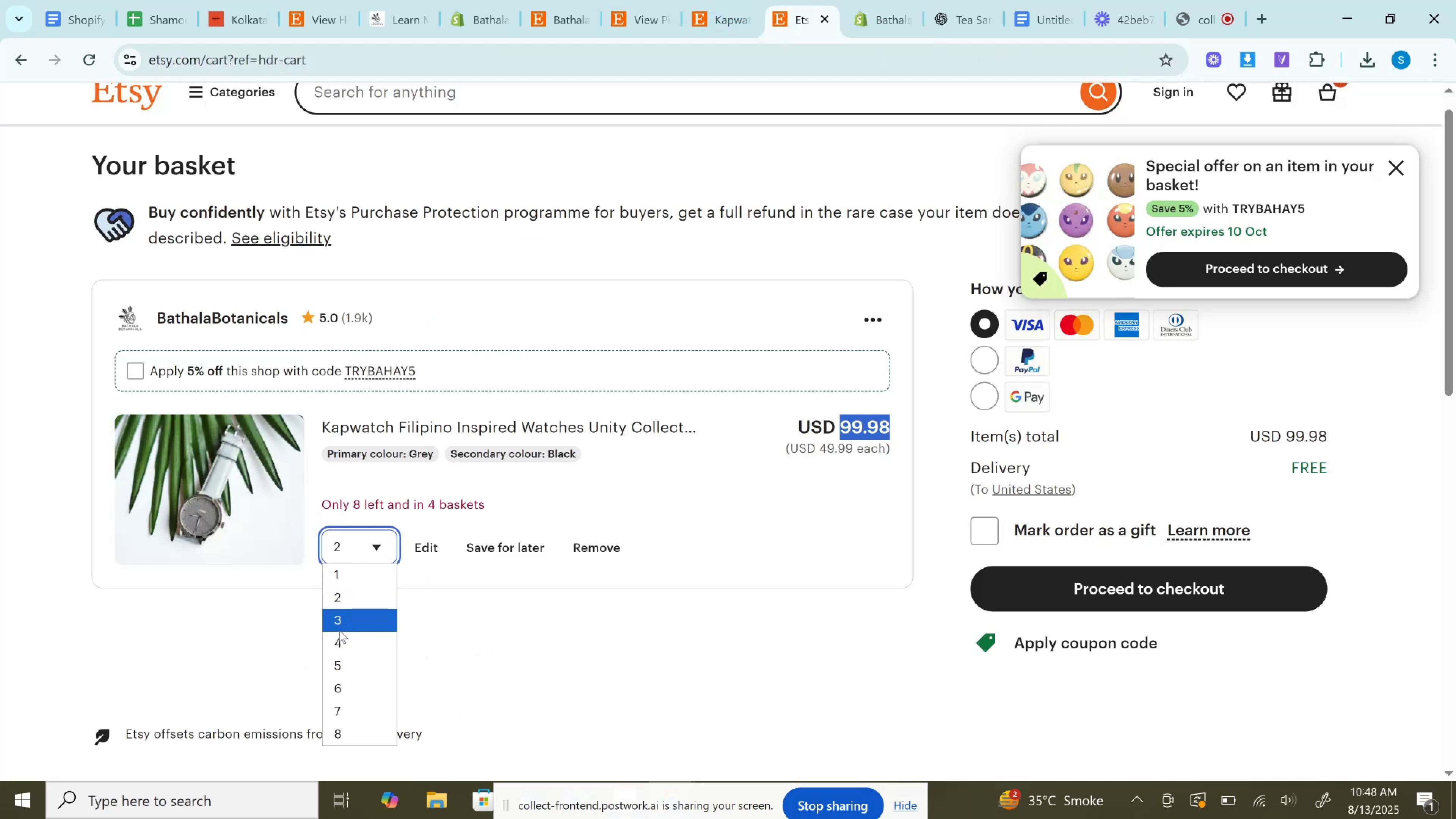 
left_click([338, 630])
 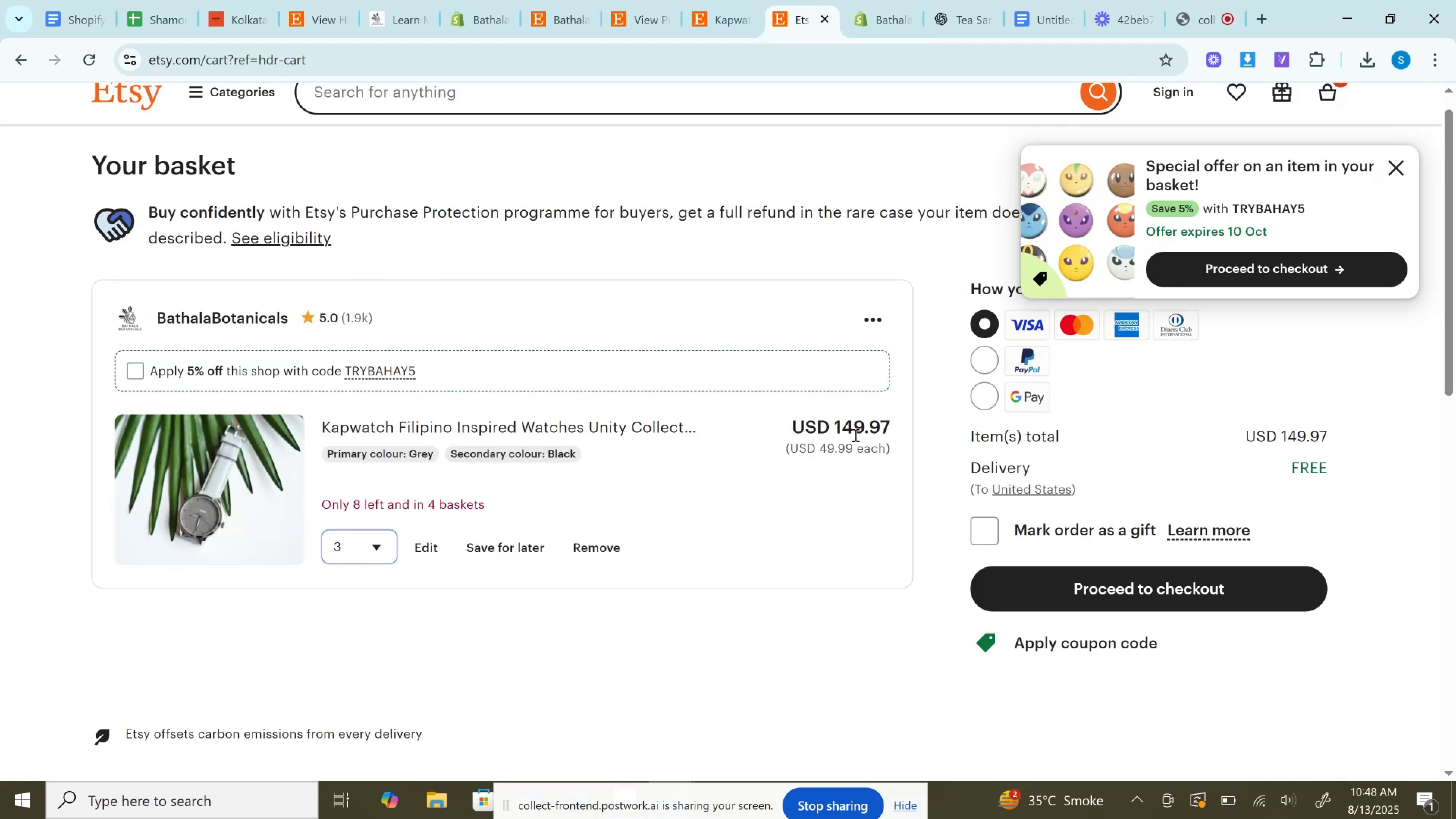 
left_click([855, 428])
 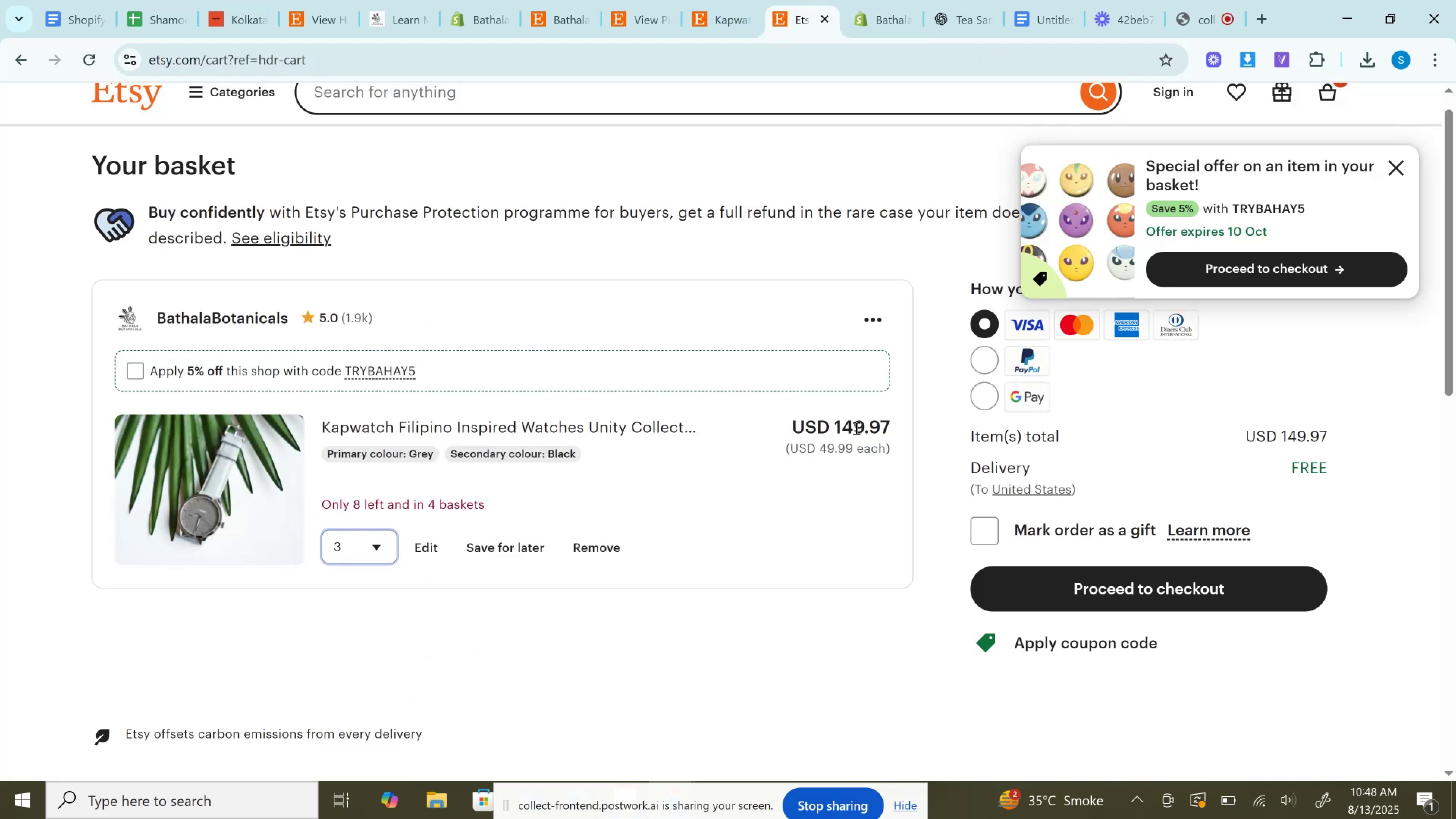 
double_click([855, 428])
 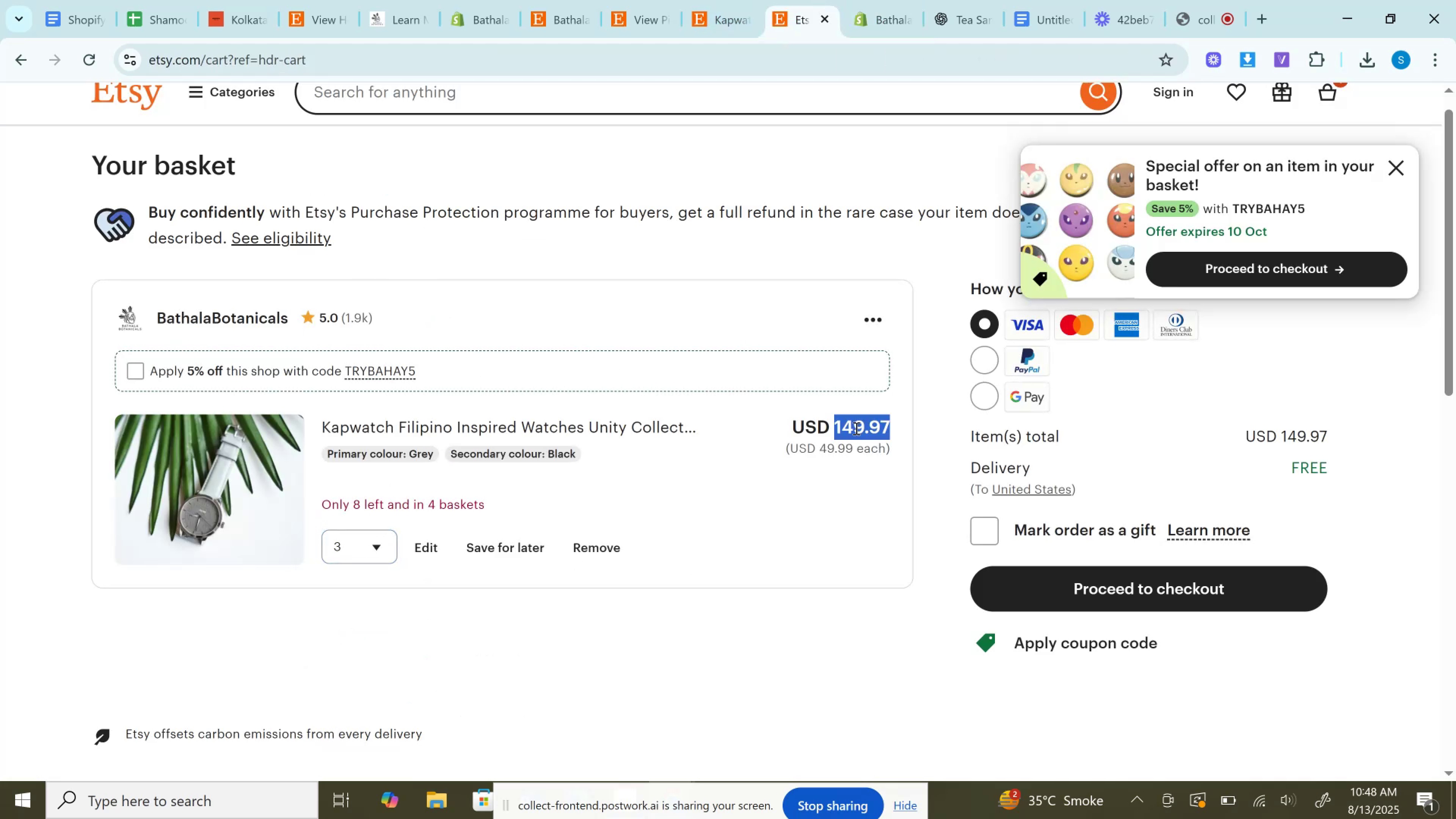 
key(Control+C)
 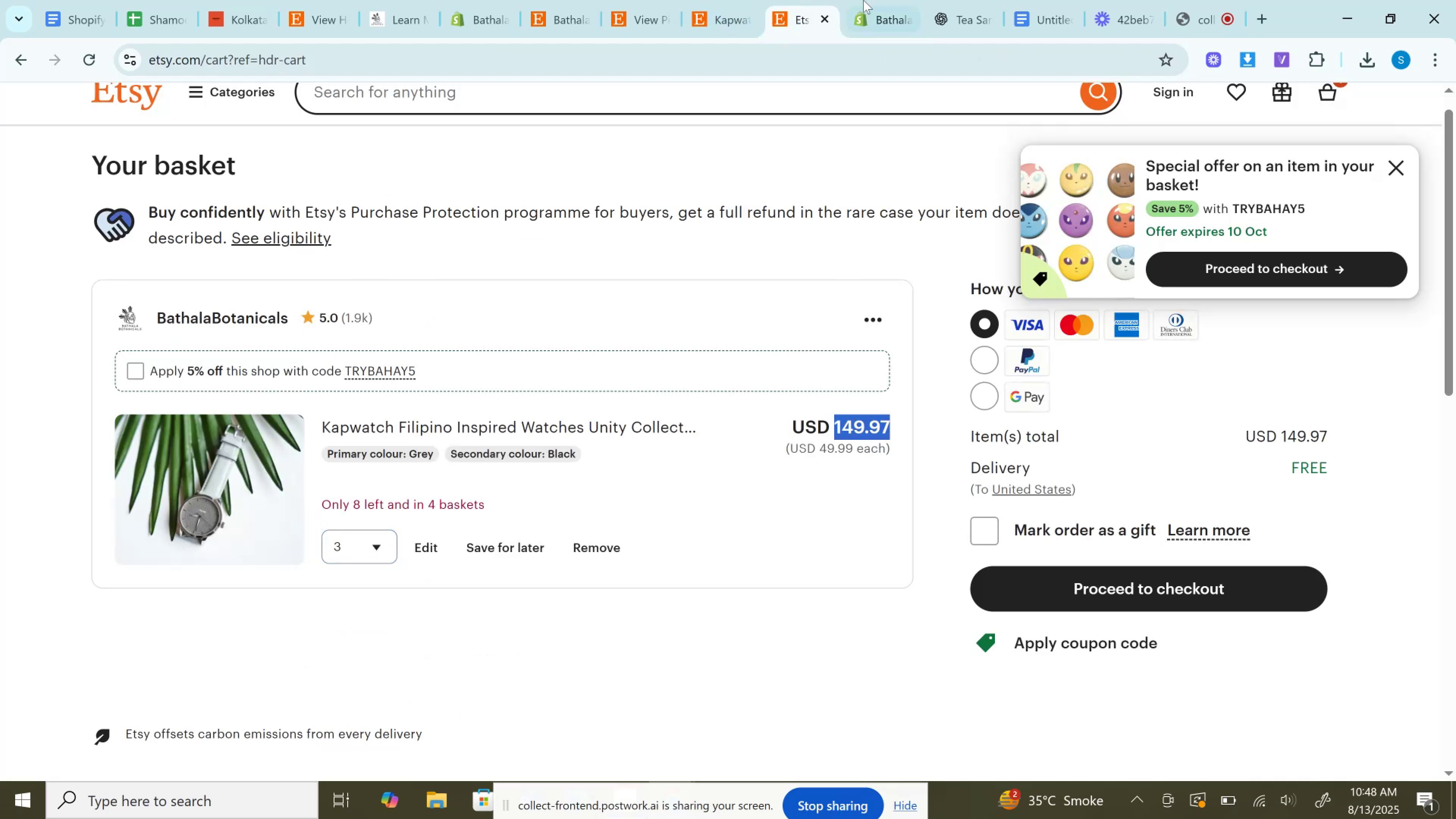 
left_click([863, 0])
 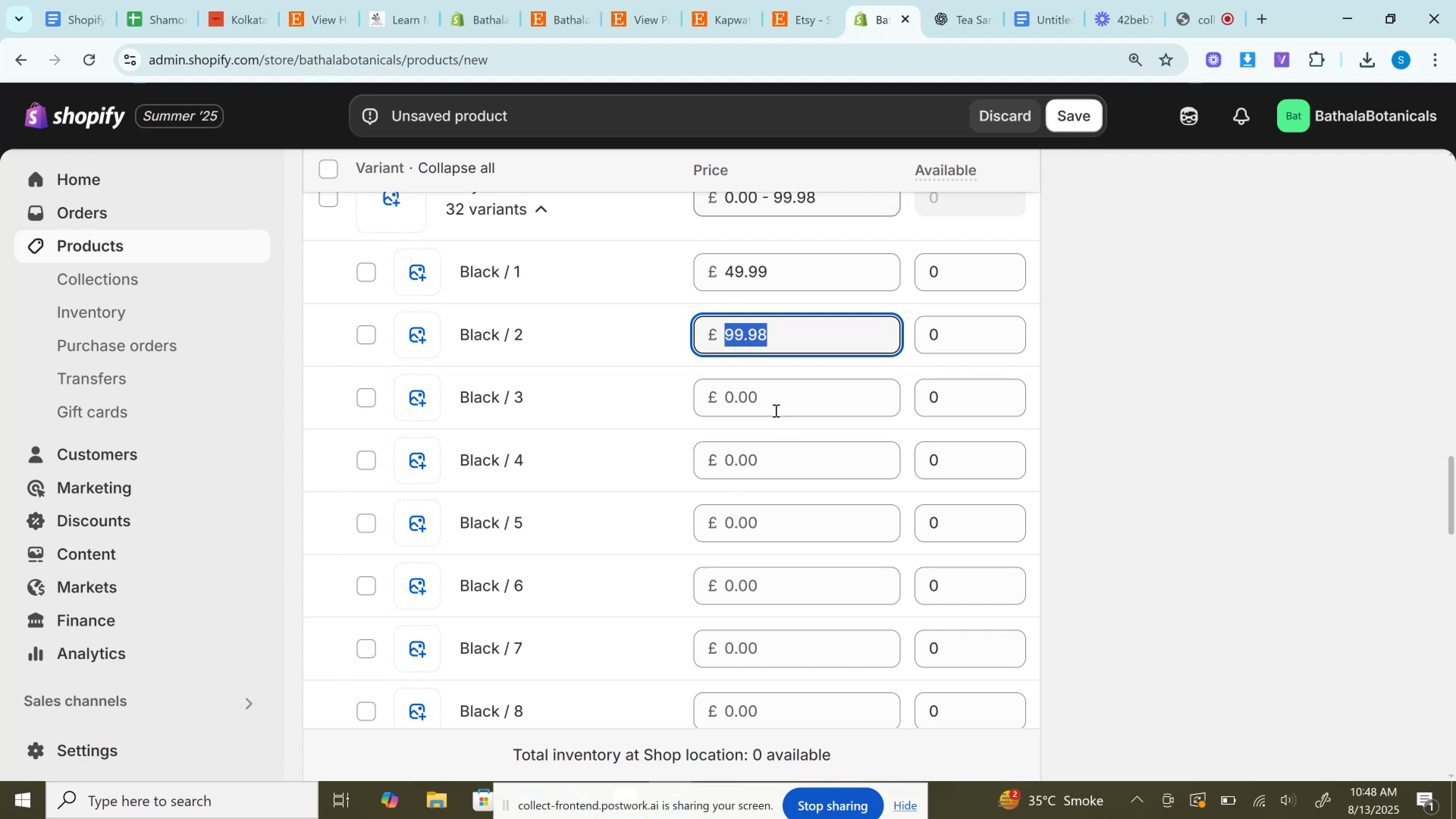 
left_click([775, 410])
 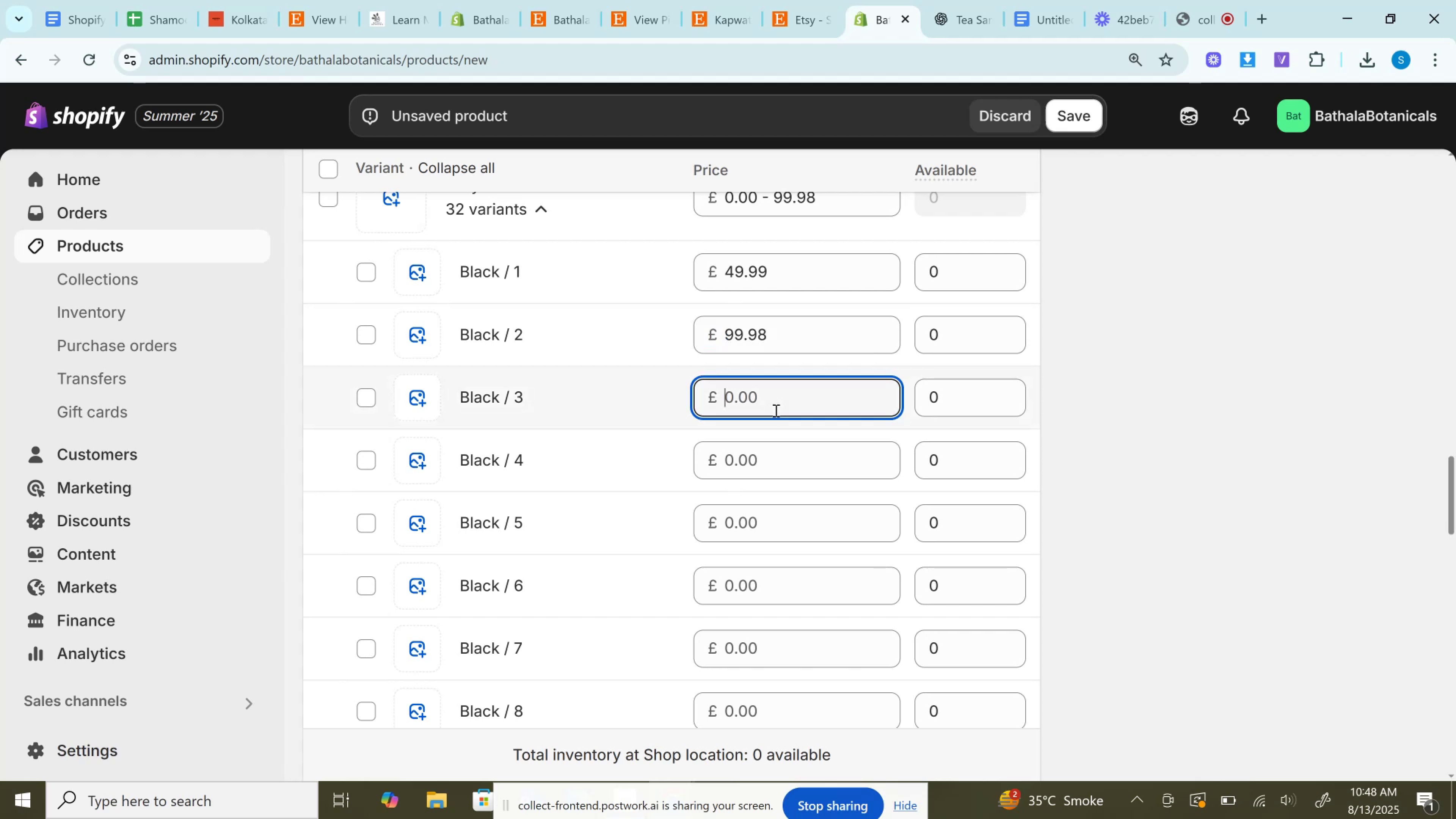 
key(Control+V)
 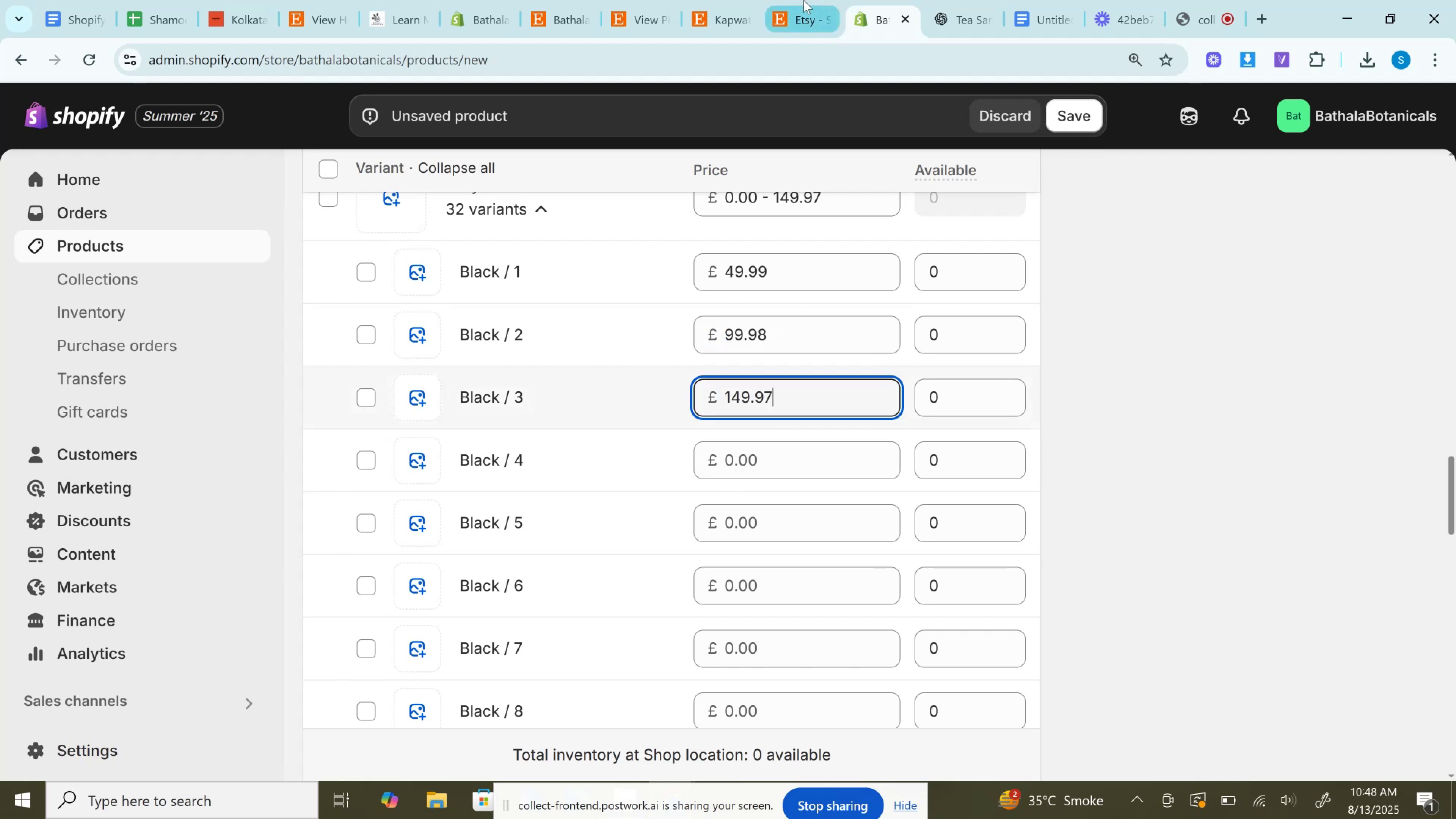 
left_click([803, 0])
 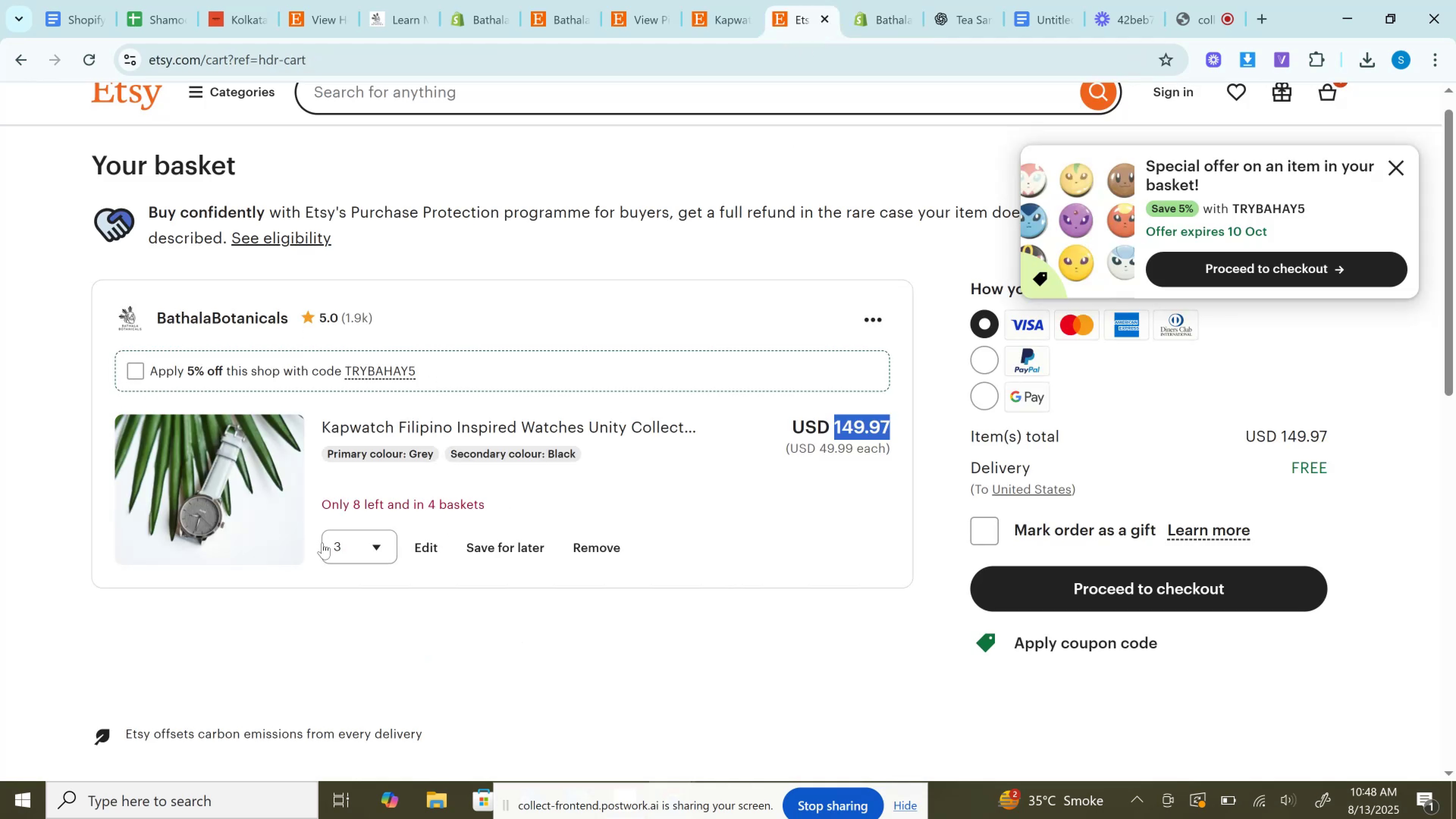 
left_click([353, 562])
 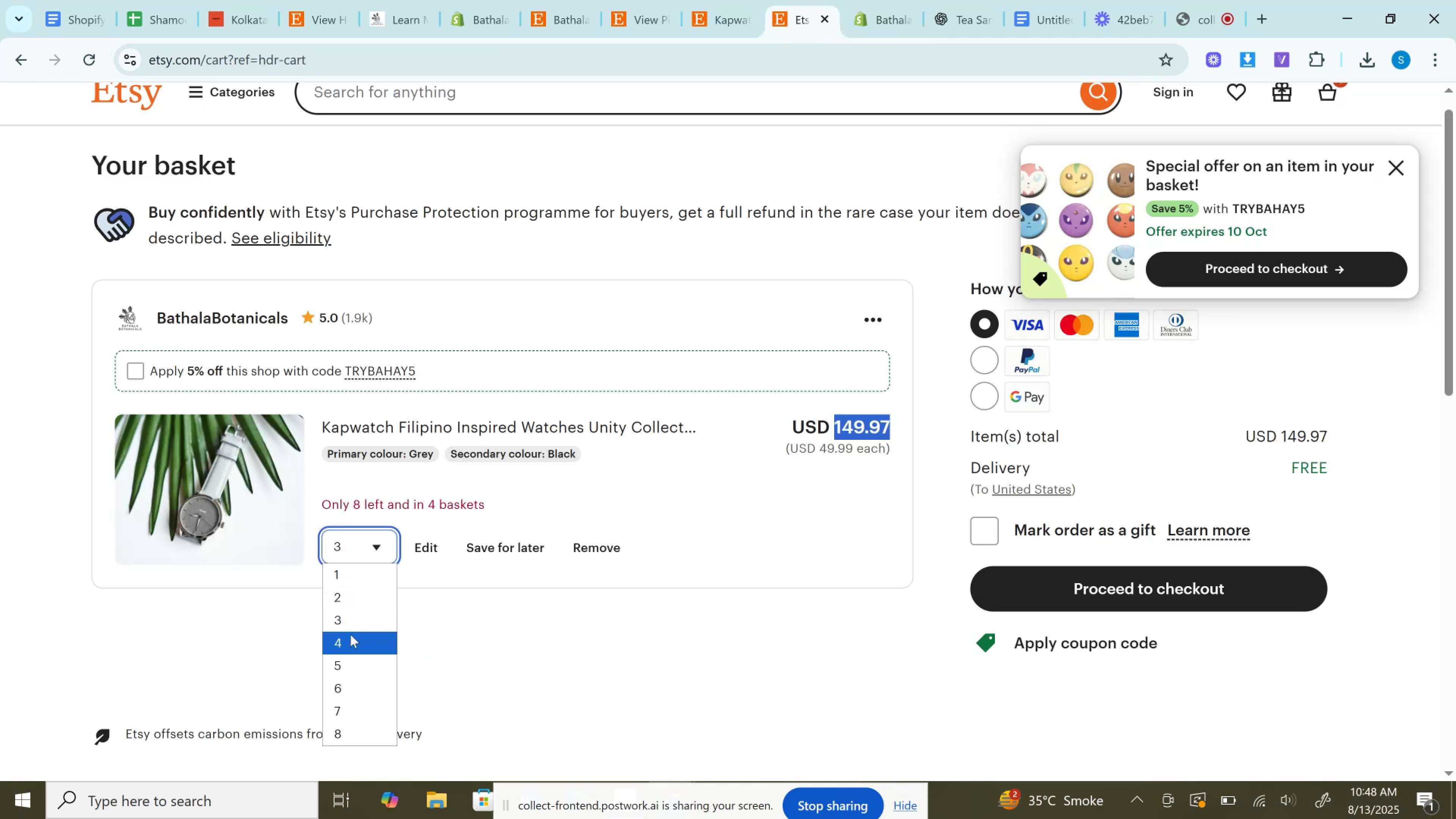 
left_click([350, 640])
 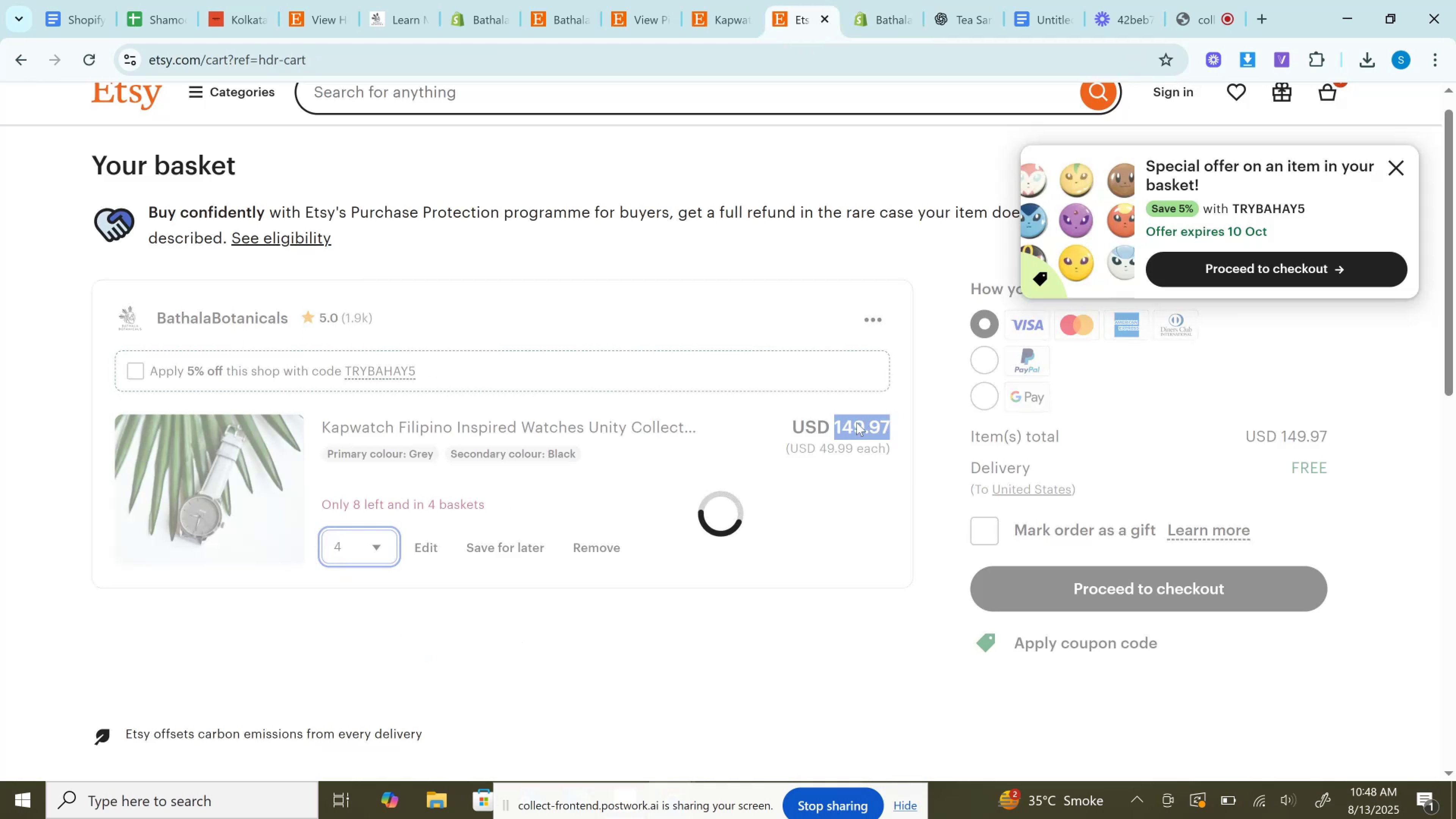 
double_click([857, 422])
 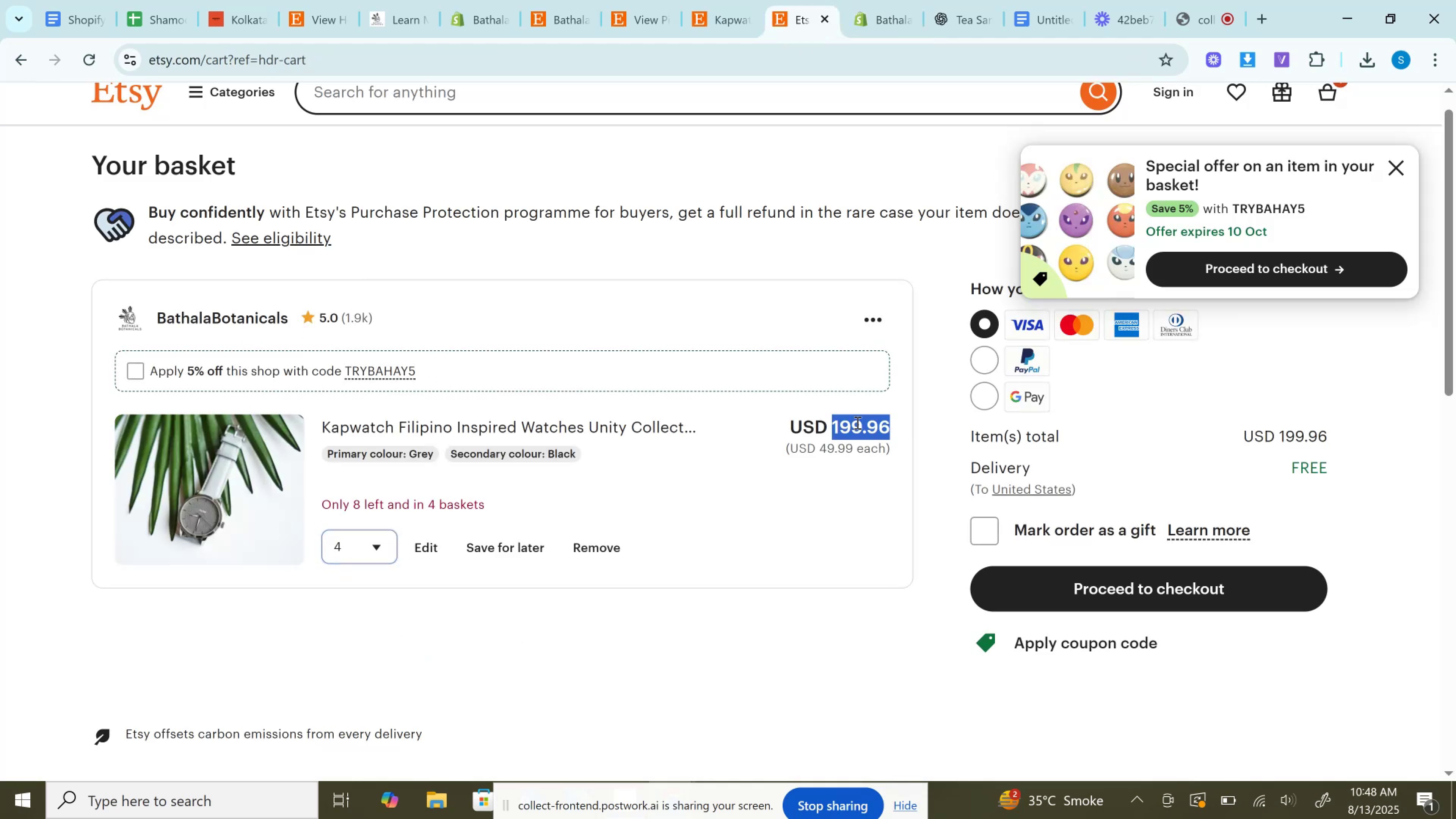 
key(Control+C)
 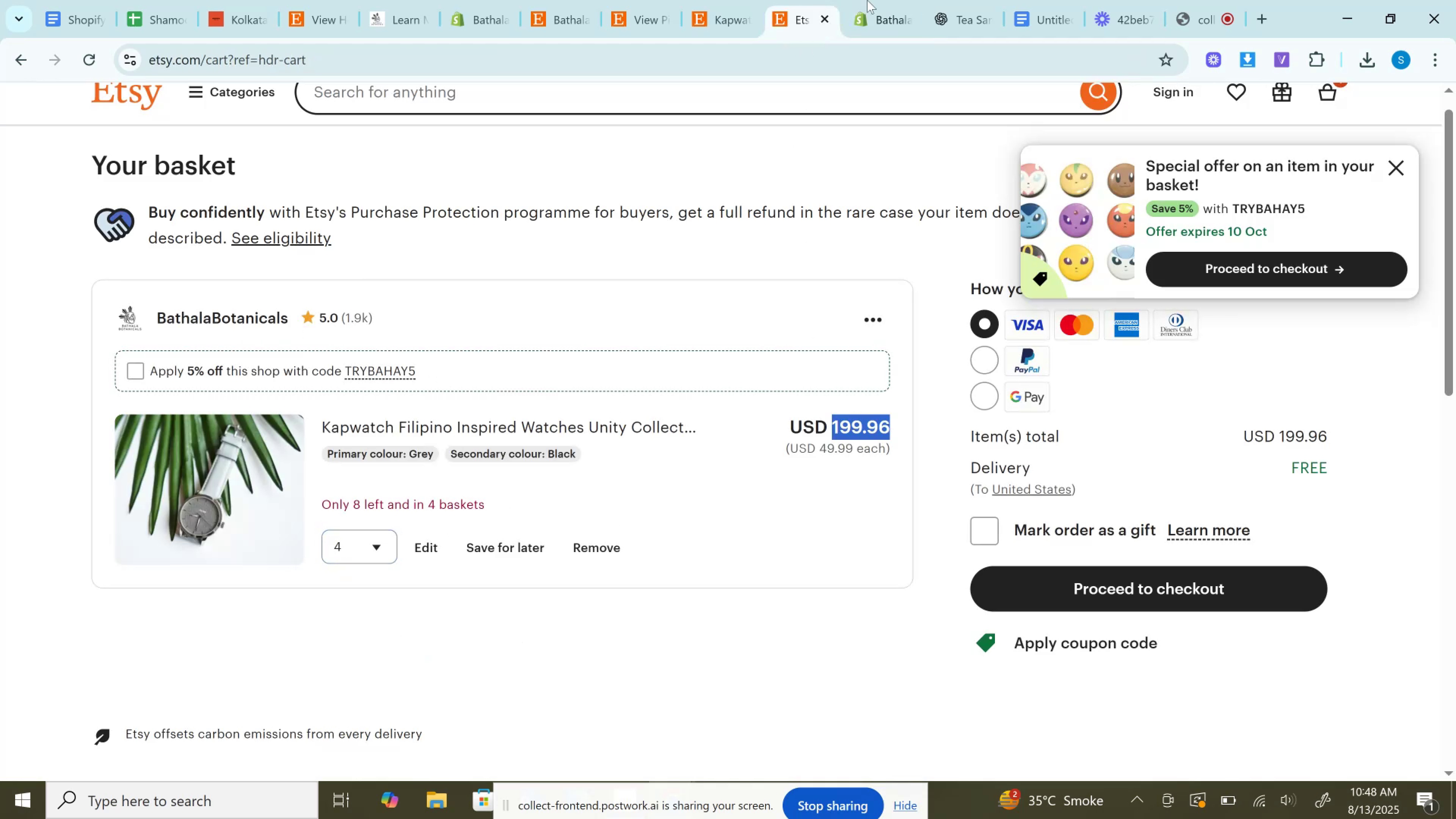 
left_click([880, 0])
 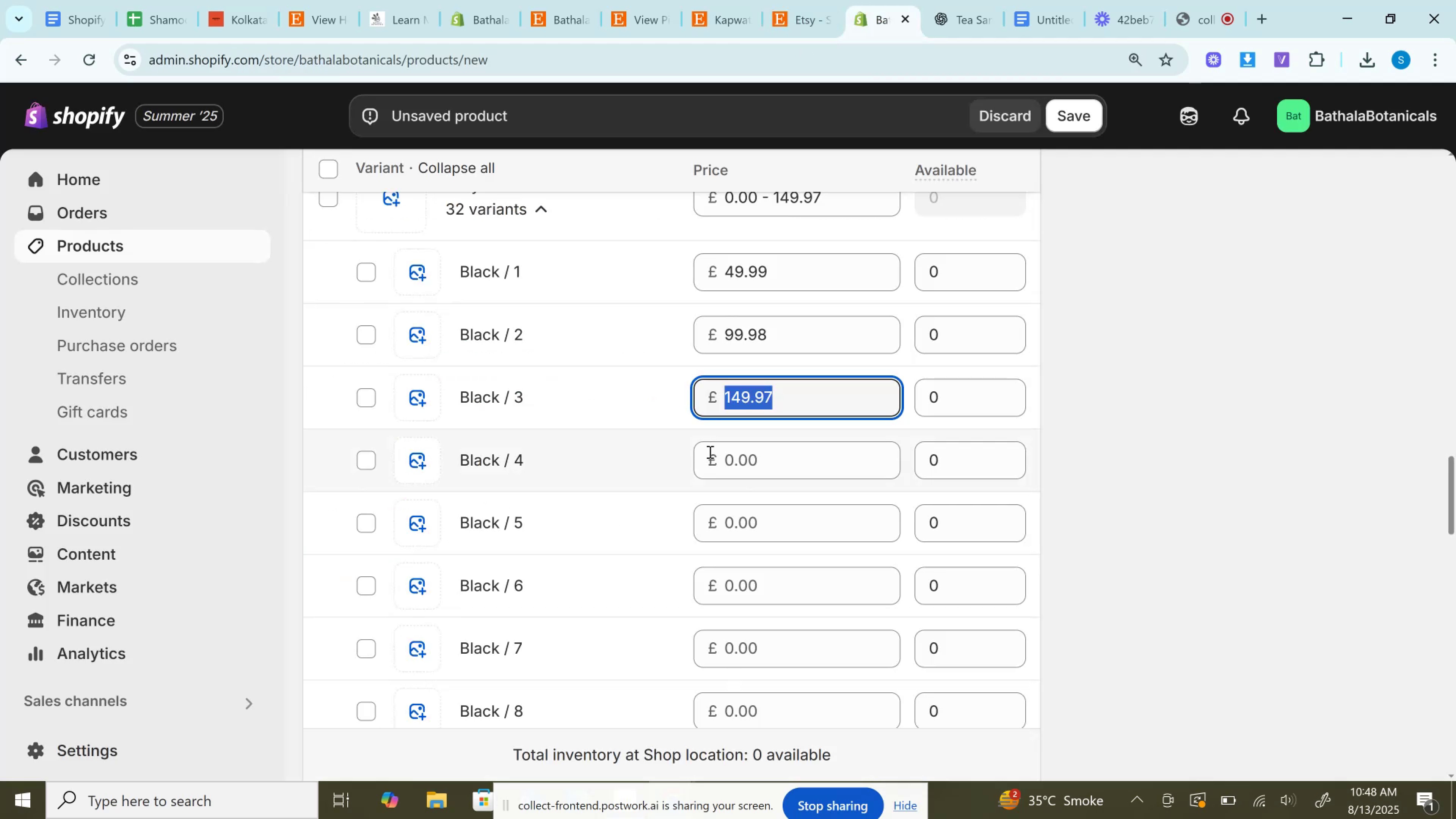 
left_click([749, 450])
 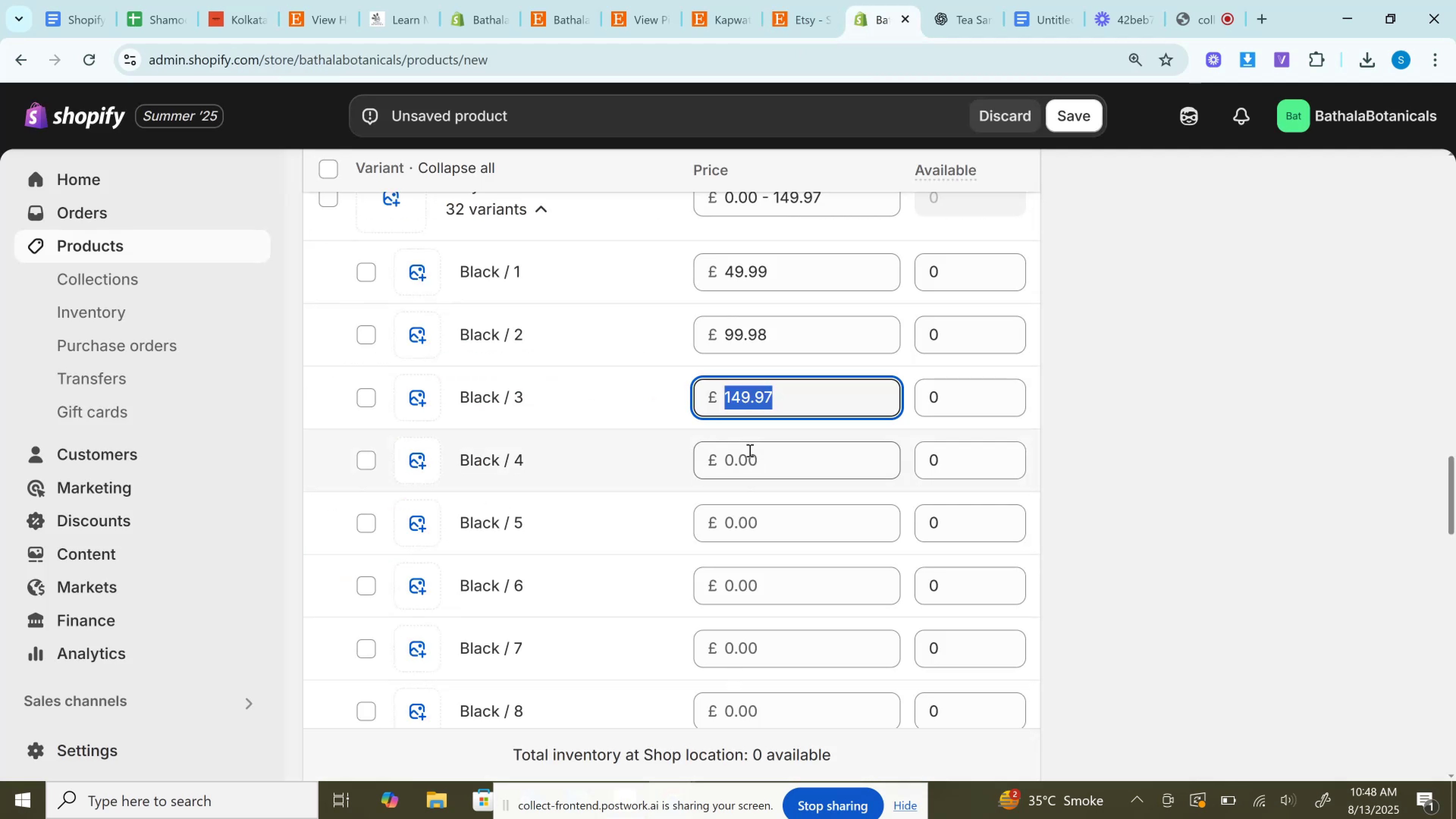 
key(Control+V)
 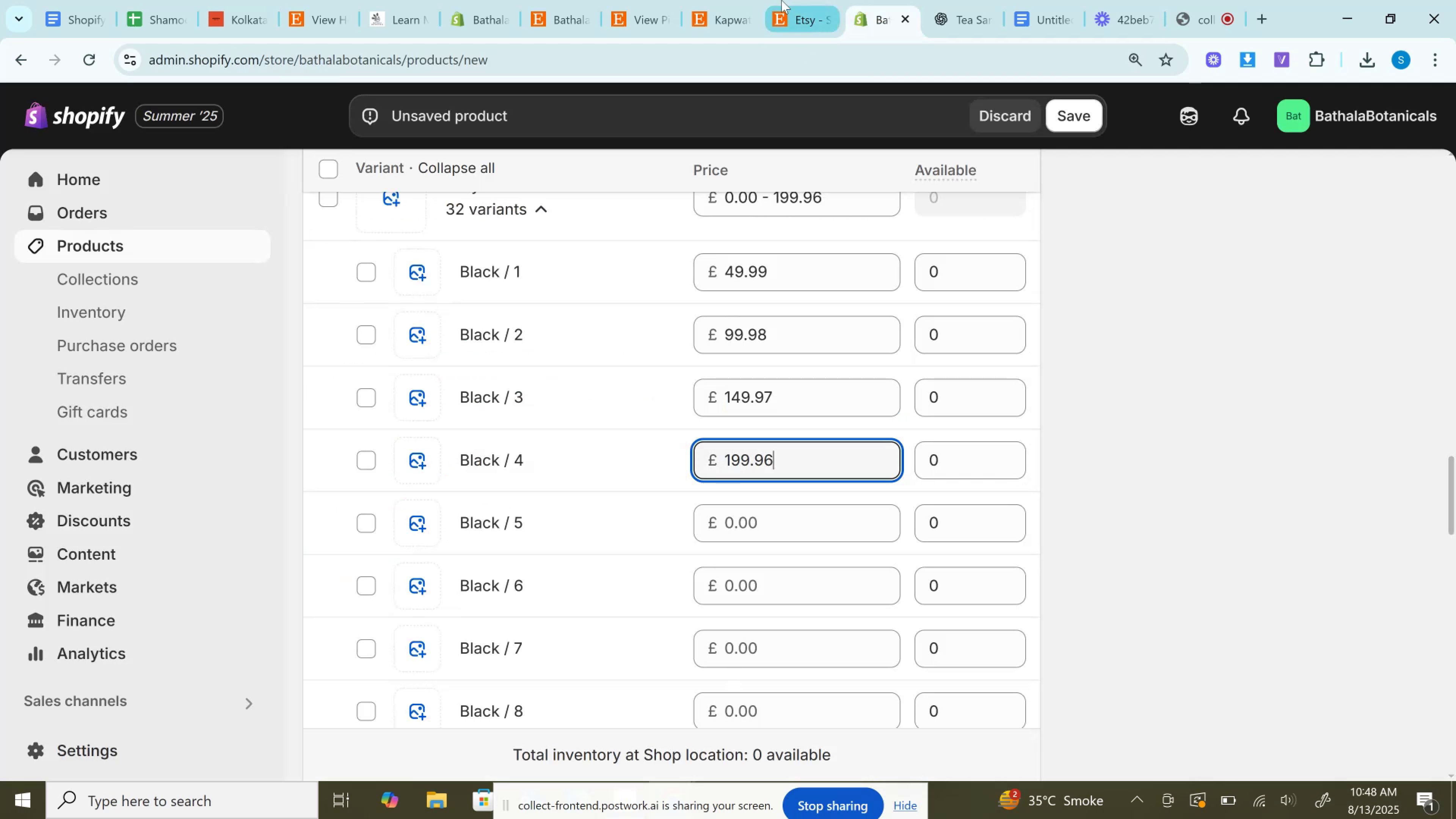 
left_click([781, 0])
 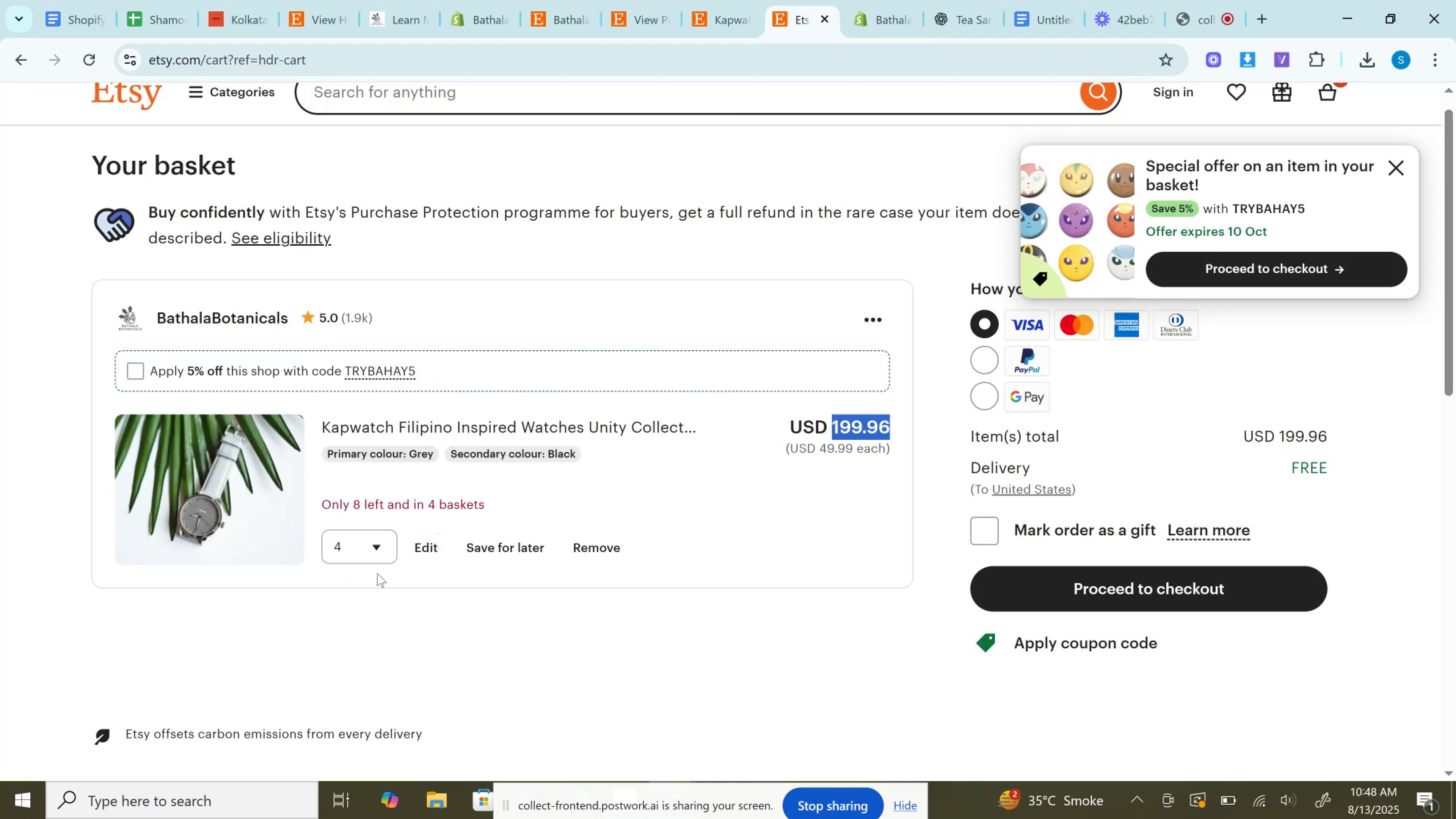 
left_click([371, 555])
 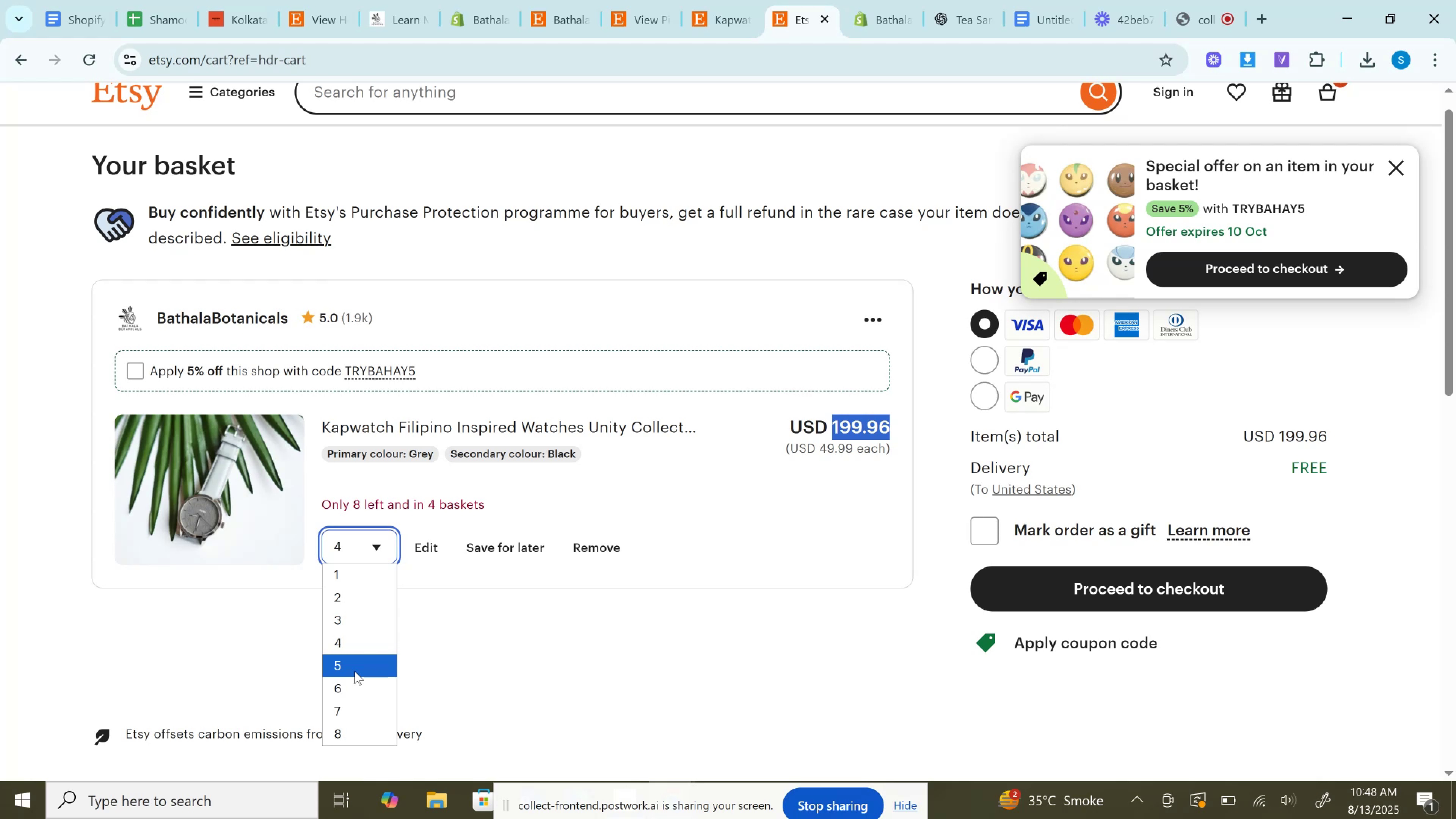 
left_click([355, 671])
 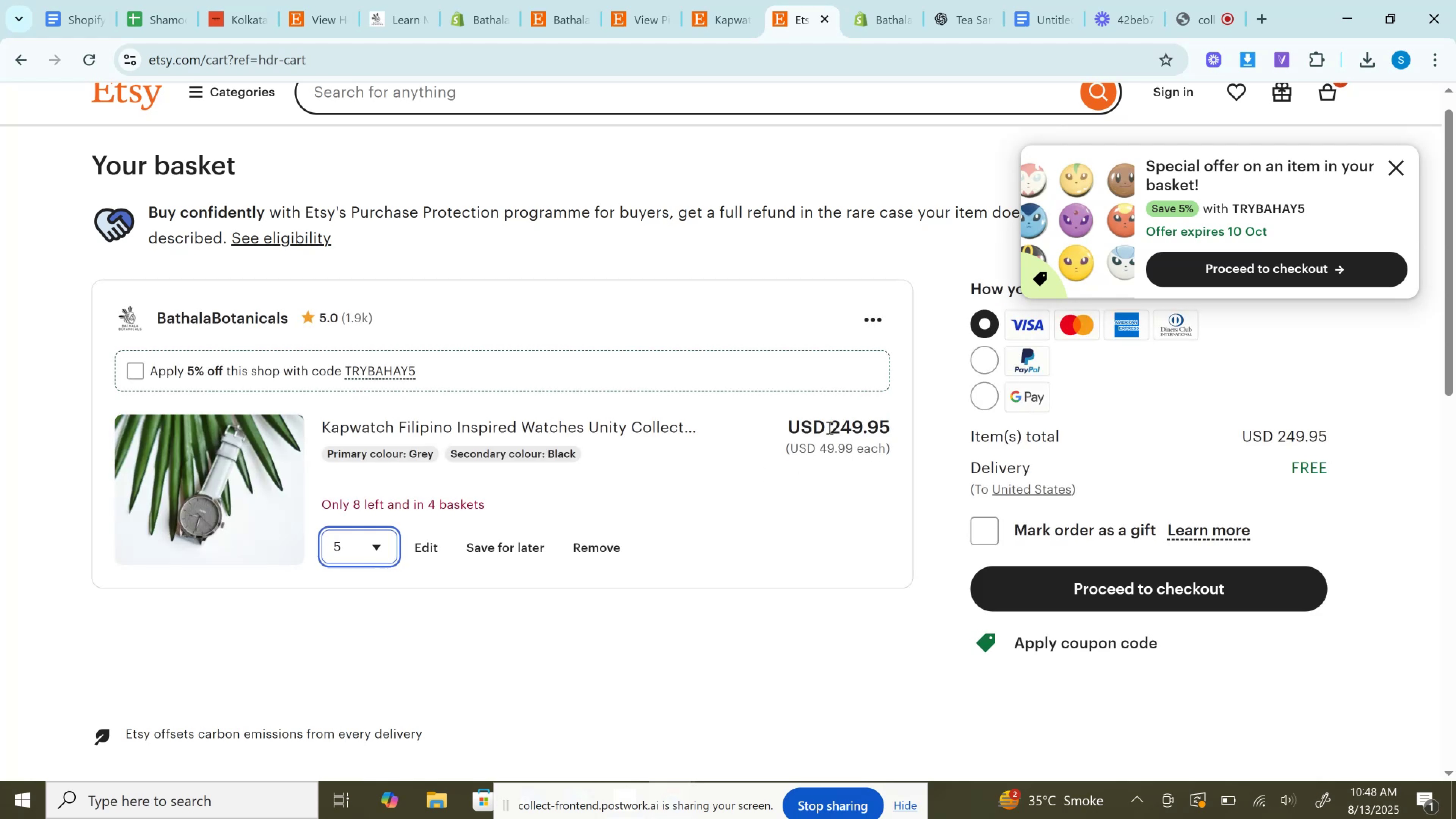 
double_click([828, 427])
 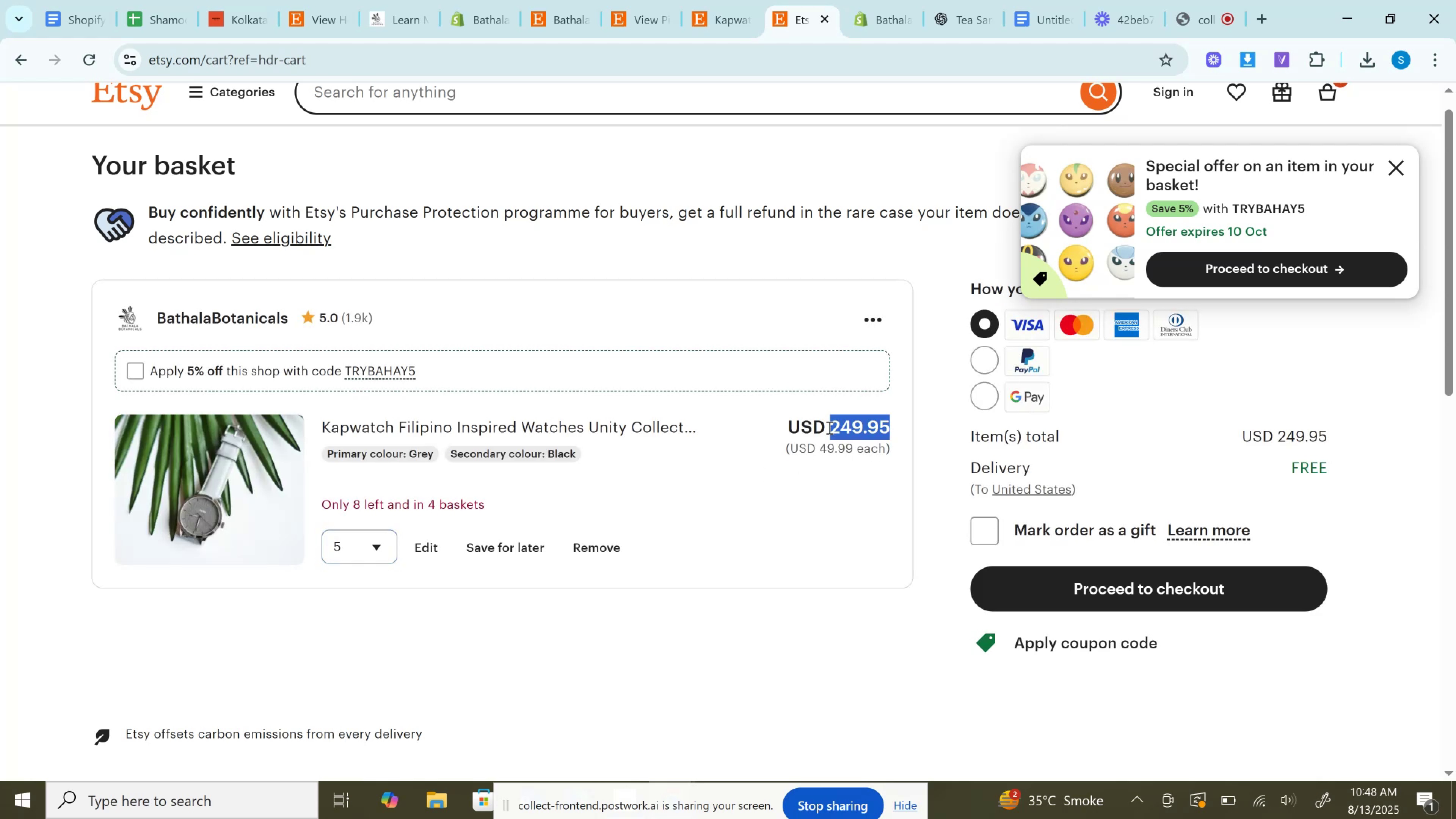 
key(Control+C)
 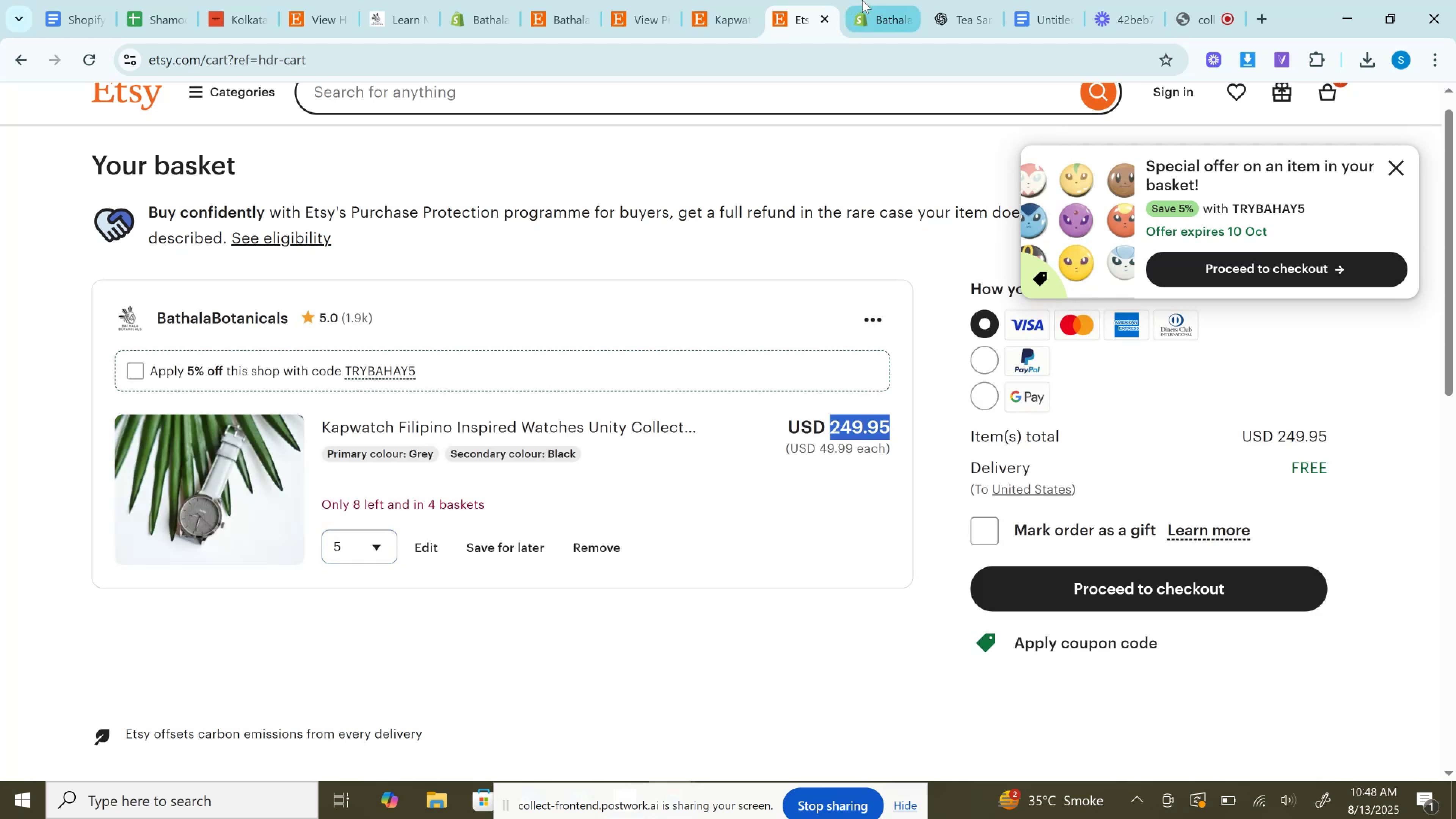 
left_click([863, 0])
 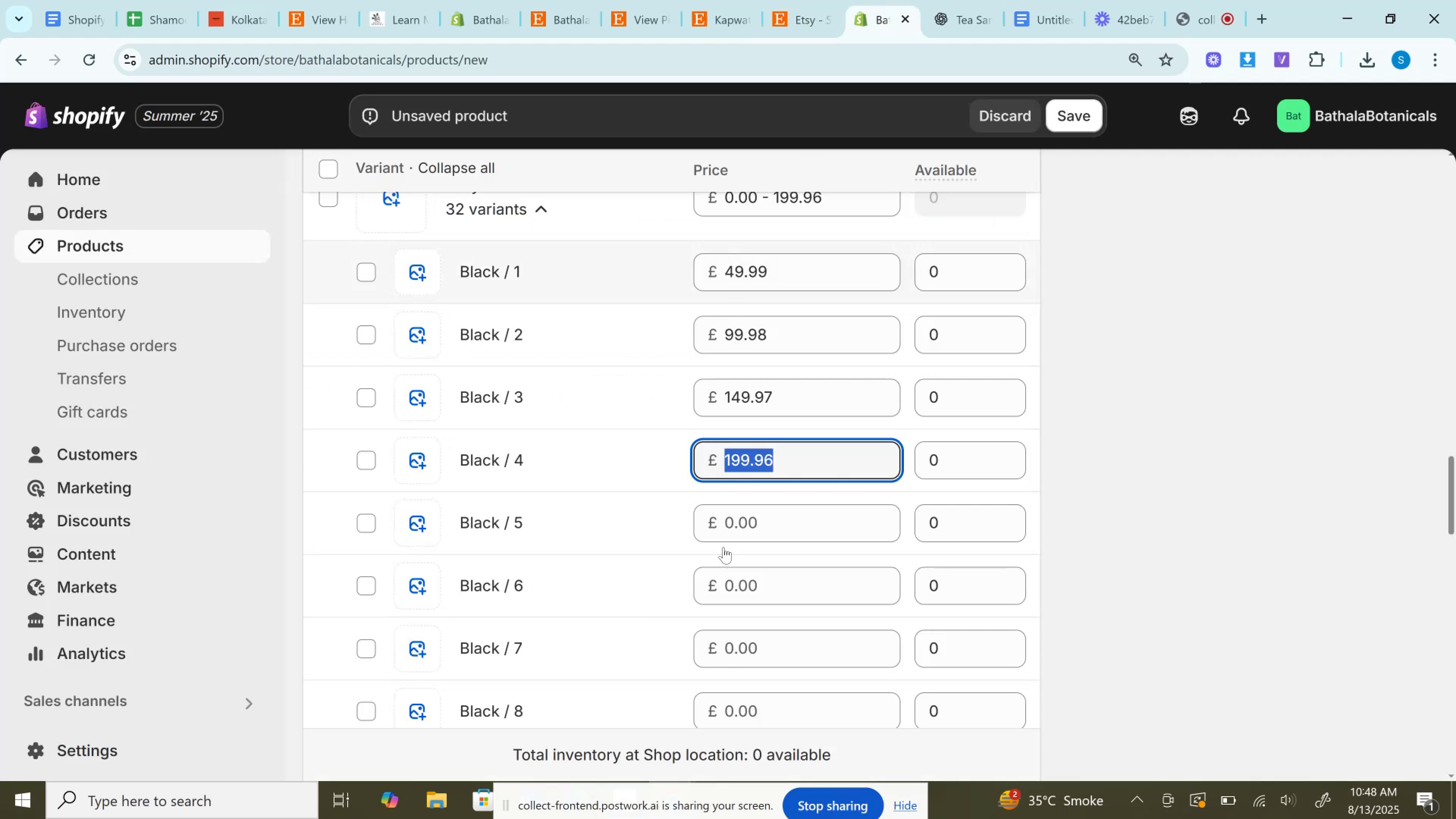 
left_click([732, 527])
 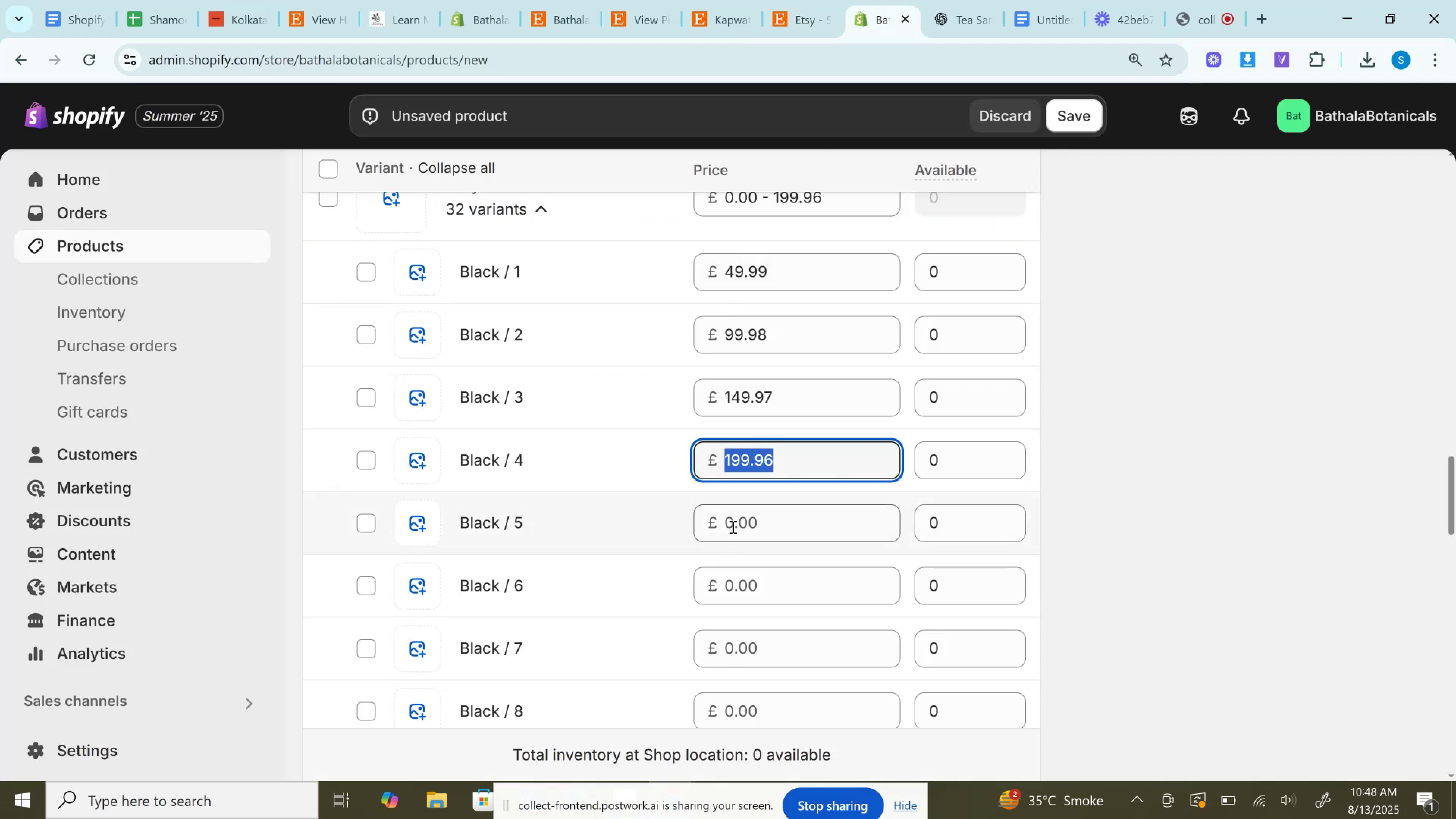 
key(Control+V)
 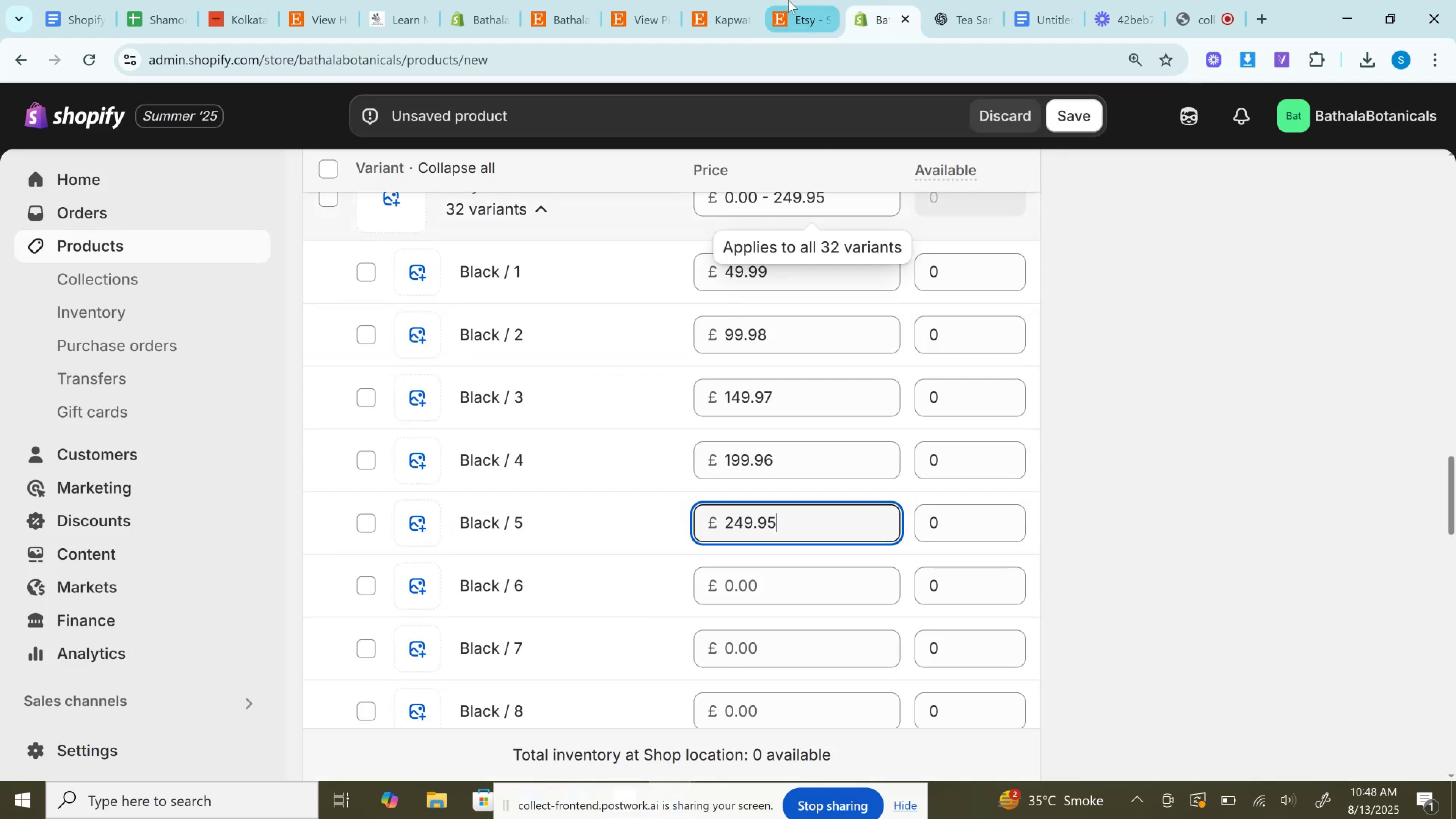 
left_click([788, 0])
 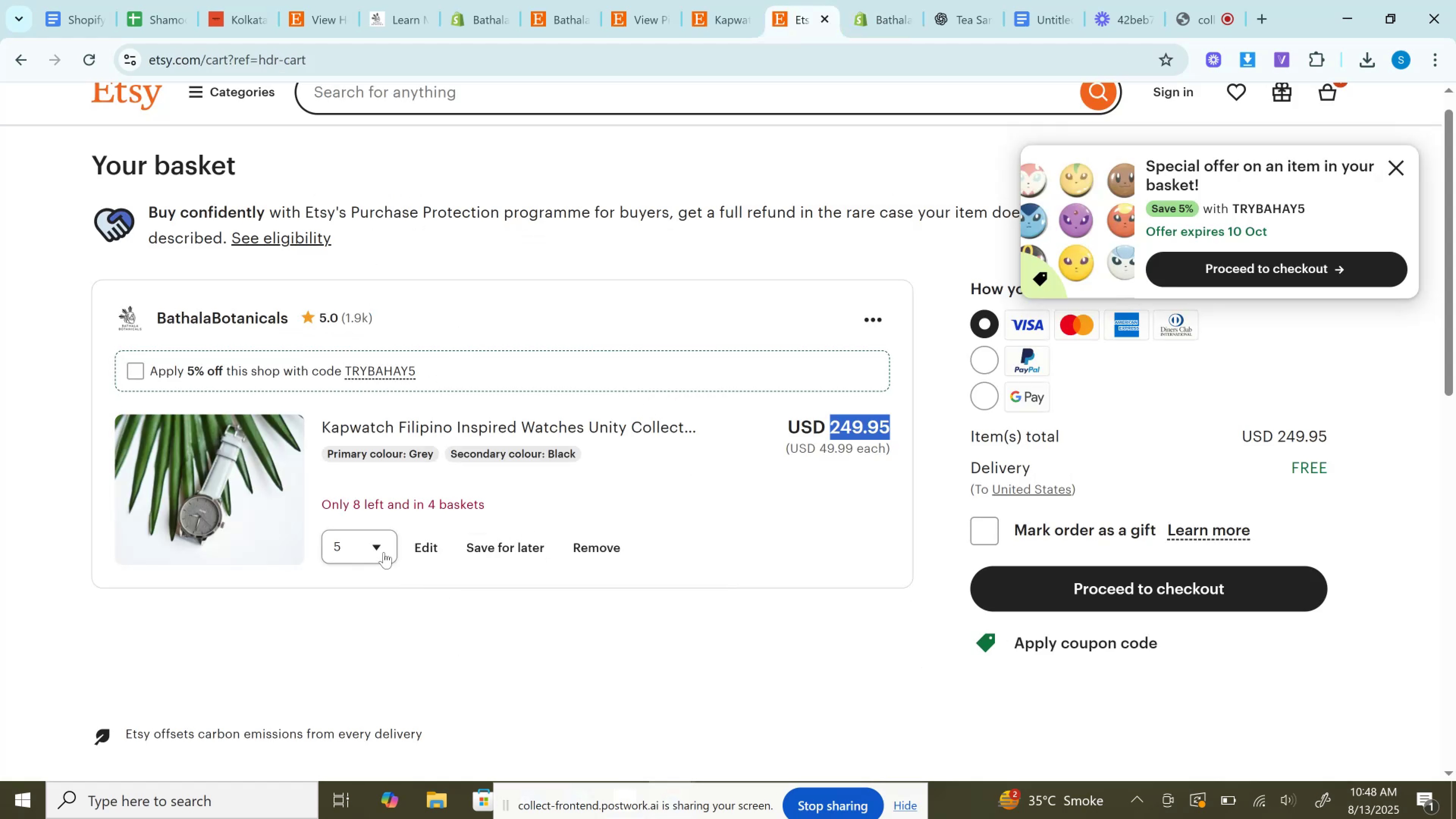 
left_click([354, 546])
 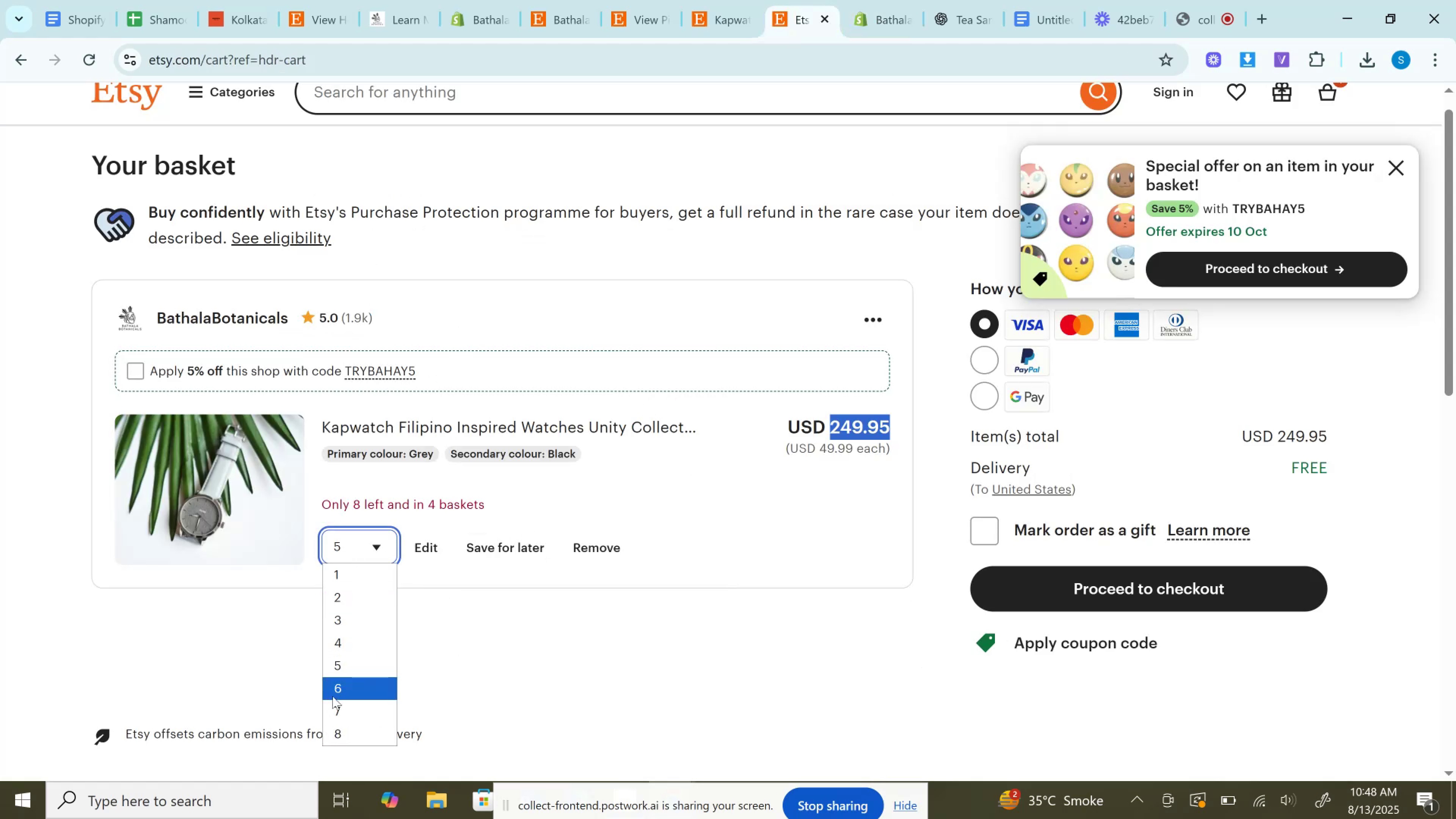 
left_click([336, 692])
 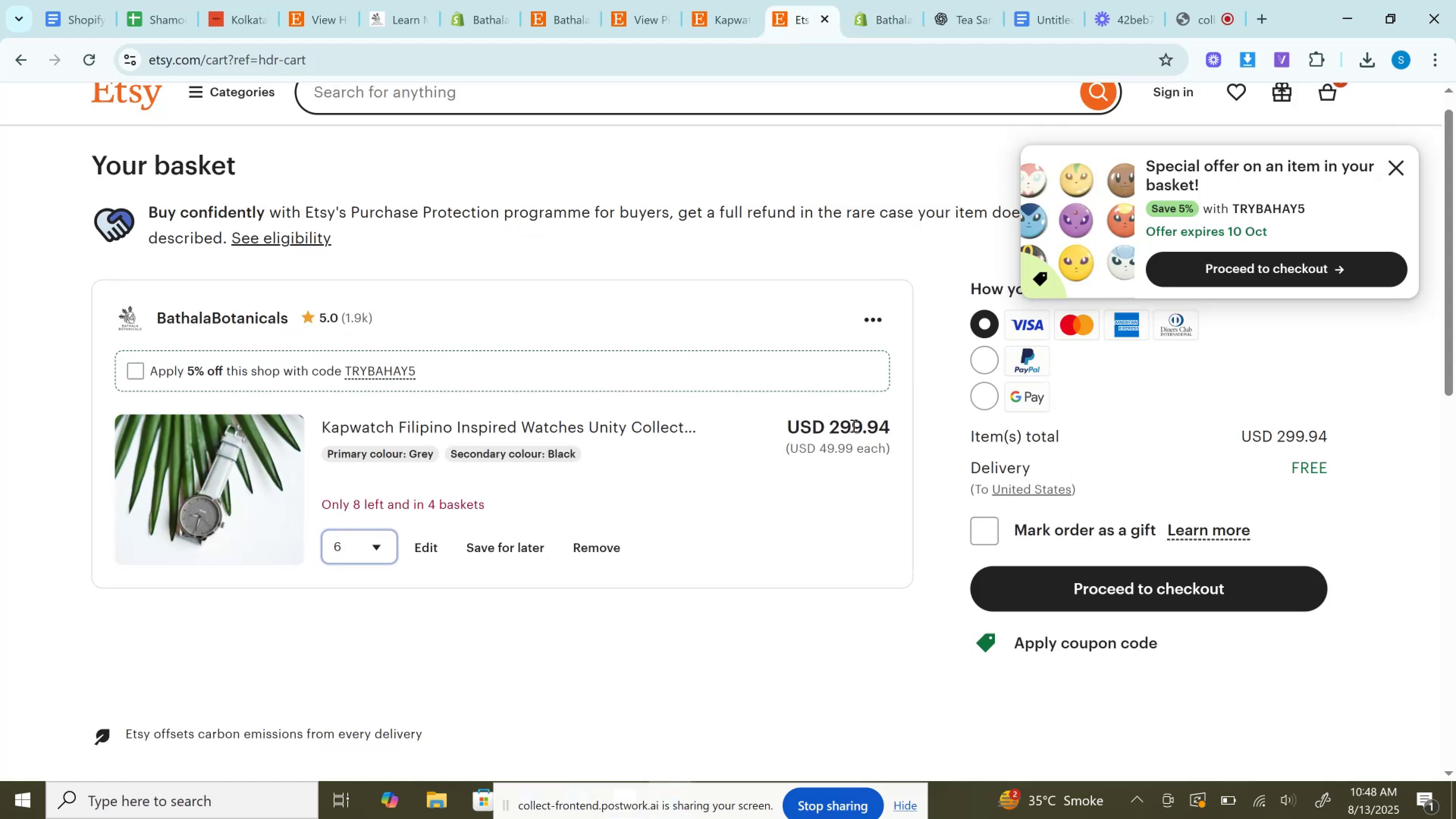 
left_click([853, 425])
 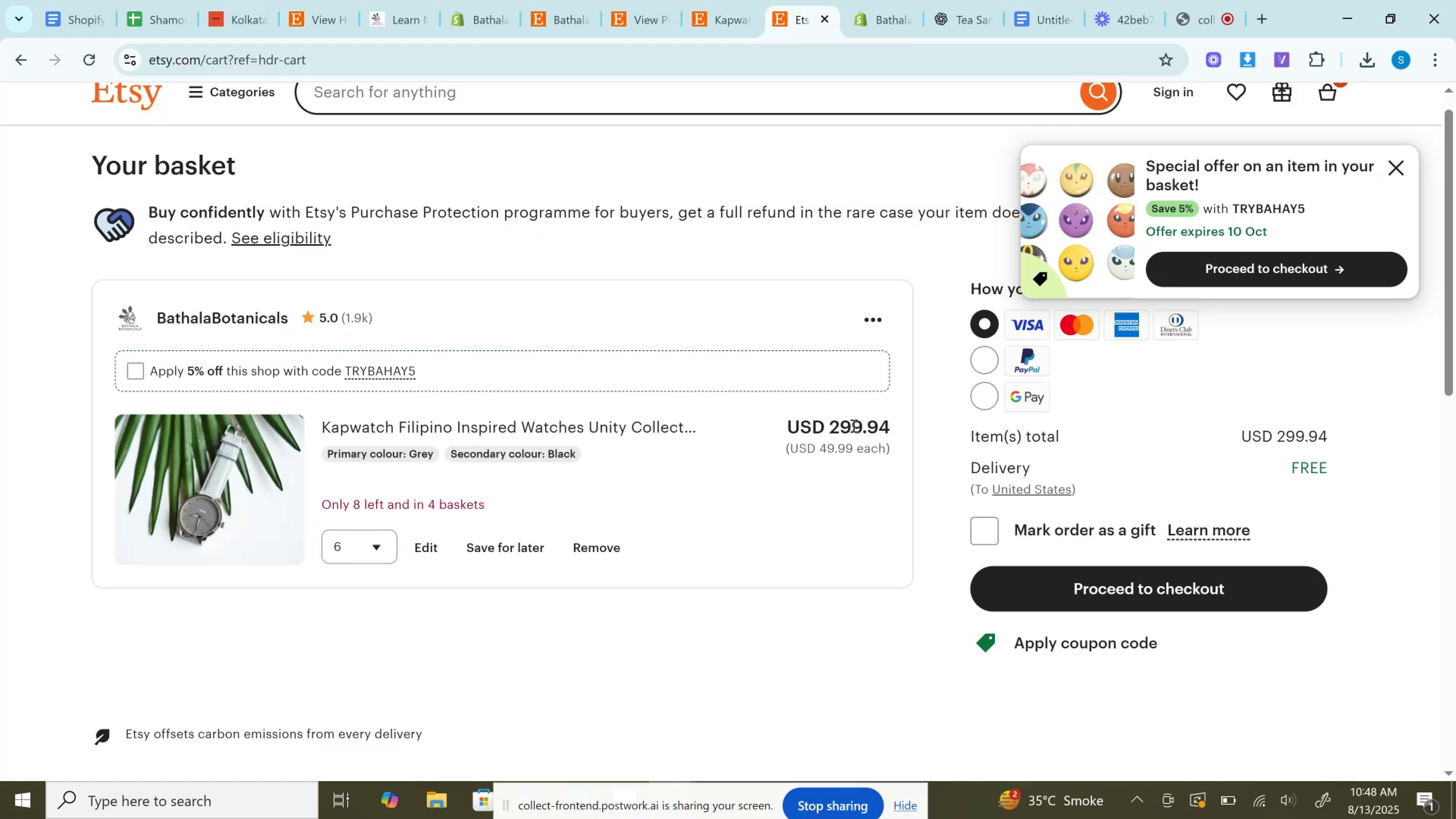 
double_click([853, 425])
 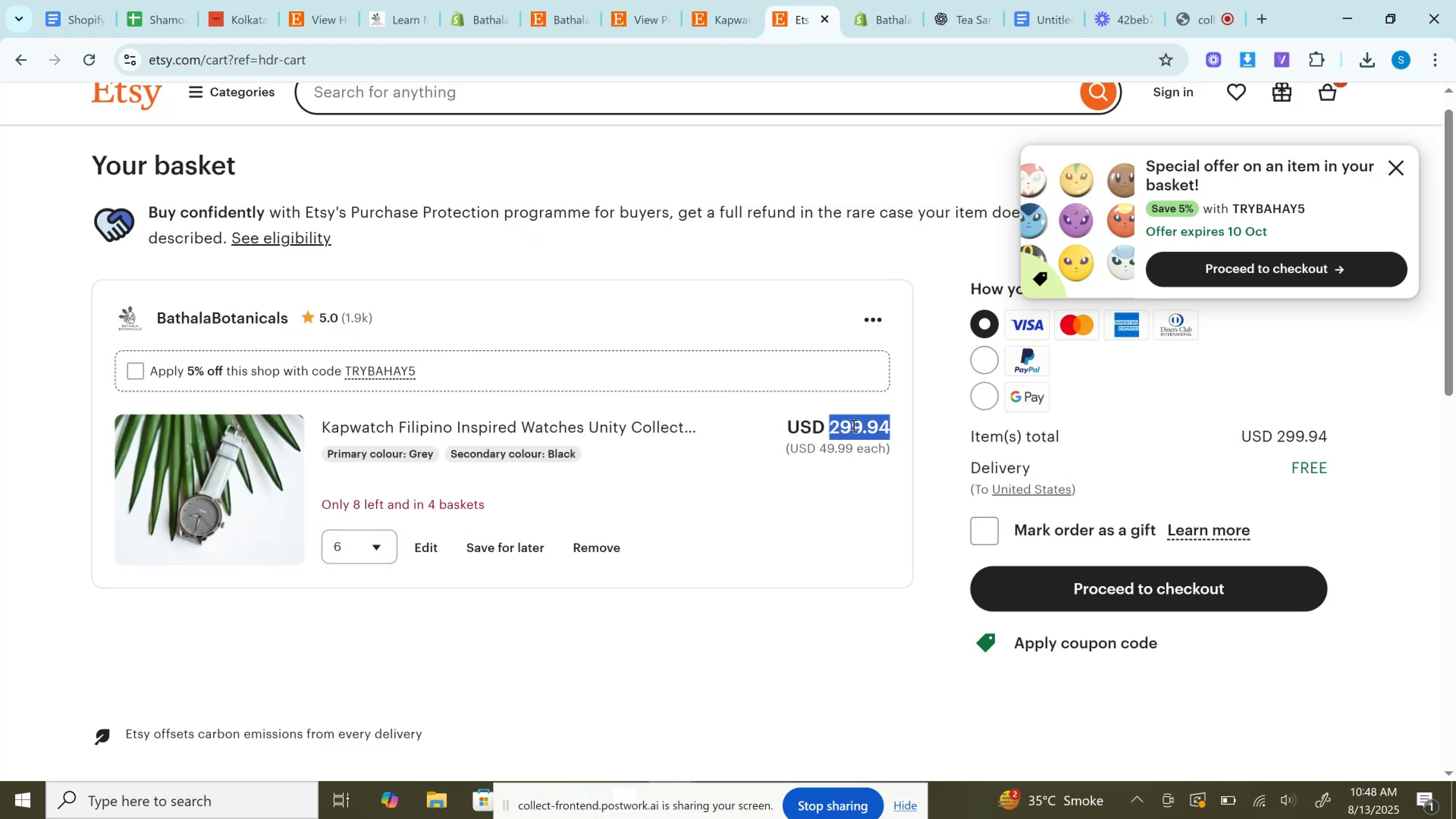 
key(Control+C)
 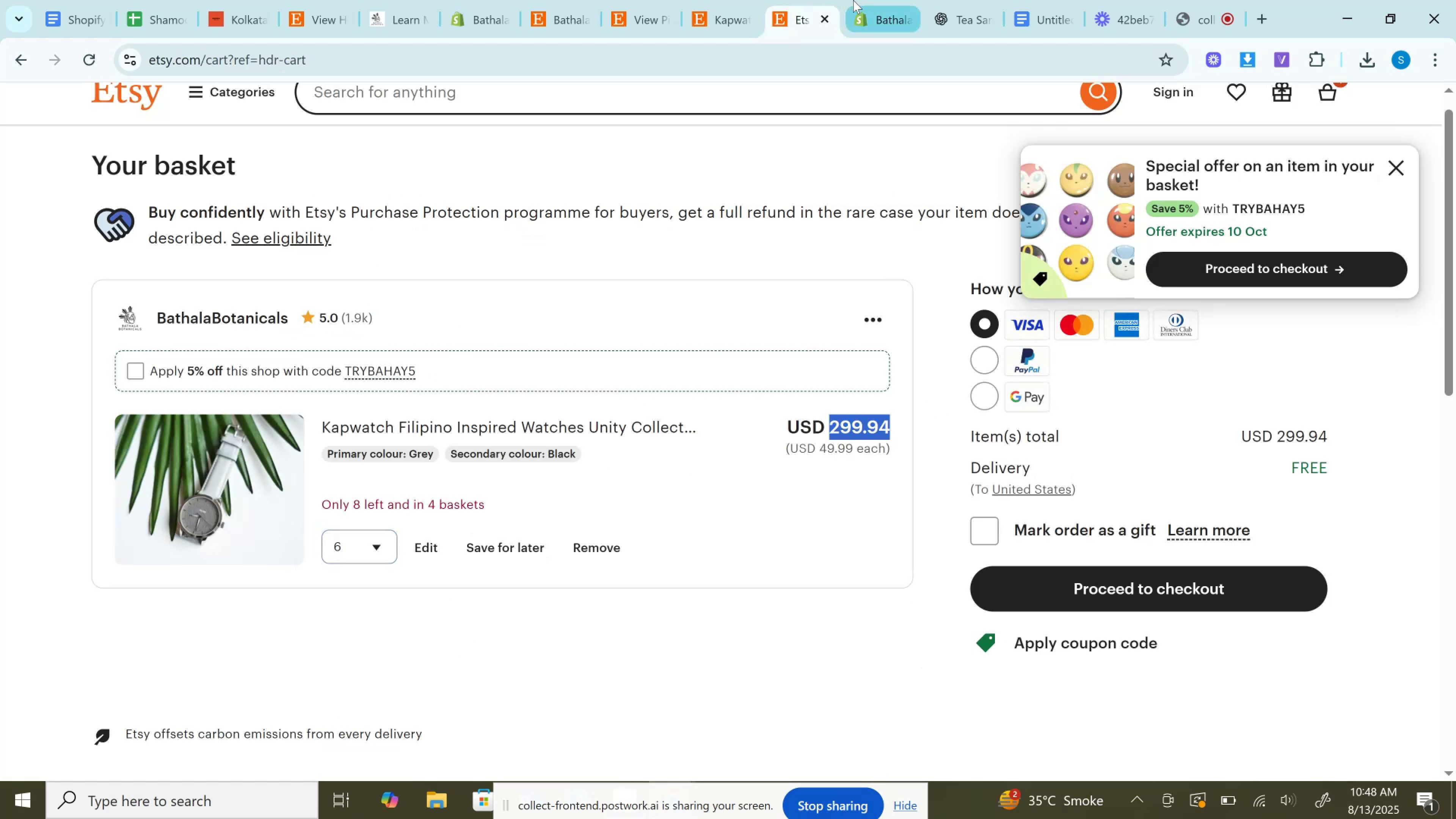 
left_click([854, 0])
 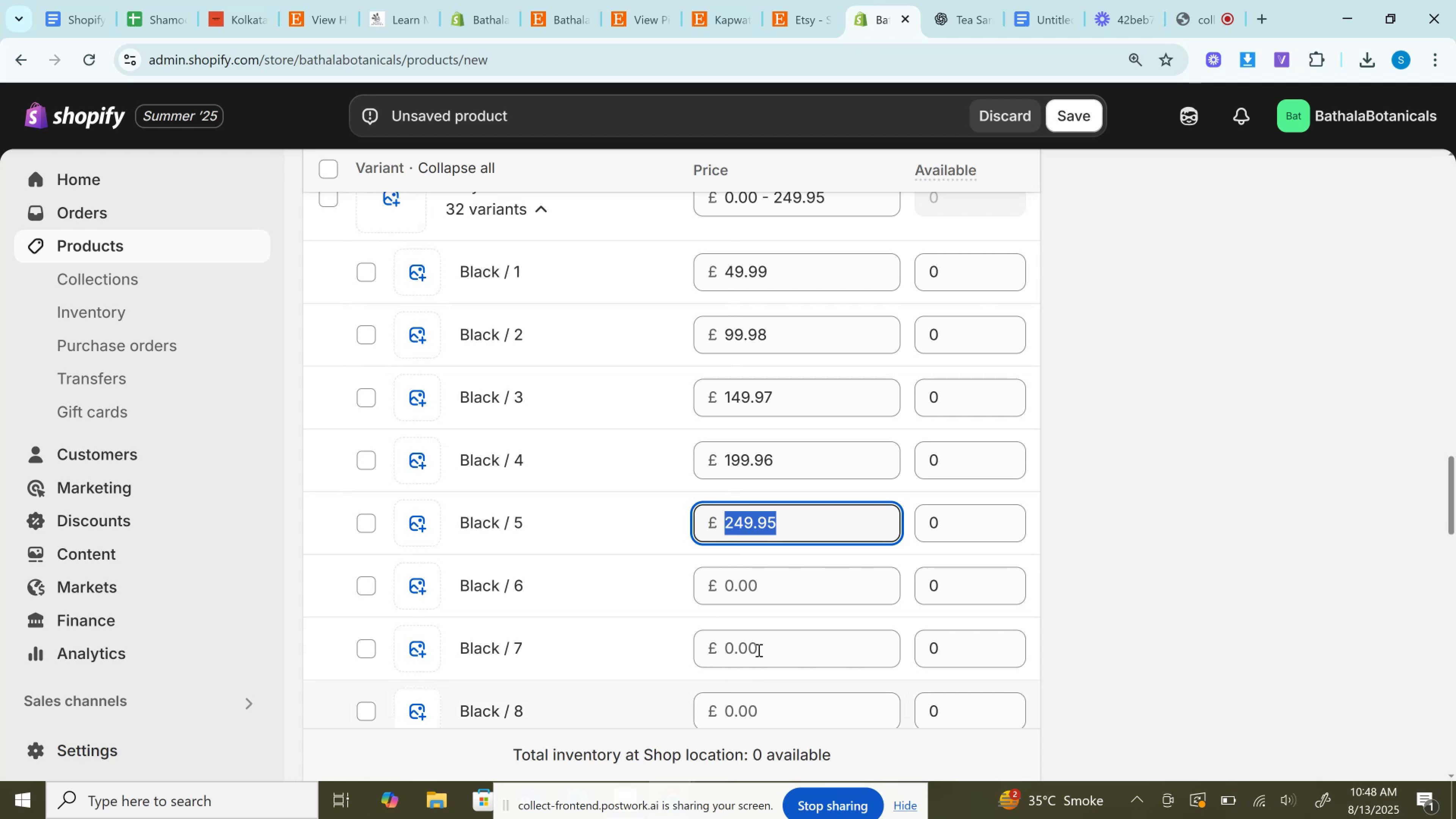 
left_click([763, 594])
 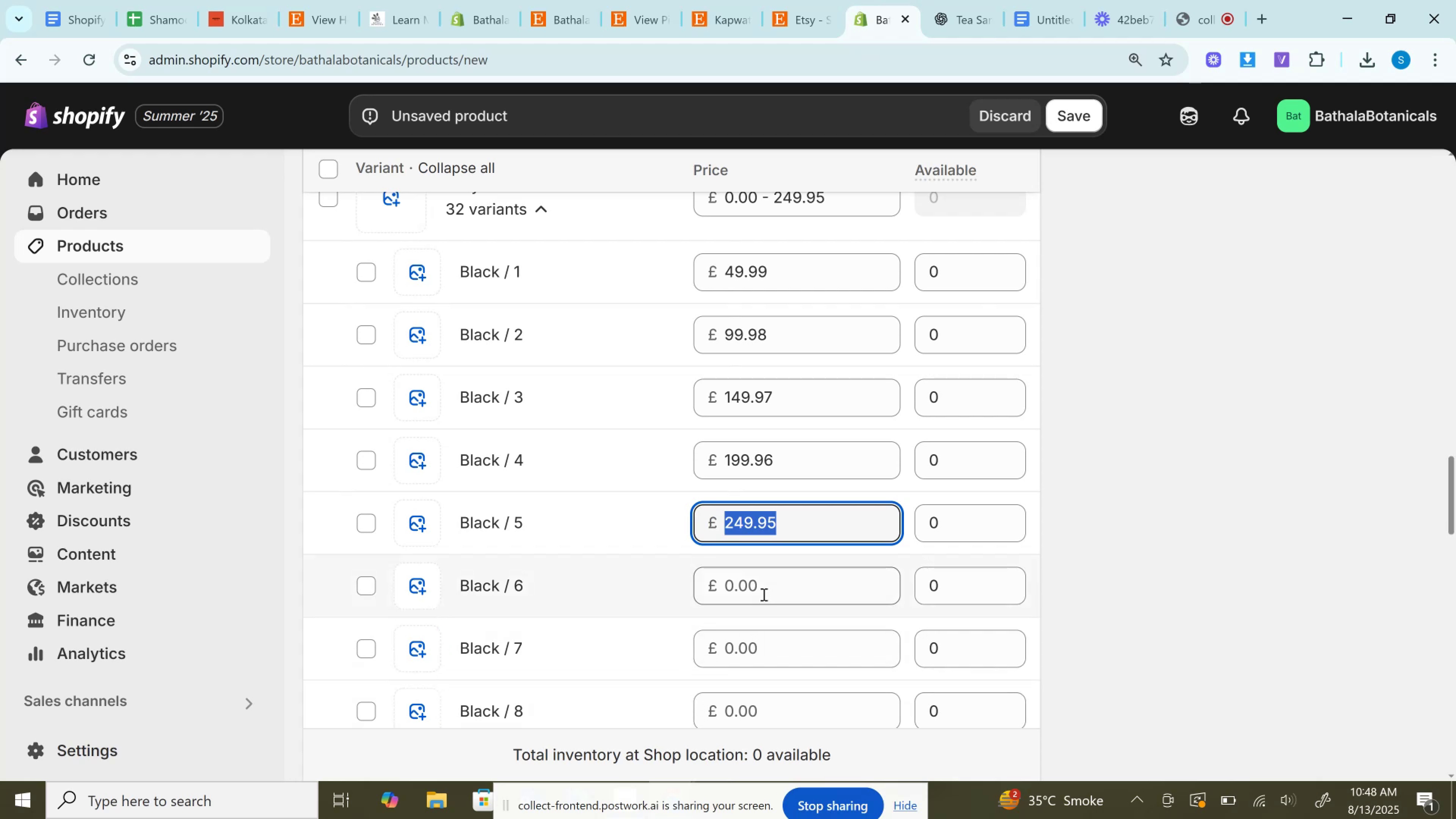 
key(Control+V)
 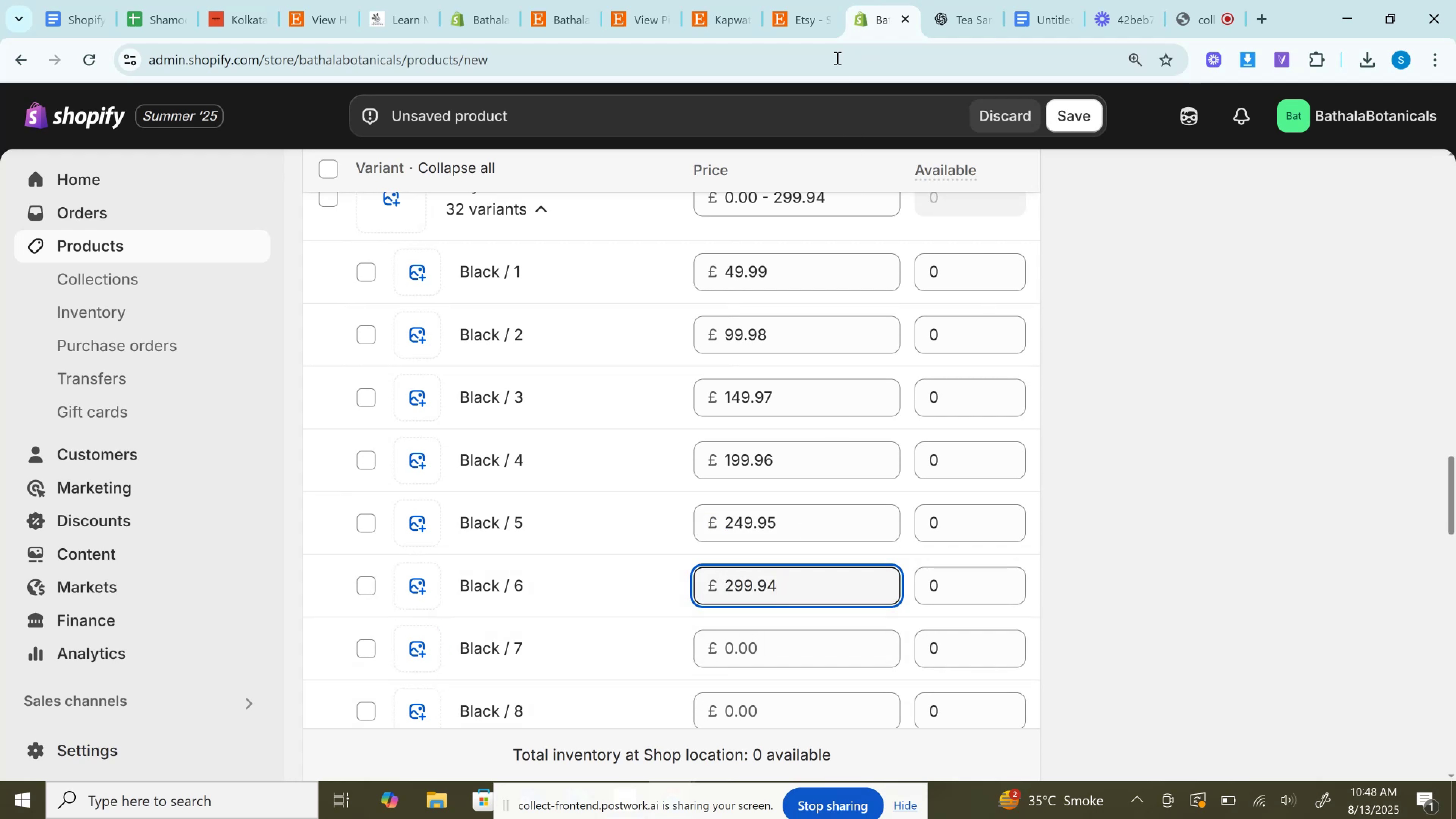 
left_click([820, 0])
 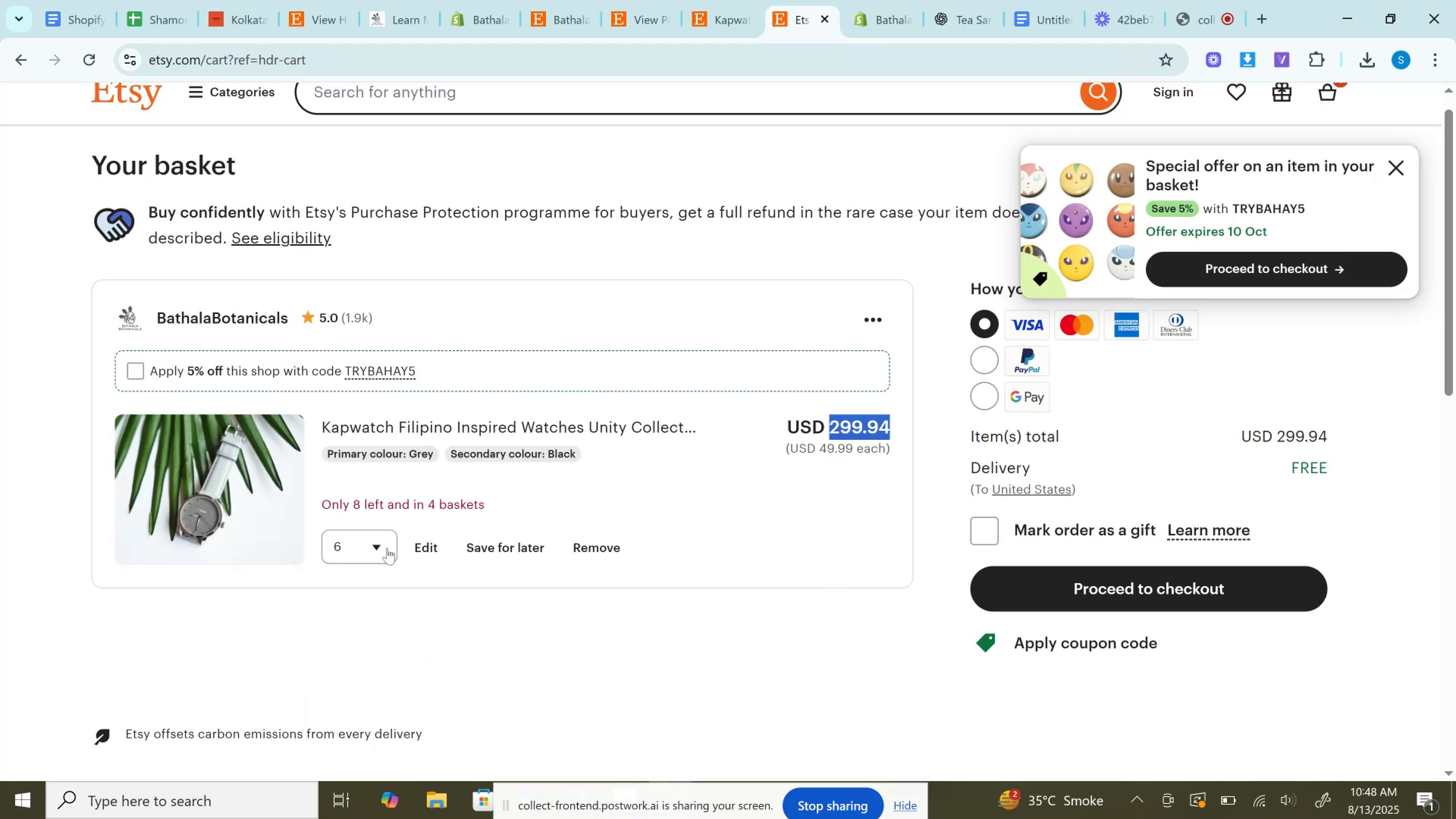 
left_click([381, 543])
 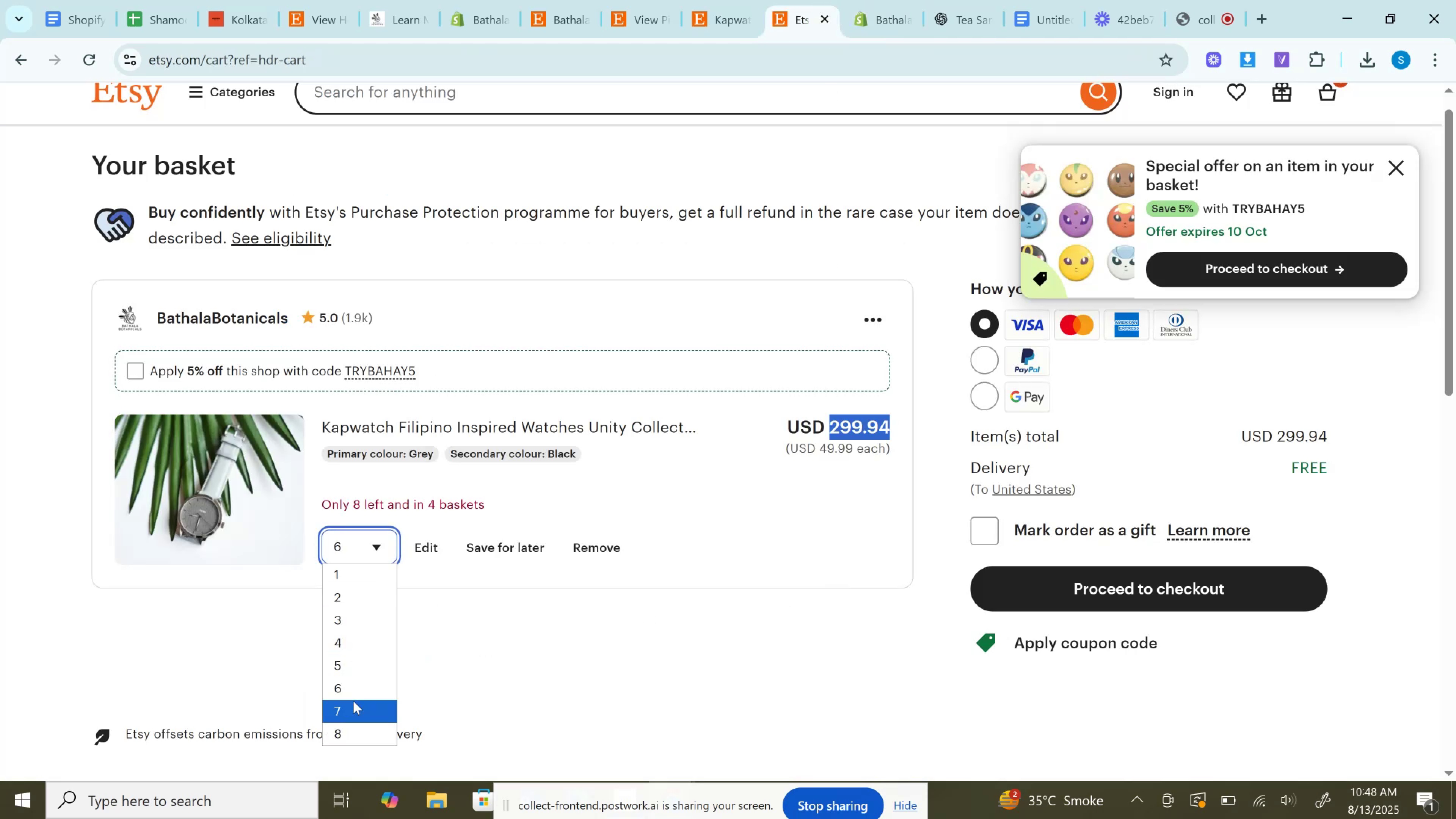 
left_click([352, 709])
 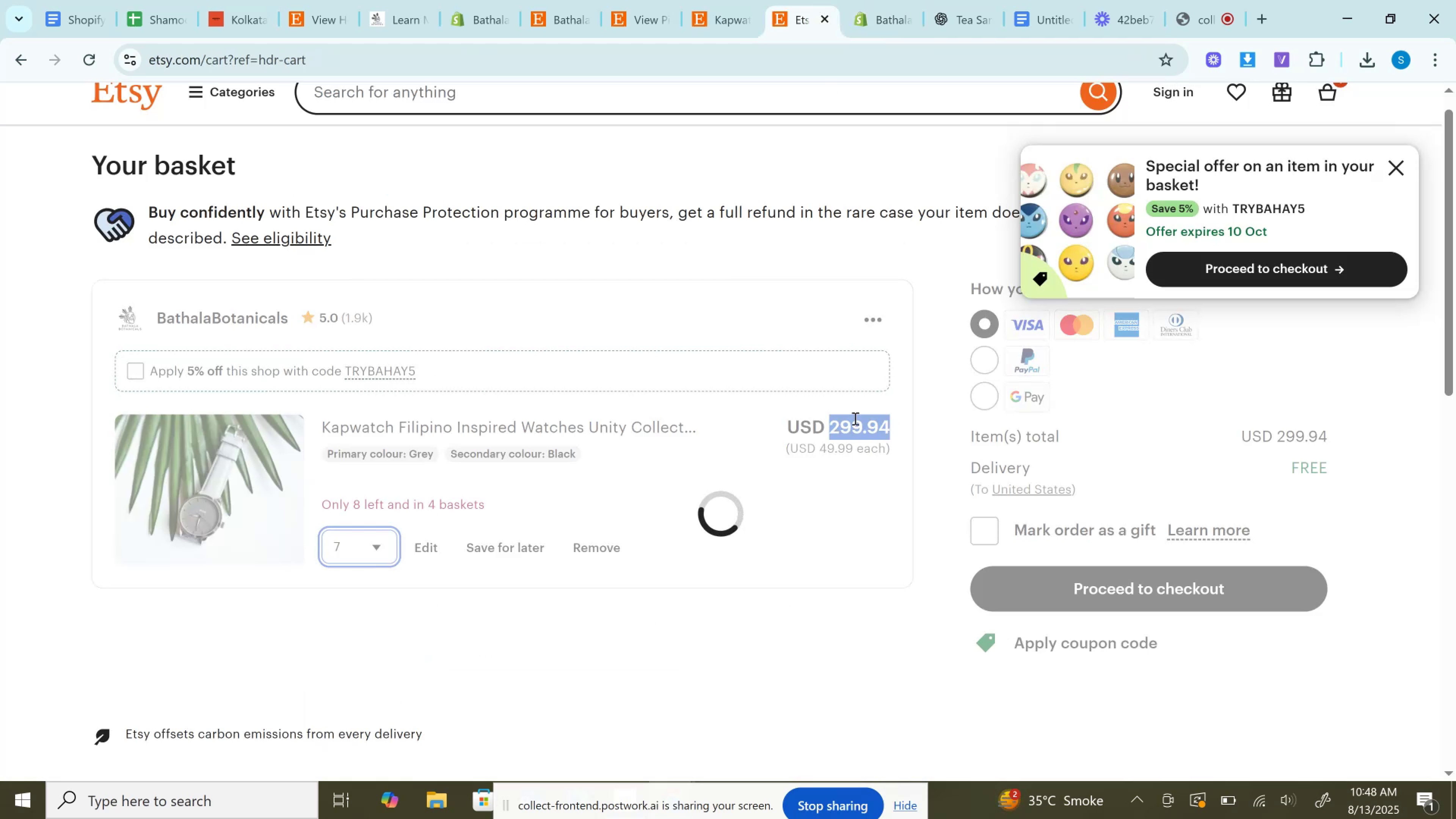 
double_click([854, 418])
 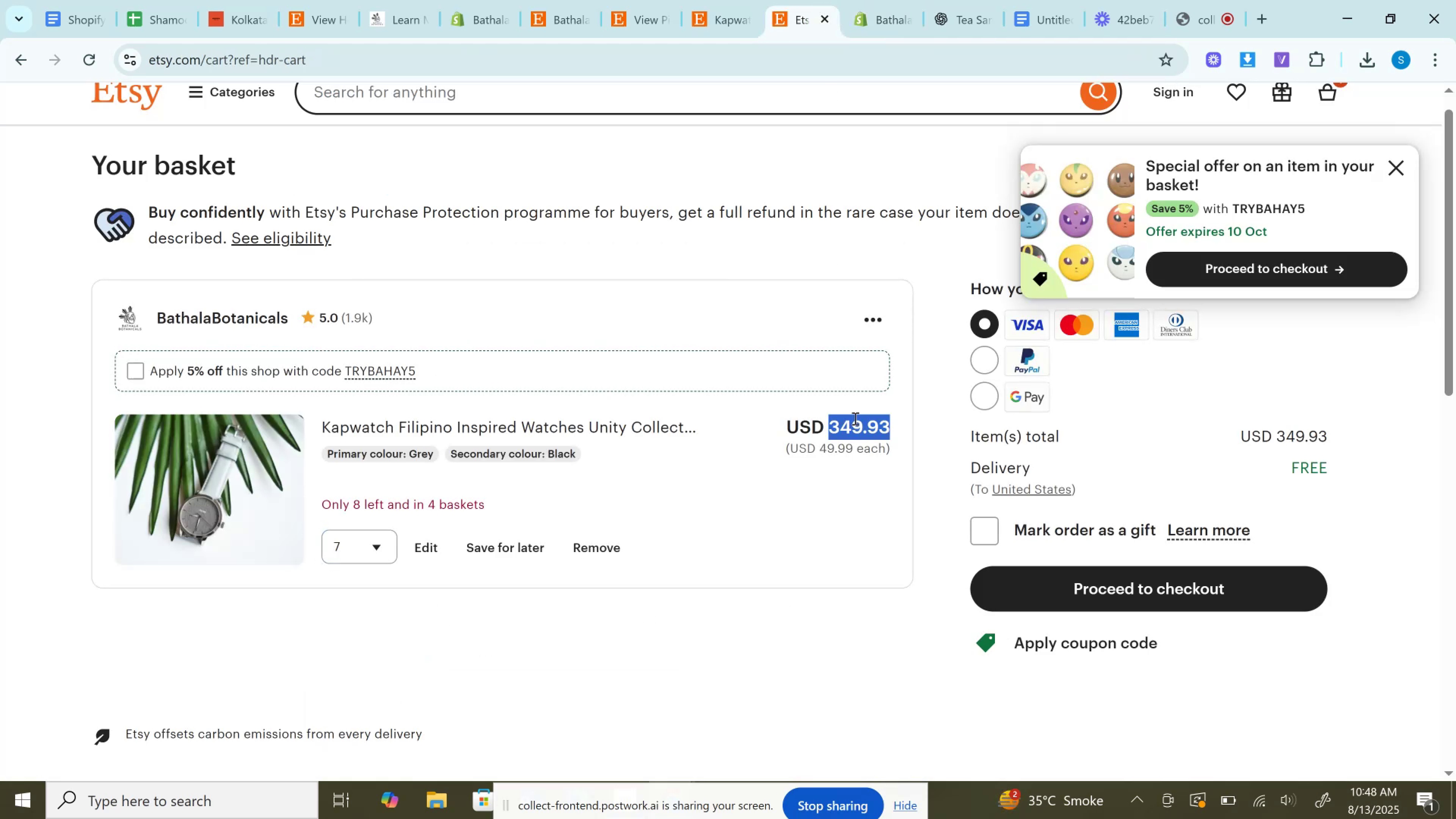 
key(Control+C)
 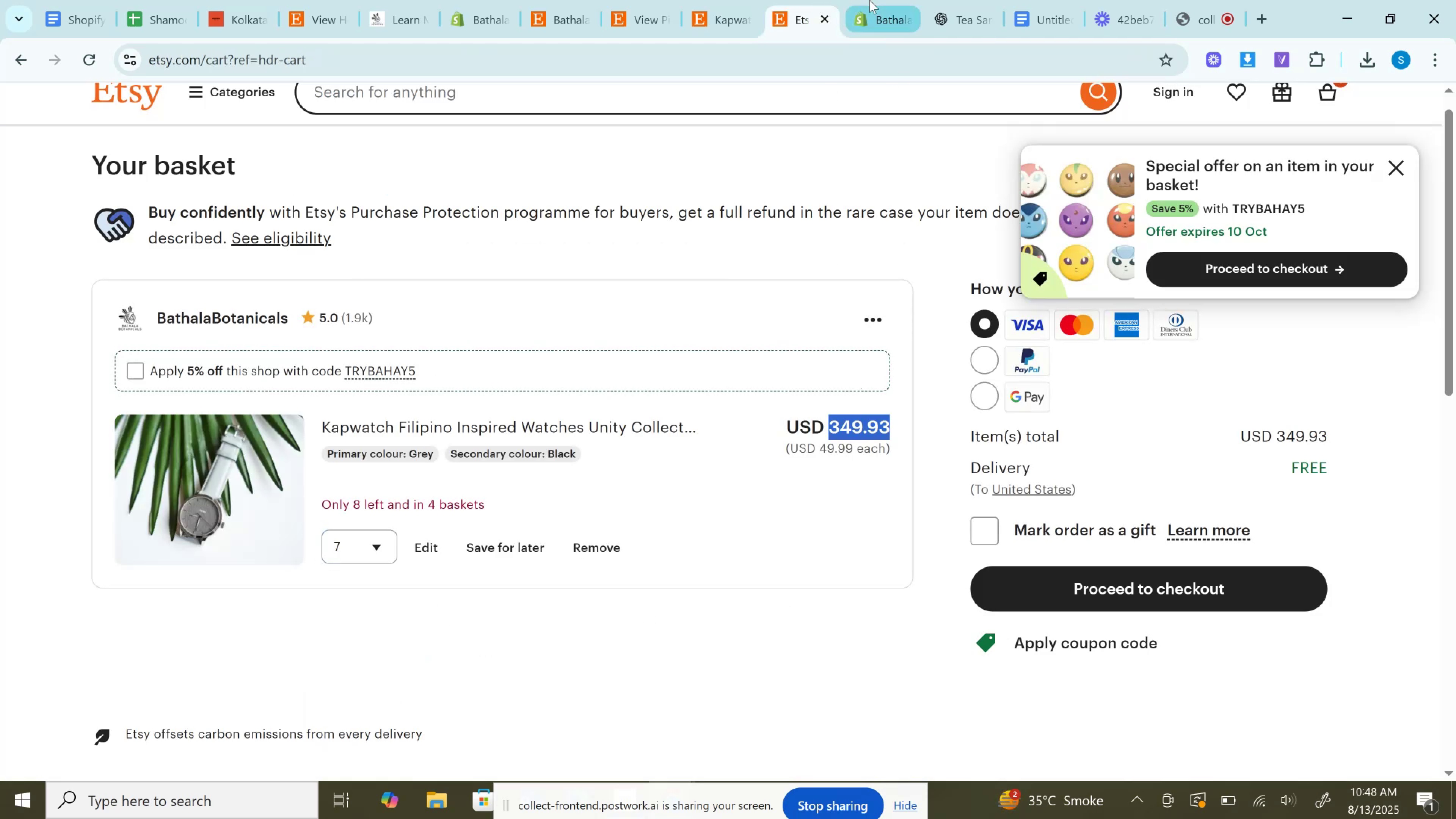 
left_click([869, 0])
 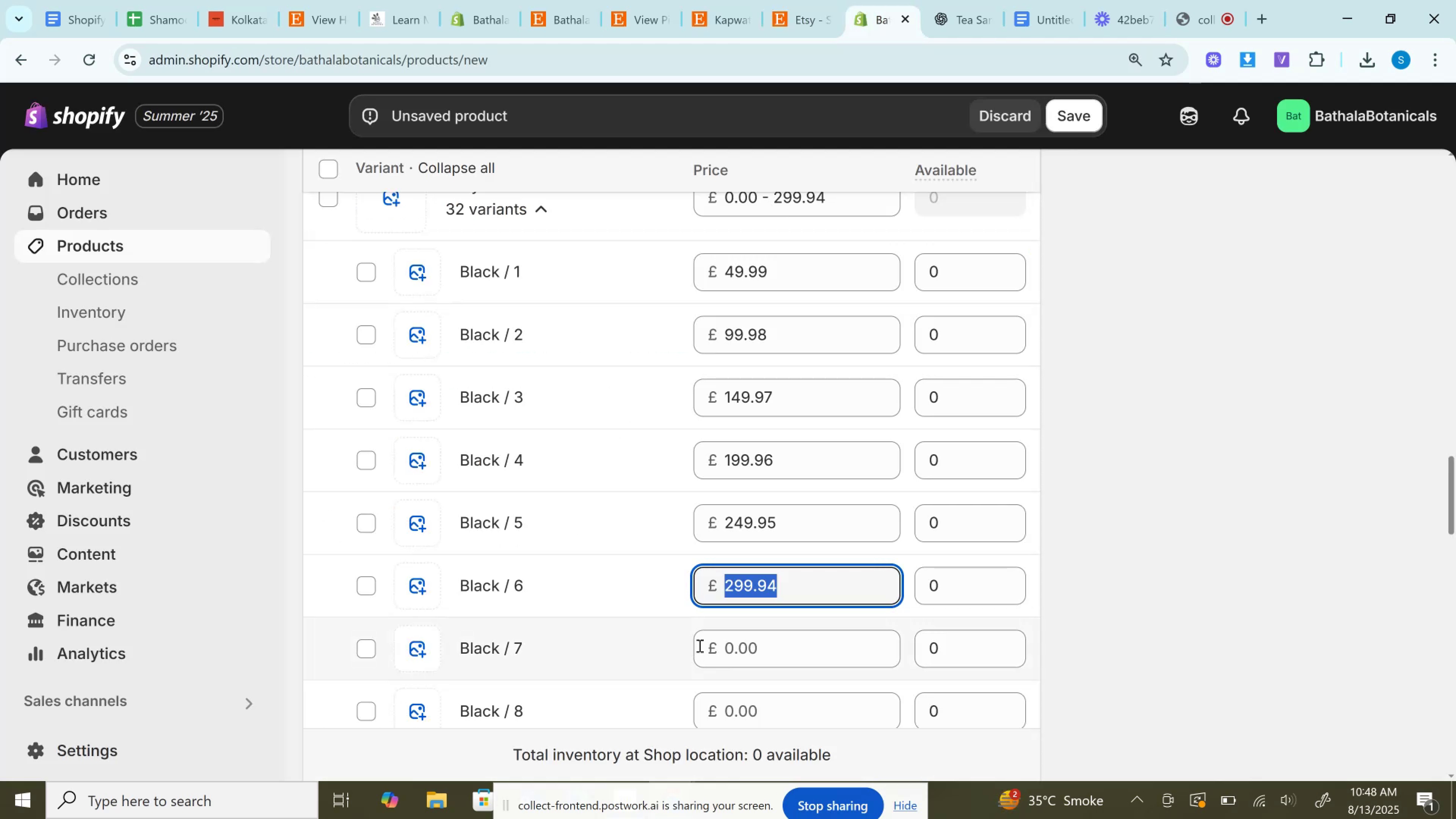 
left_click([731, 649])
 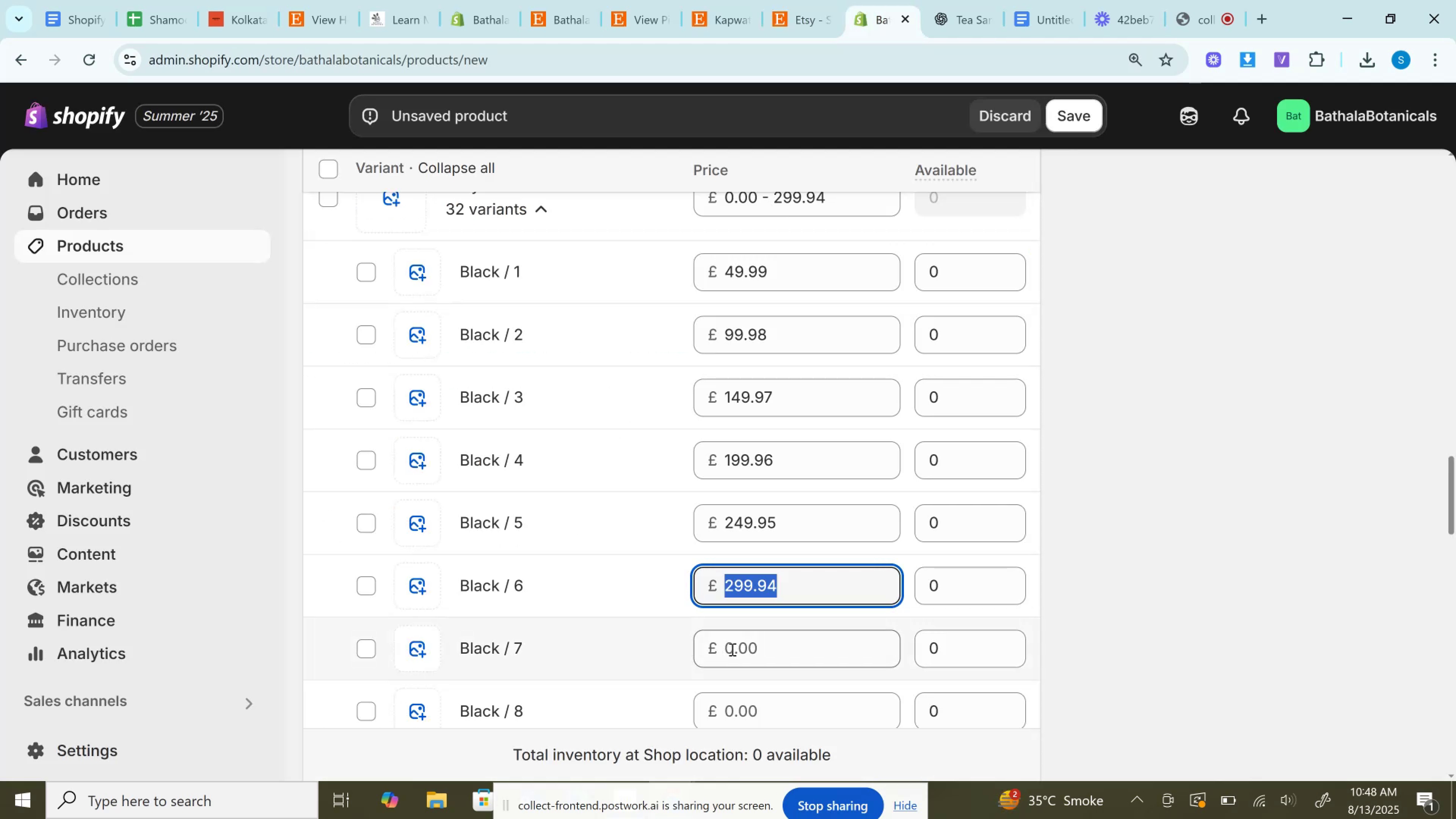 
key(Control+V)
 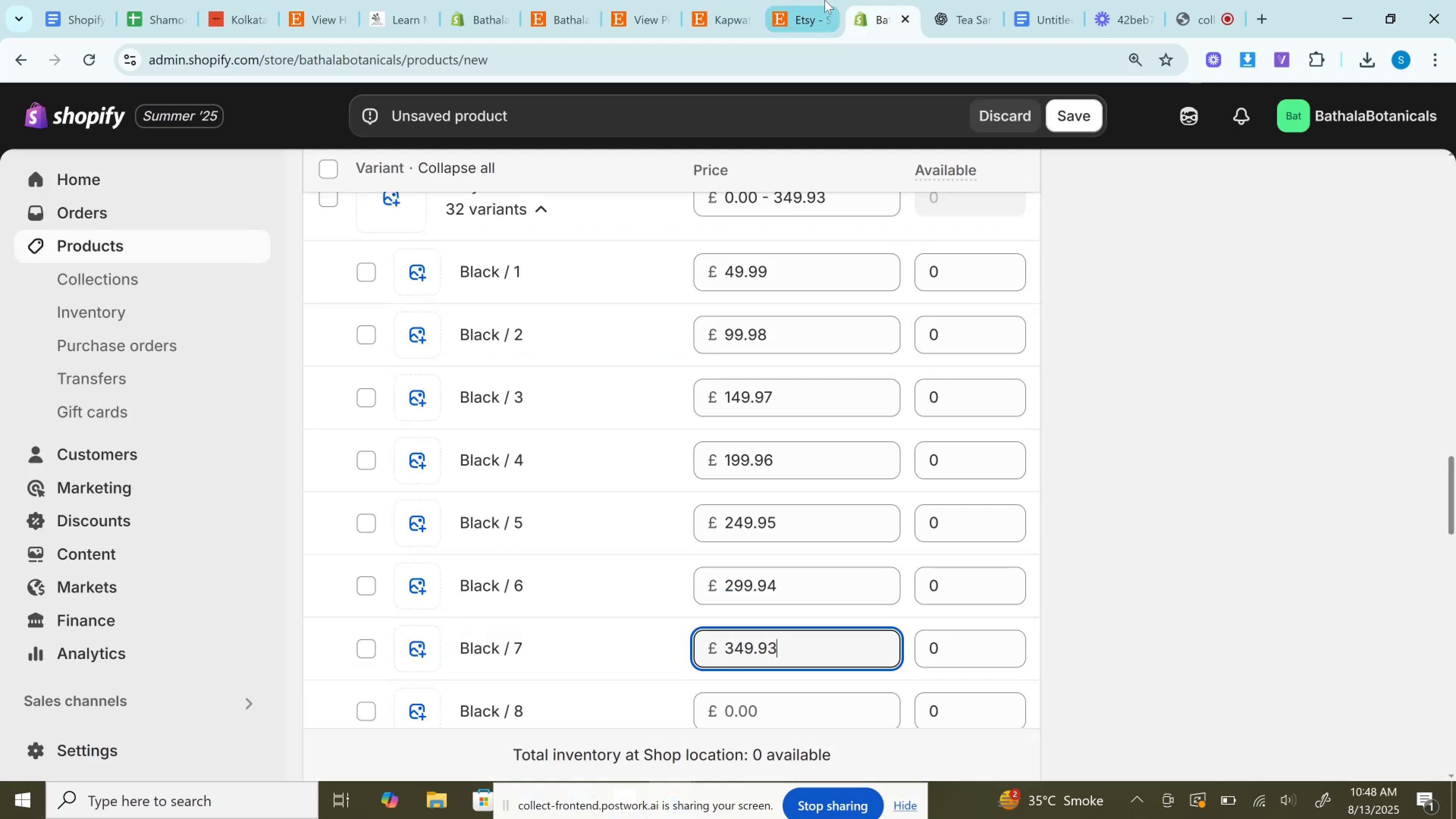 
left_click([822, 0])
 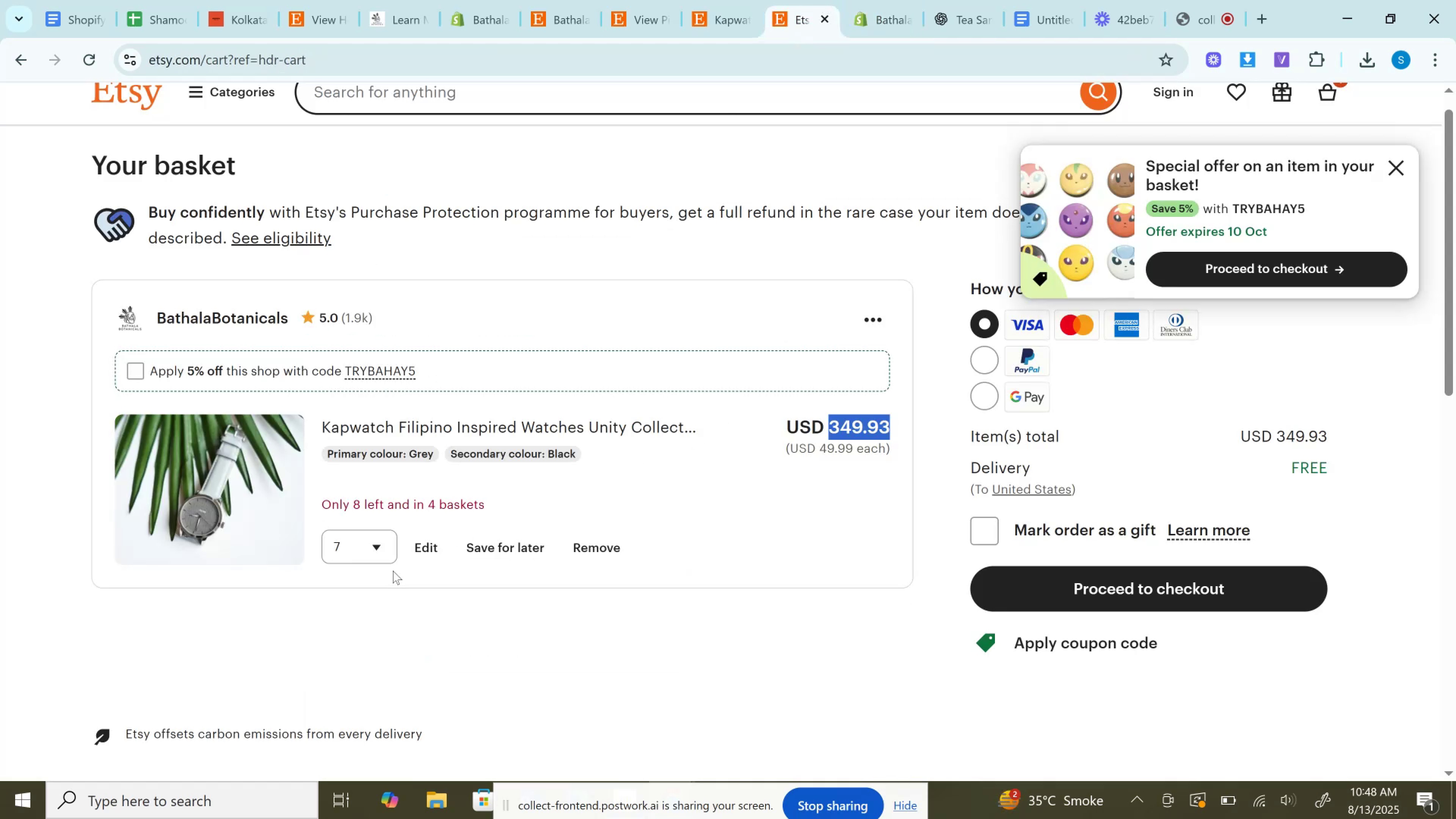 
left_click([385, 535])
 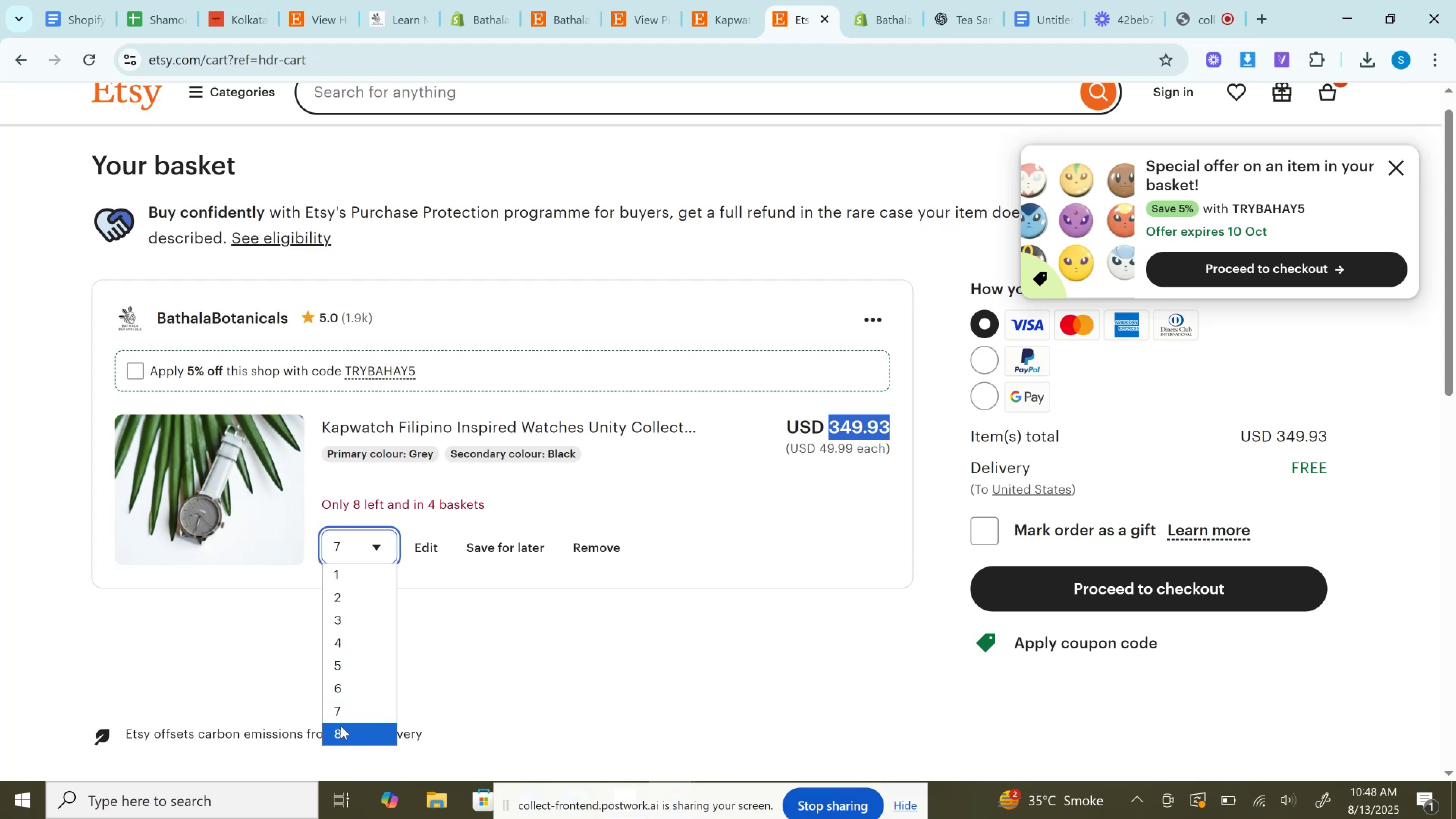 
left_click([340, 728])
 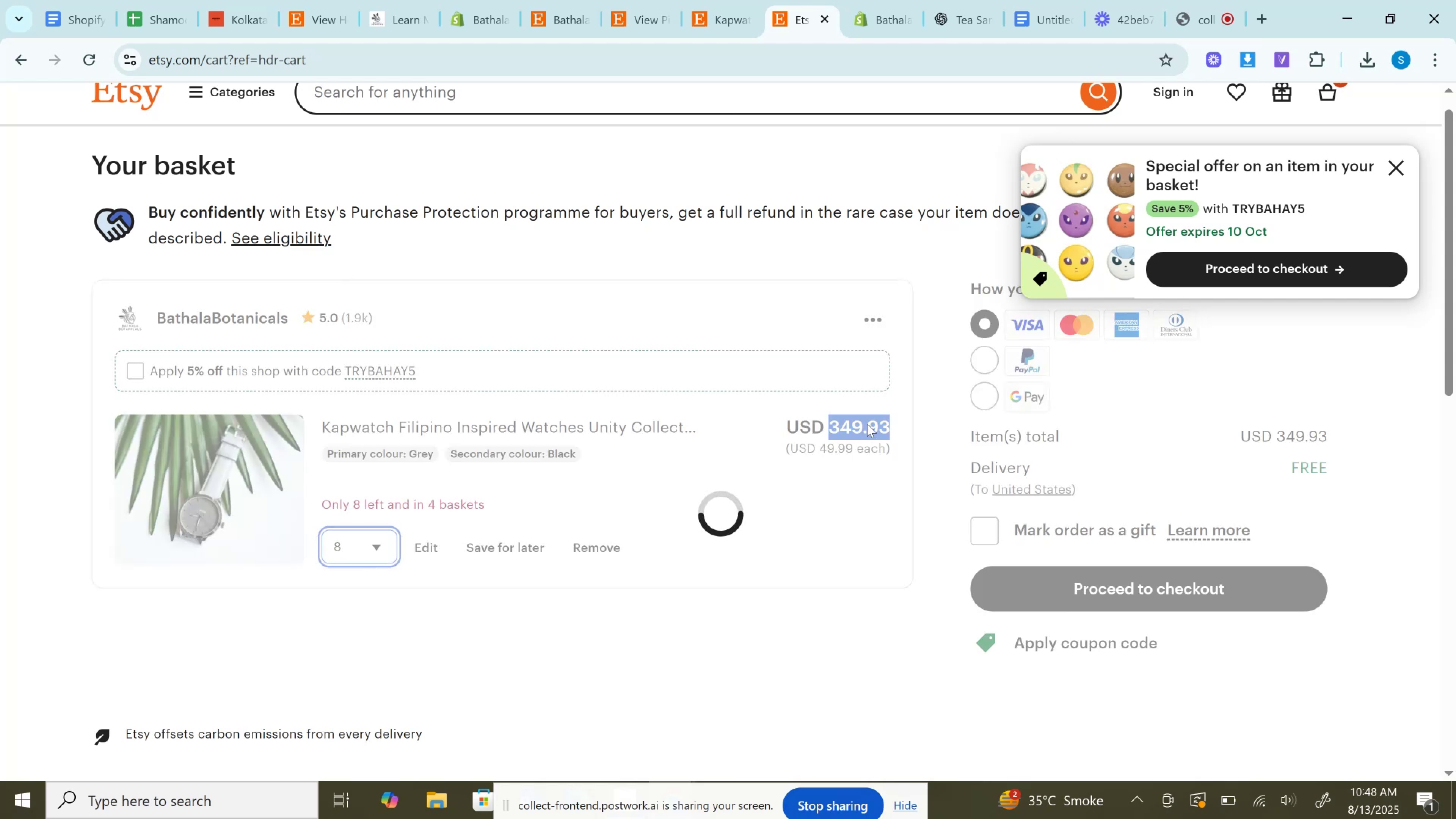 
left_click([867, 424])
 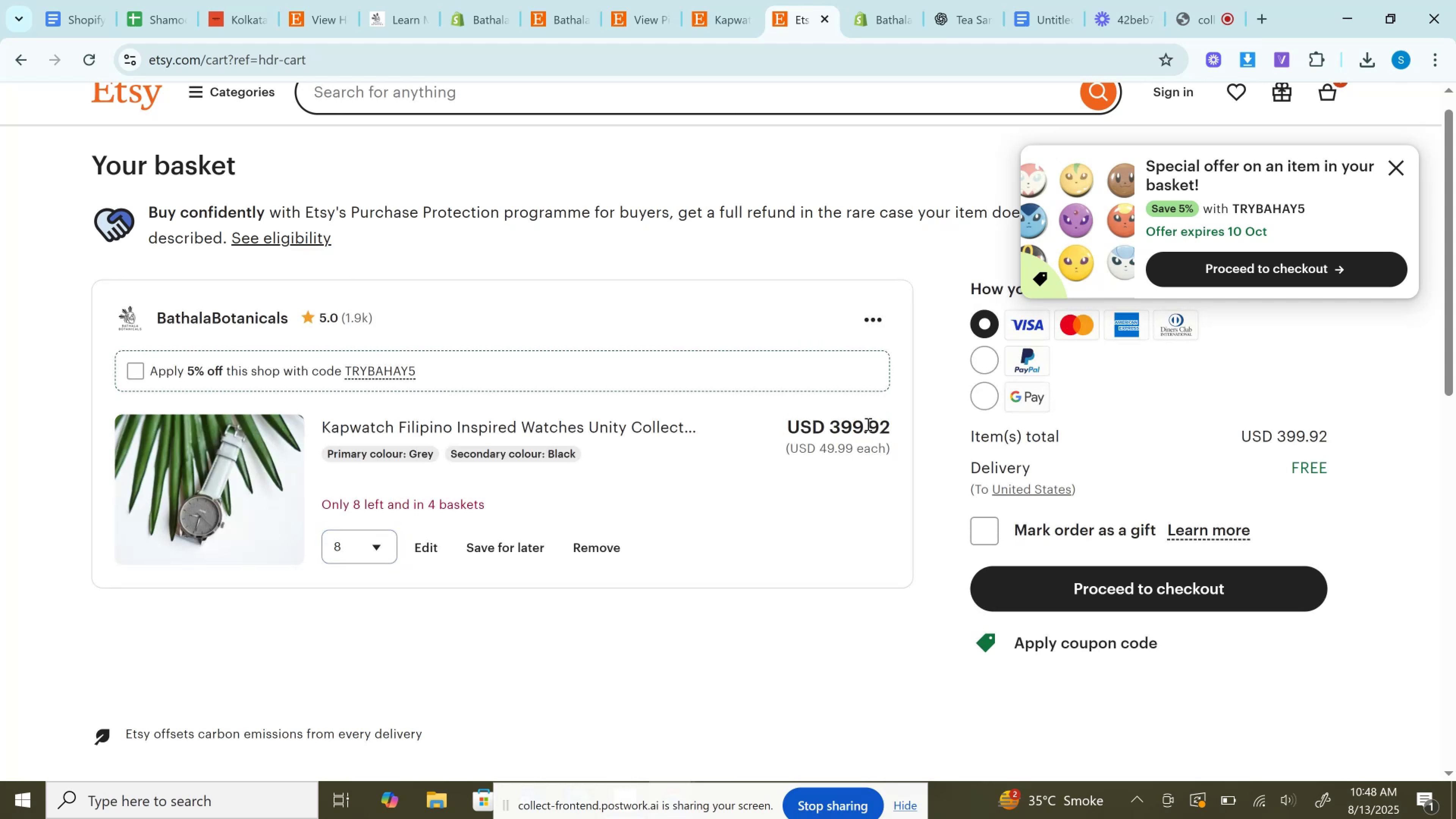 
double_click([867, 424])
 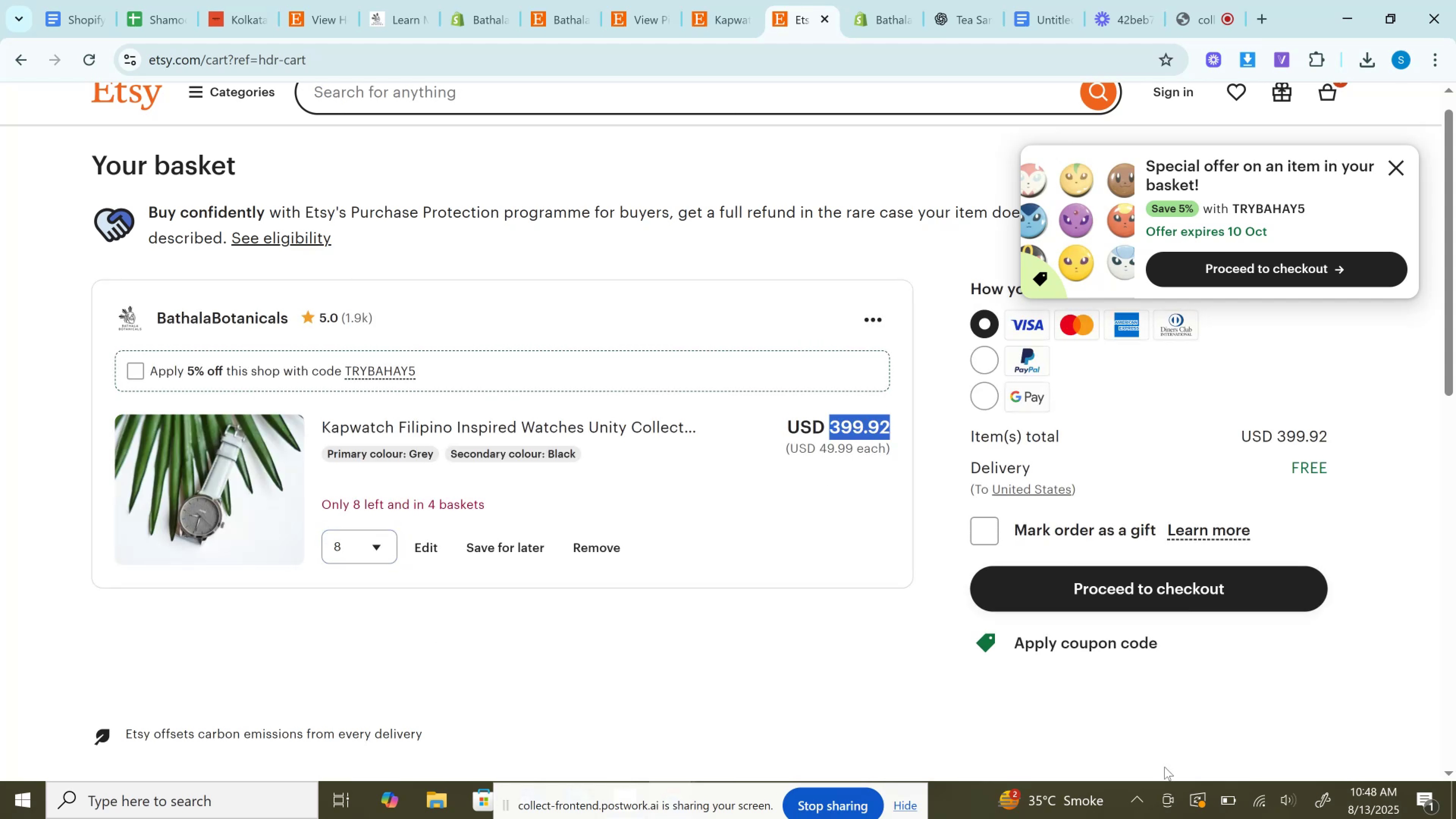 
key(Control+C)
 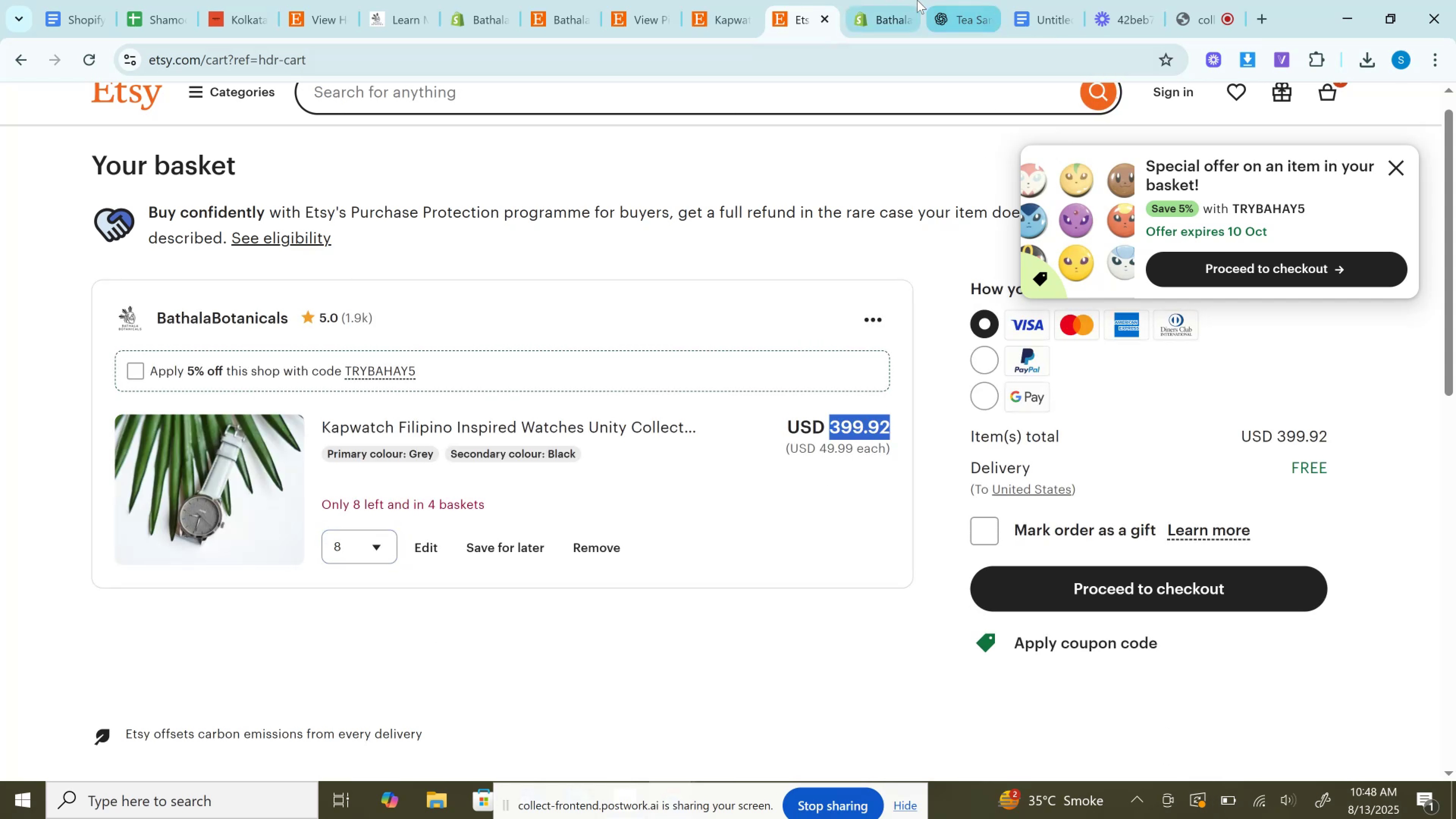 
left_click([898, 0])
 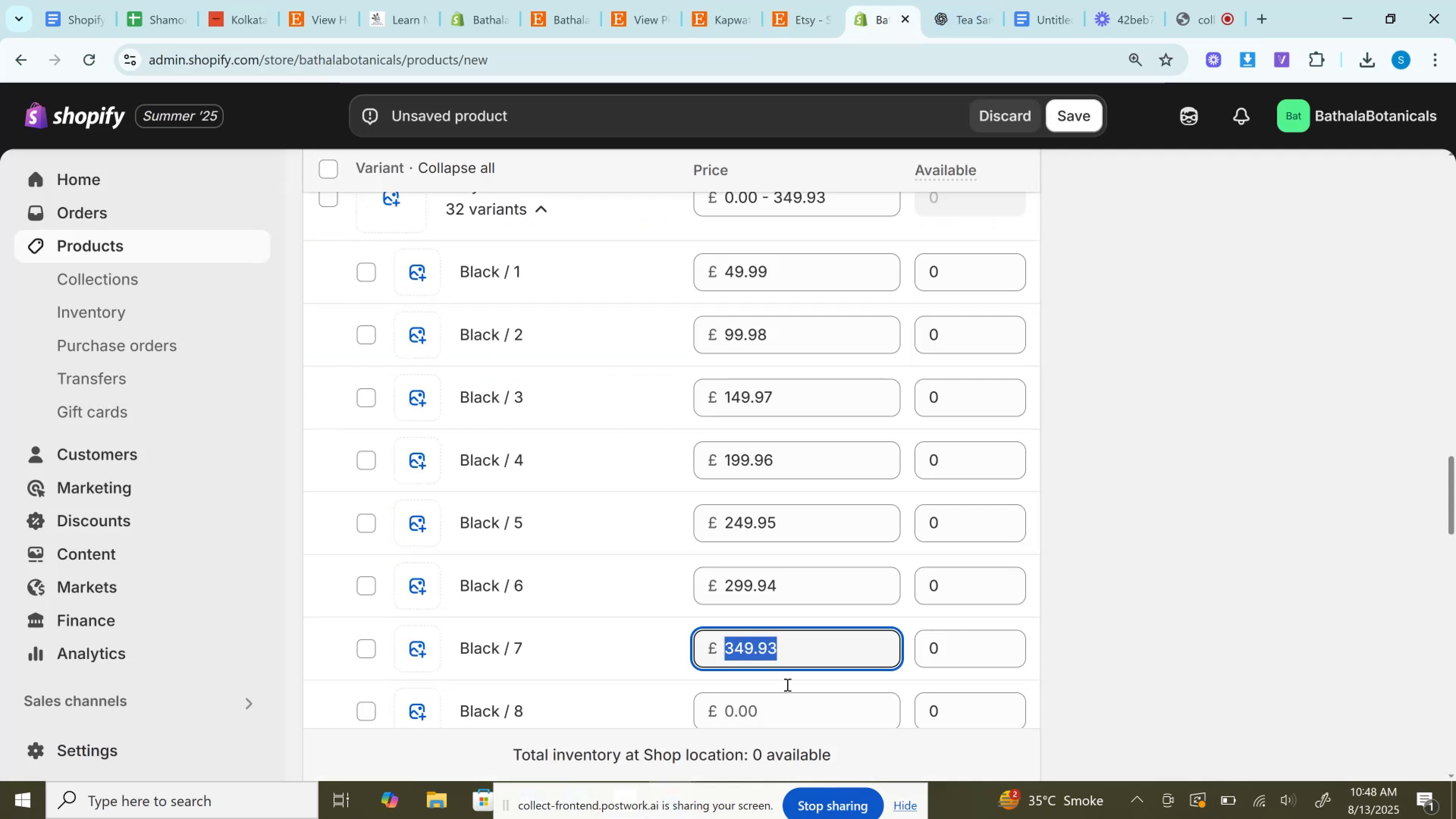 
scroll: coordinate [786, 631], scroll_direction: down, amount: 2.0
 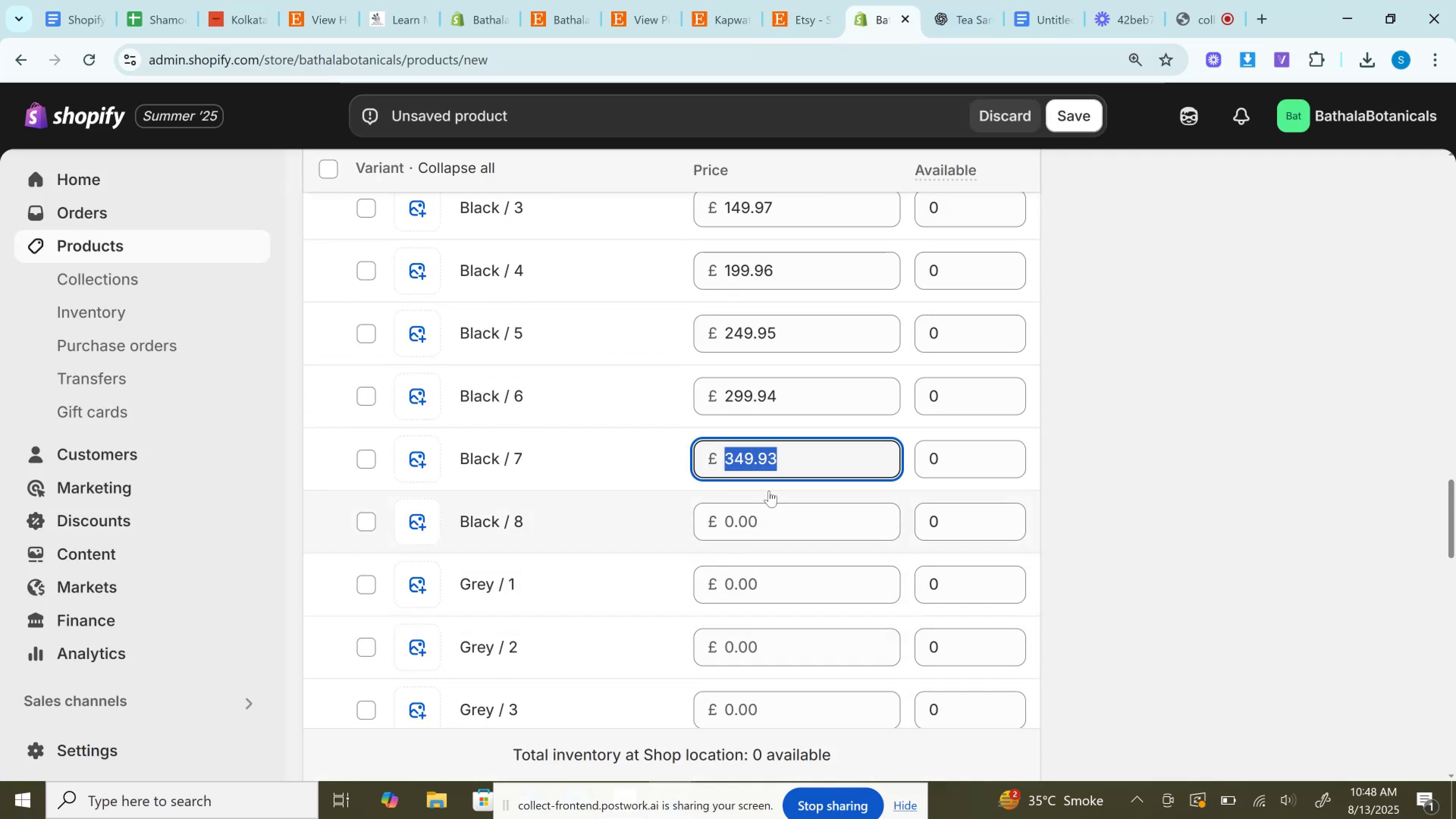 
left_click([768, 514])
 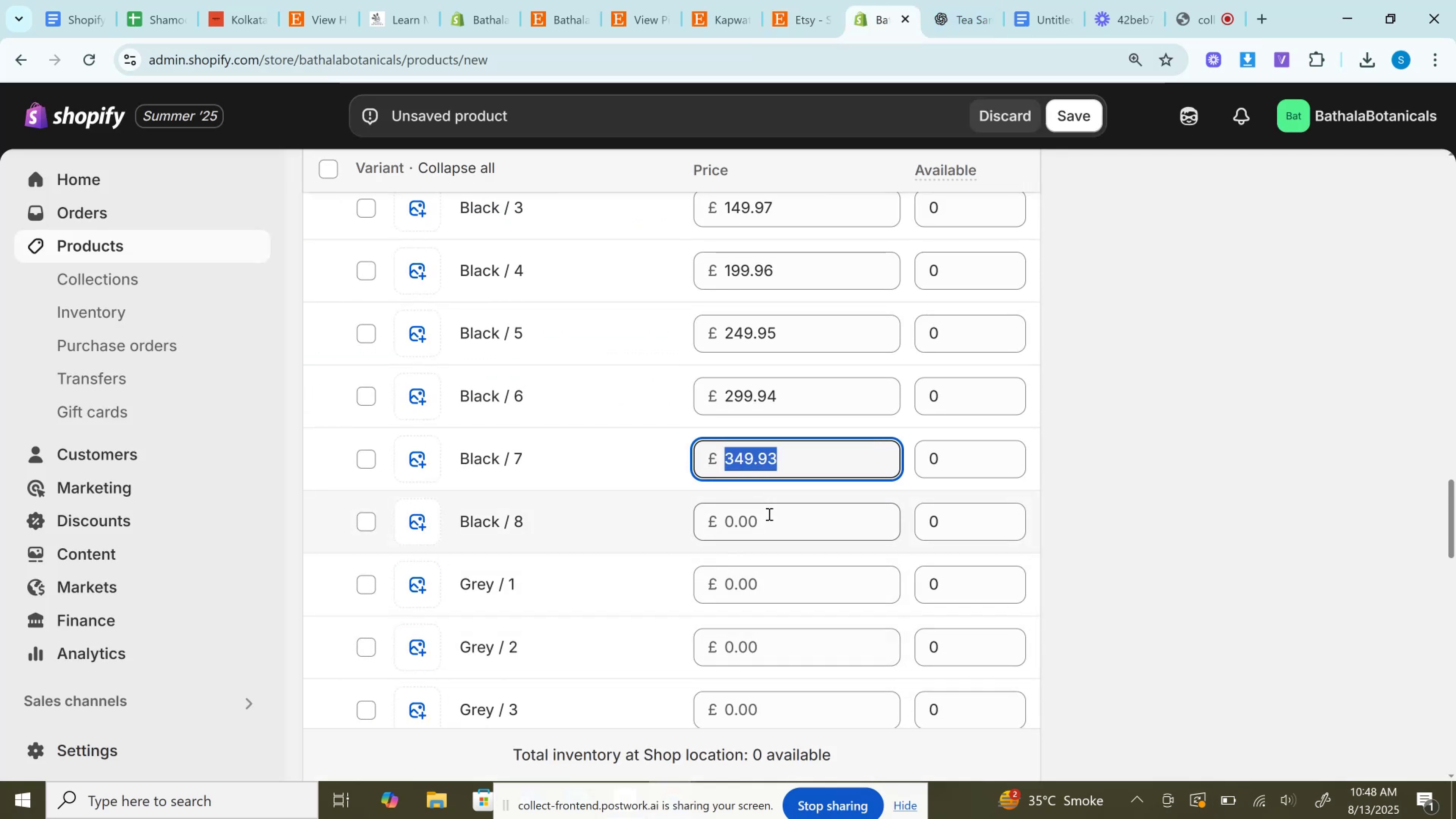 
key(Control+V)
 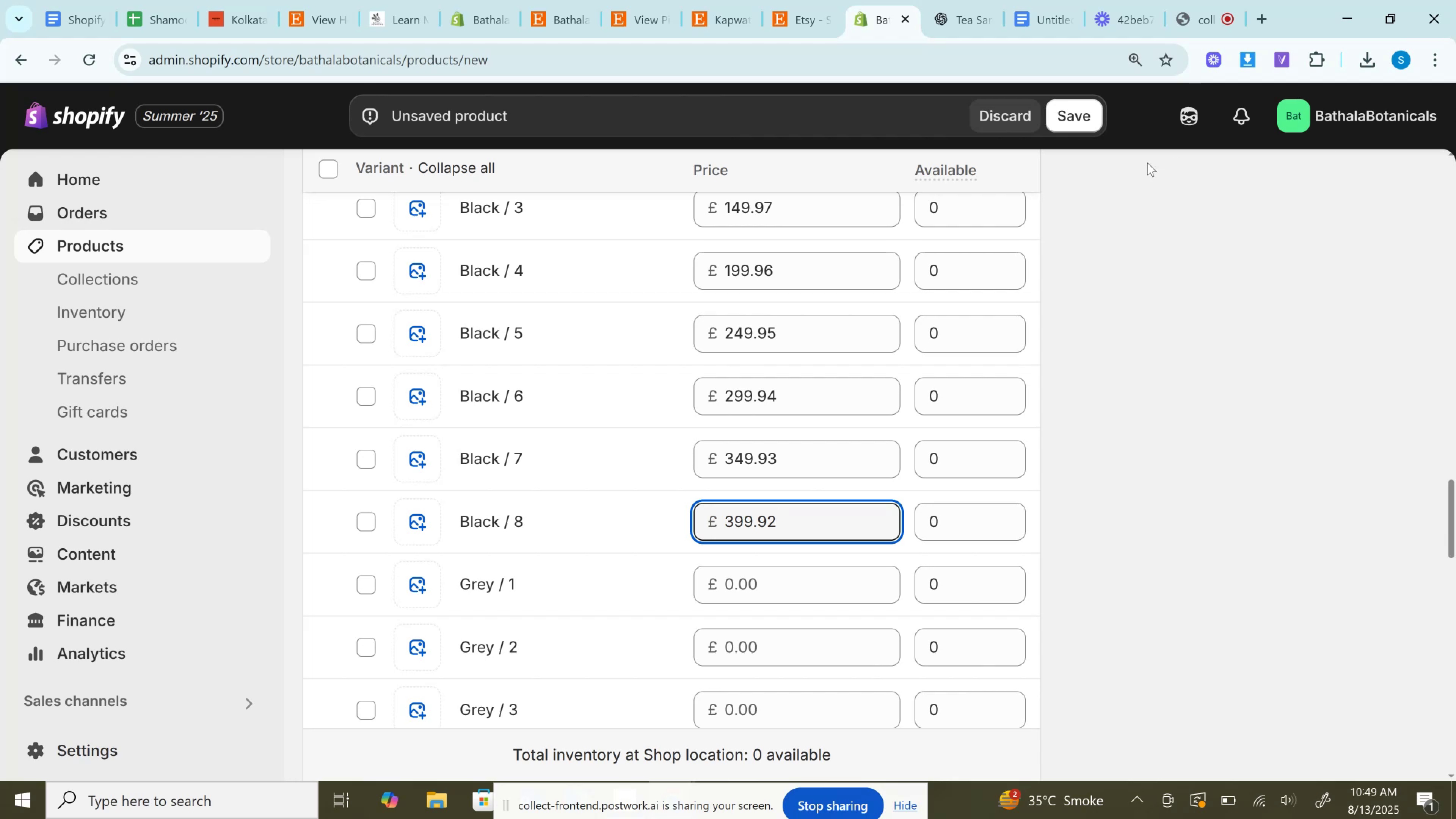 
wait(33.98)
 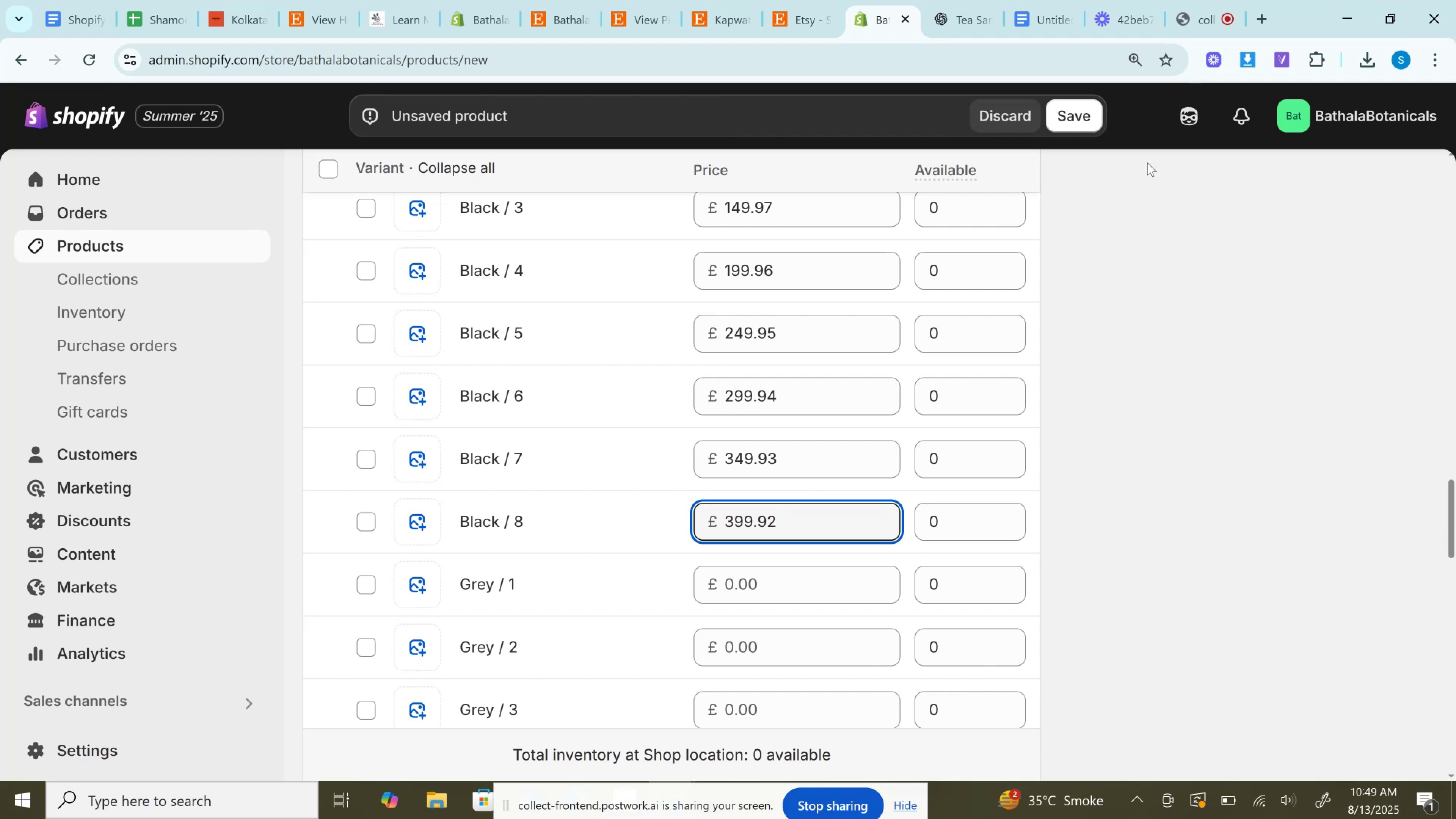 
left_click([787, 0])
 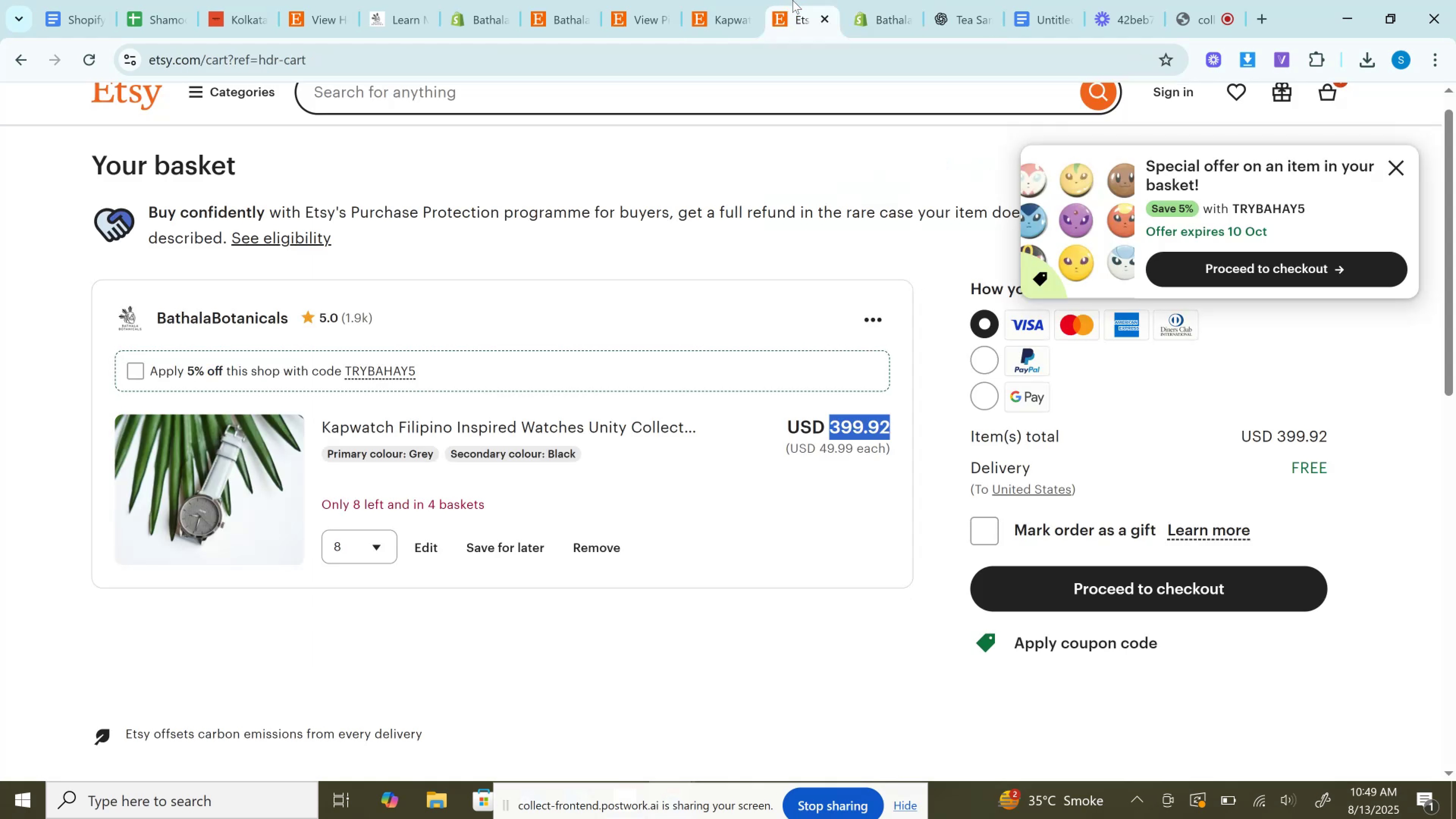 
left_click([720, 0])
 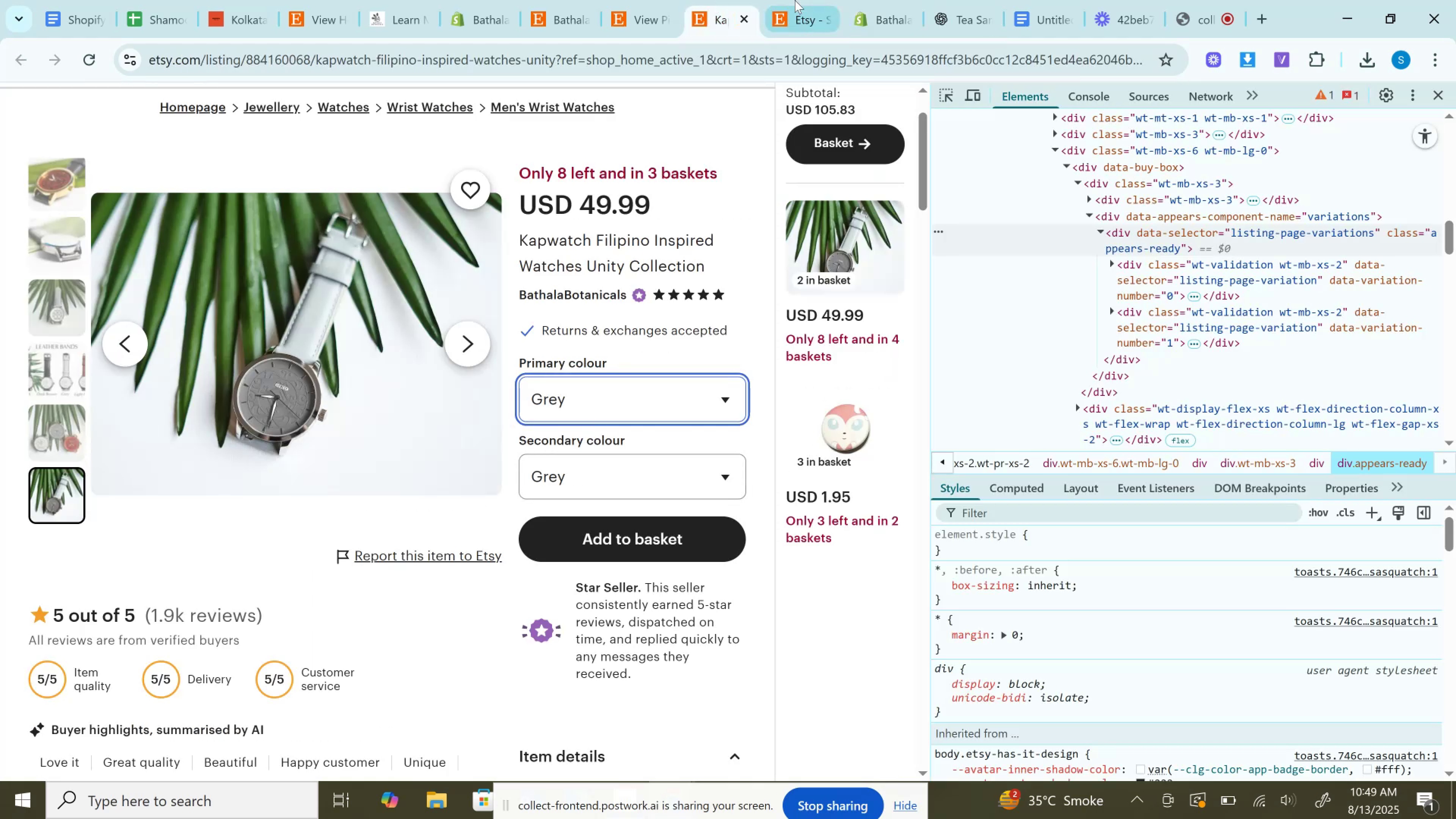 
left_click([881, 0])
 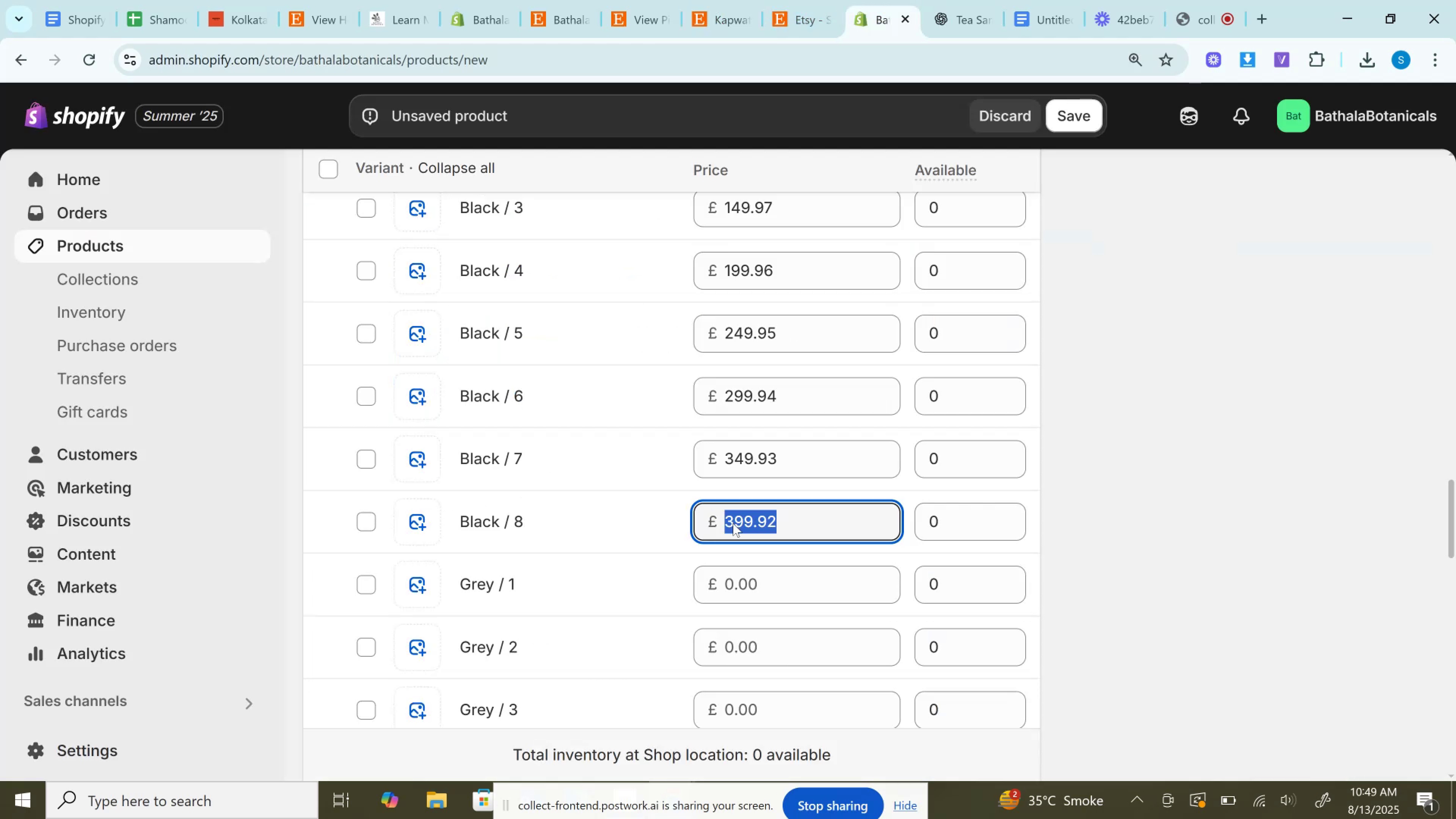 
scroll: coordinate [733, 523], scroll_direction: down, amount: 2.0
 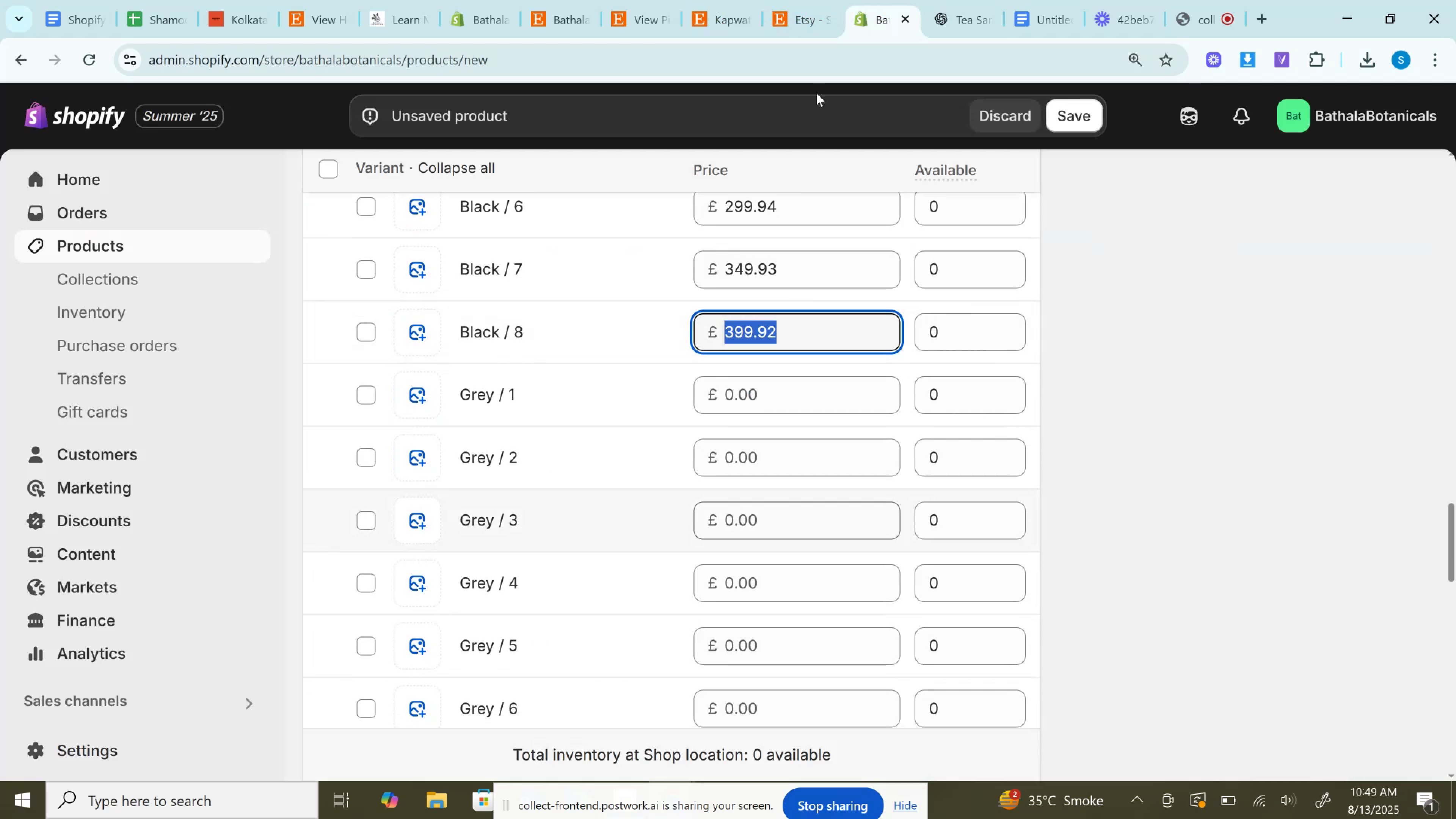 
scroll: coordinate [754, 465], scroll_direction: up, amount: 5.0
 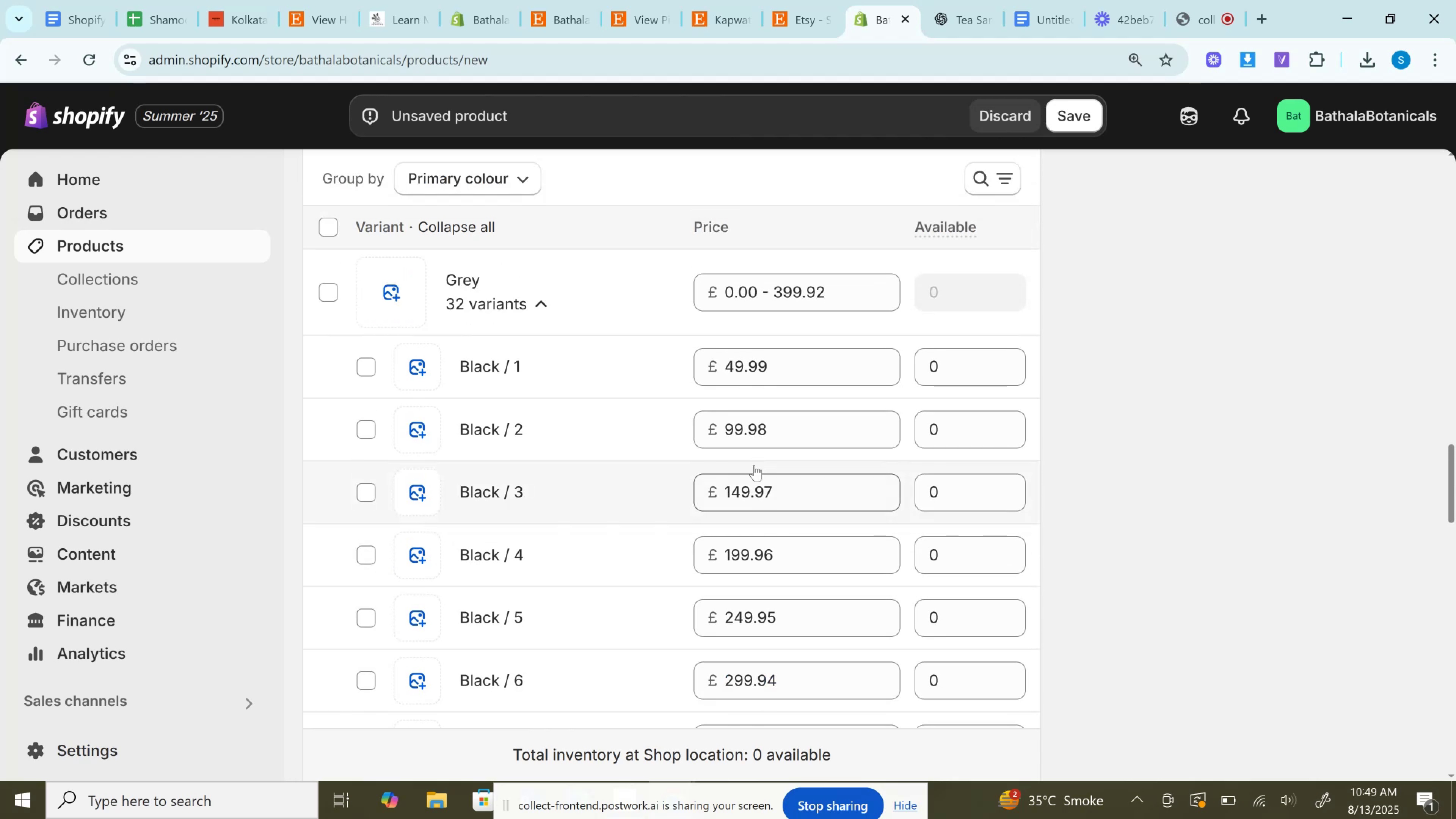 
scroll: coordinate [754, 465], scroll_direction: down, amount: 2.0
 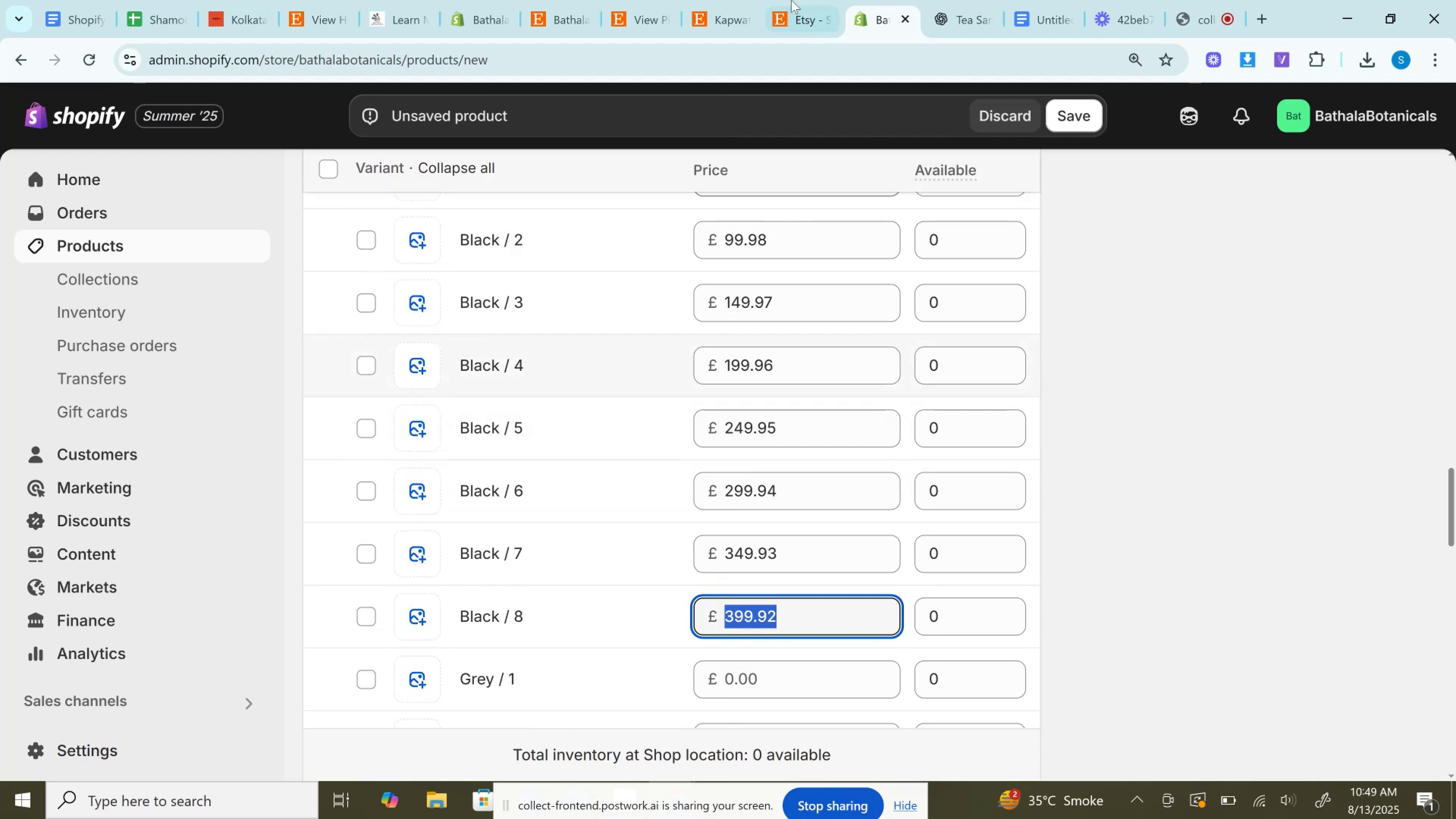 
left_click([790, 0])
 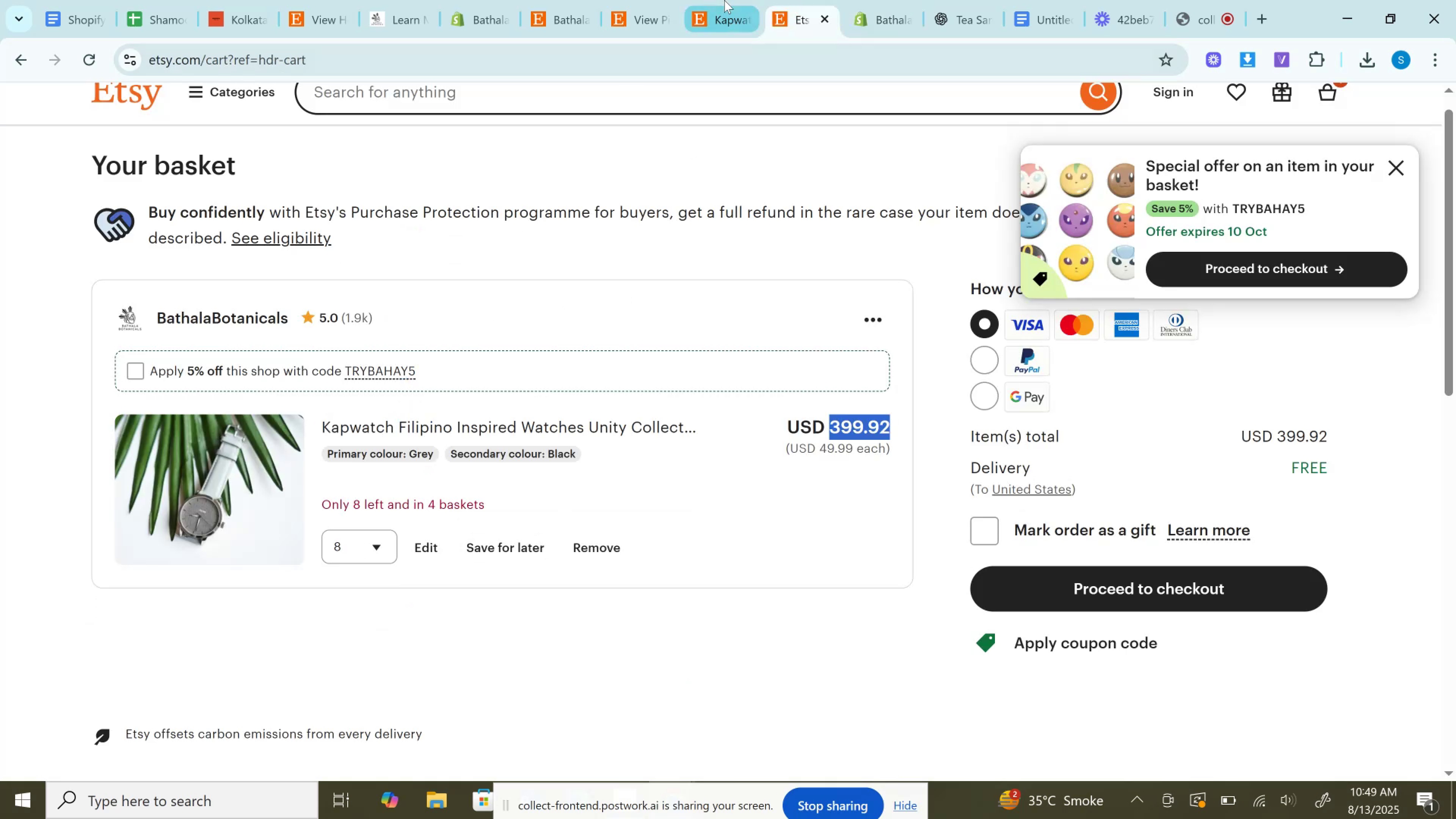 
left_click([724, 0])
 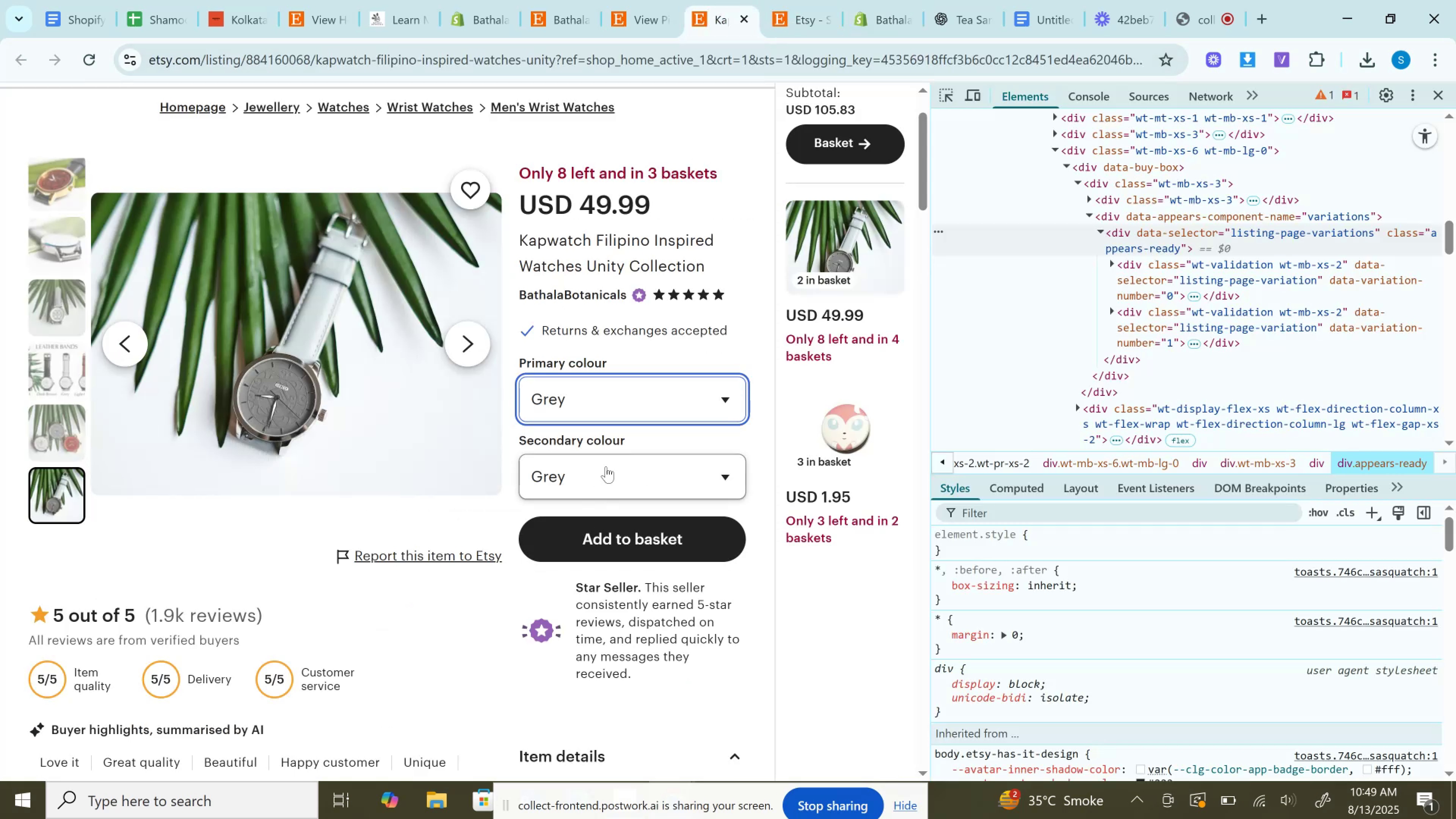 
left_click([606, 466])
 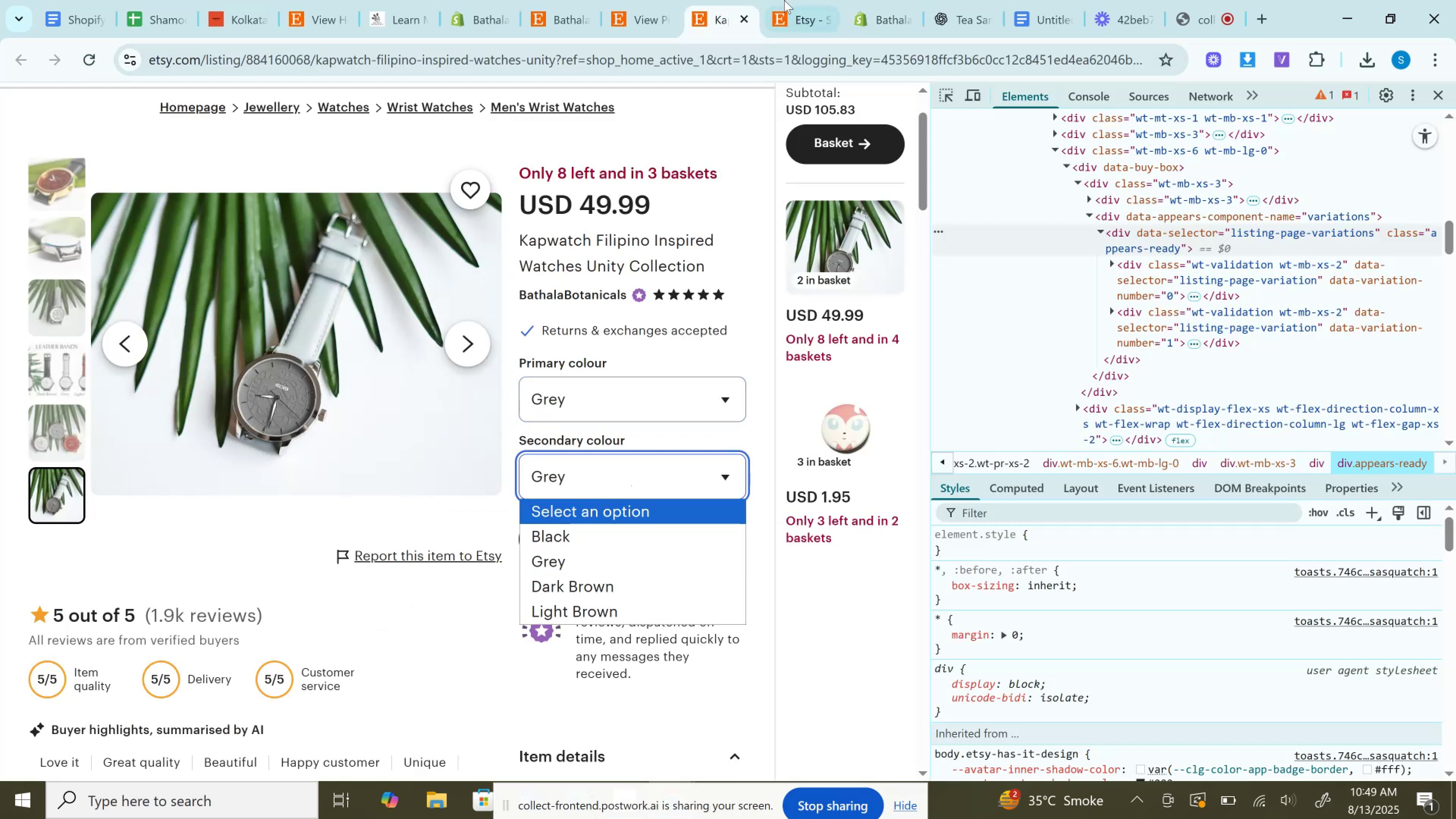 
left_click([816, 0])
 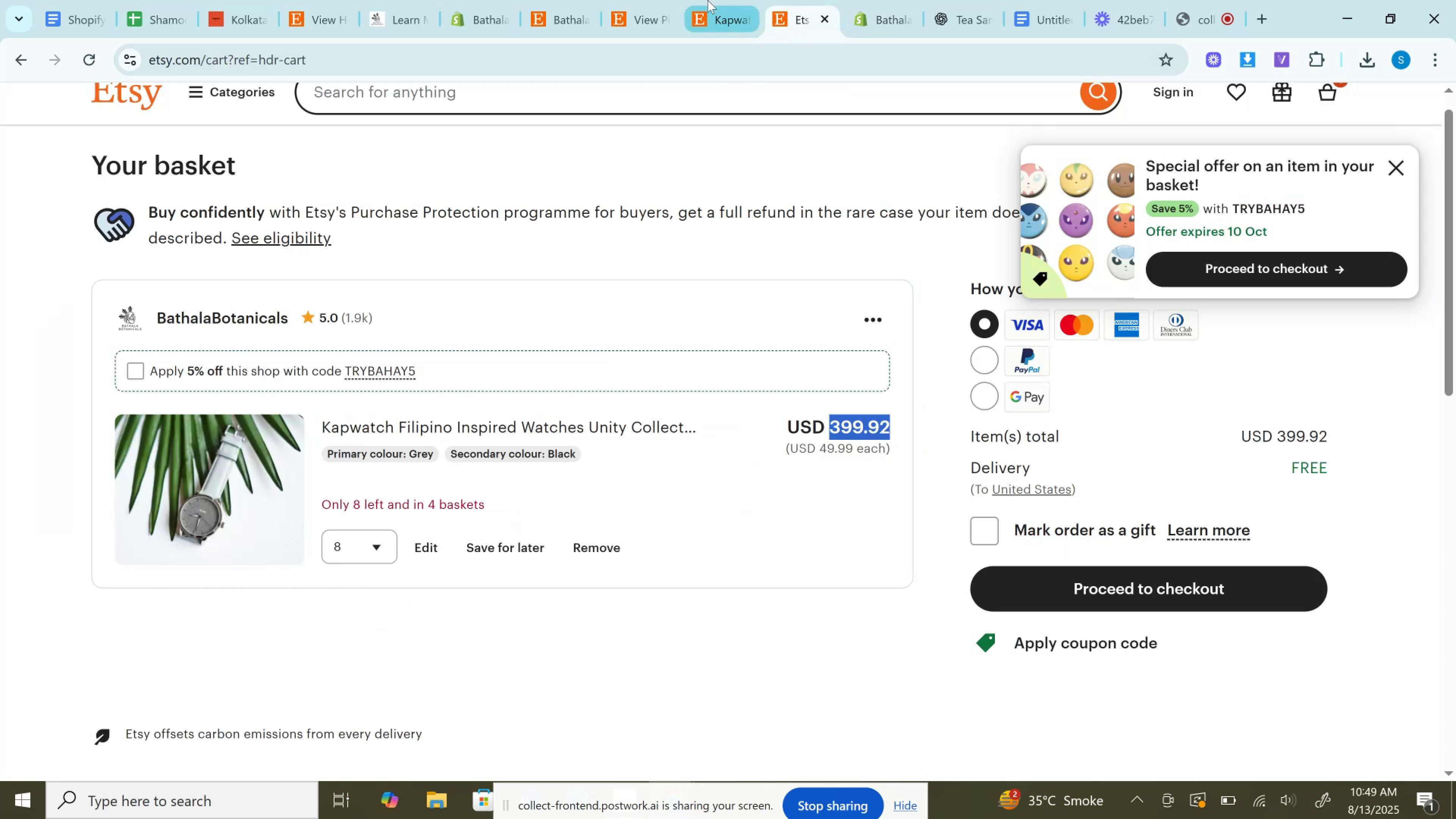 
left_click([708, 0])
 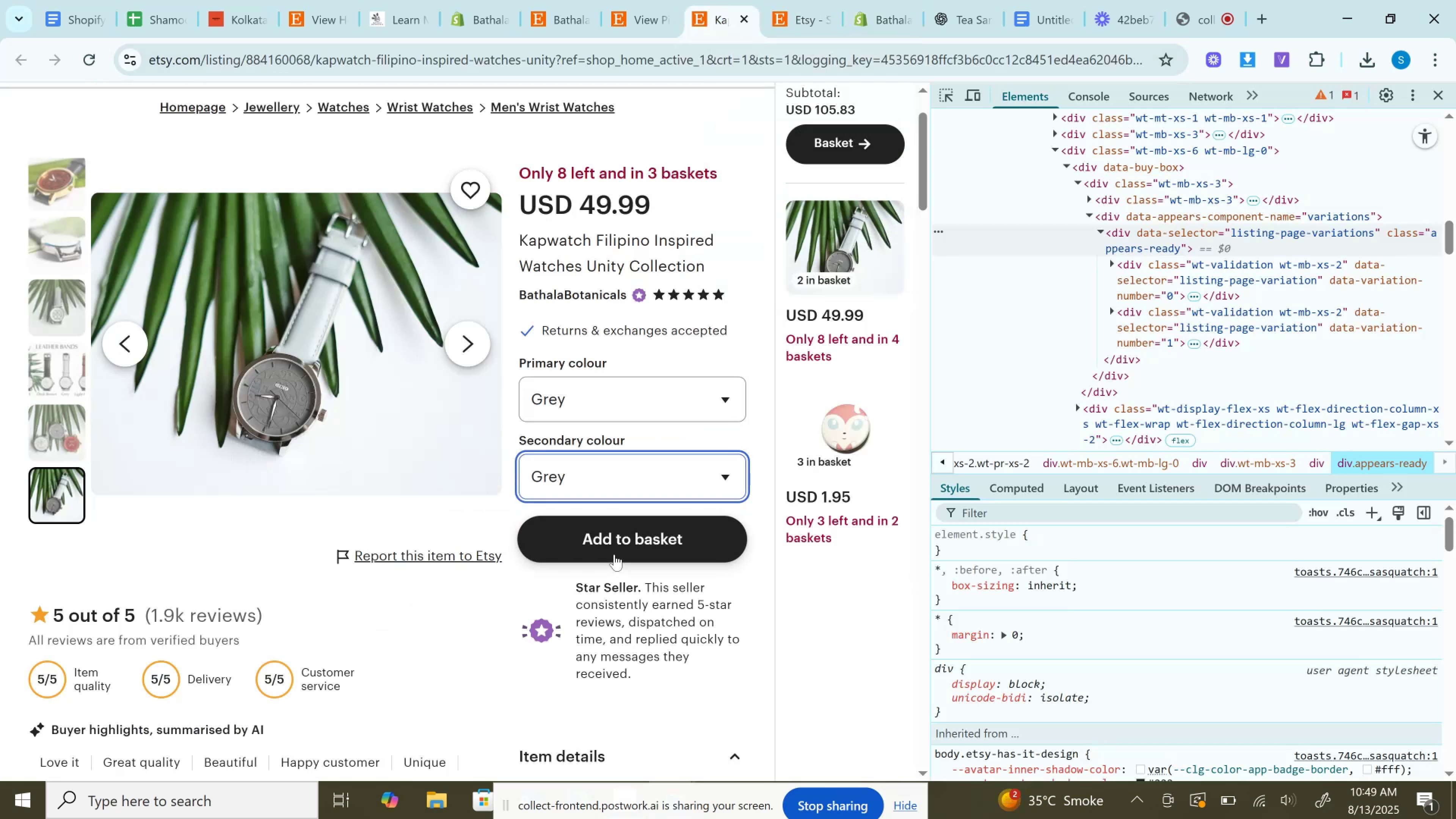 
left_click([617, 547])
 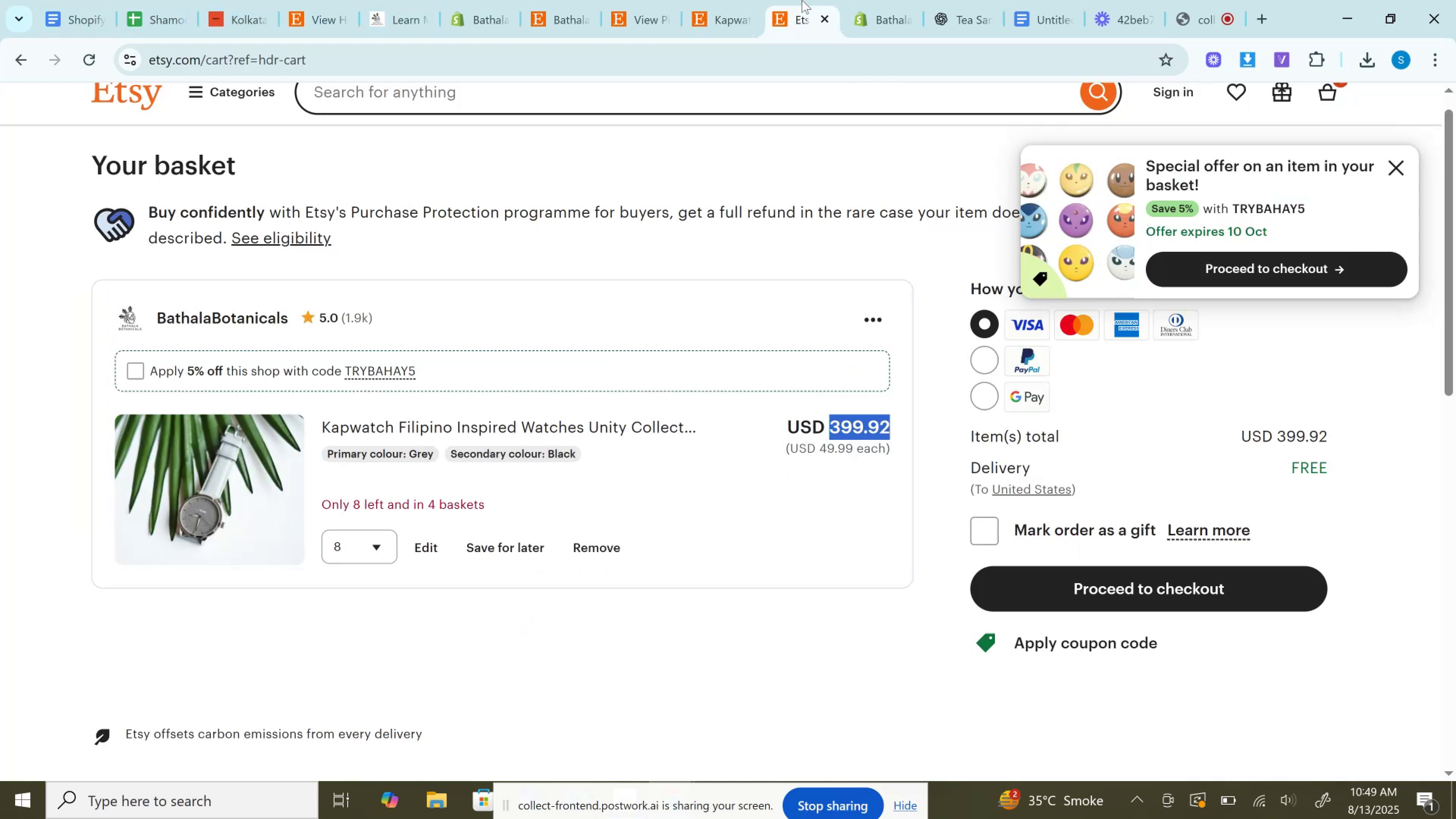 
wait(9.42)
 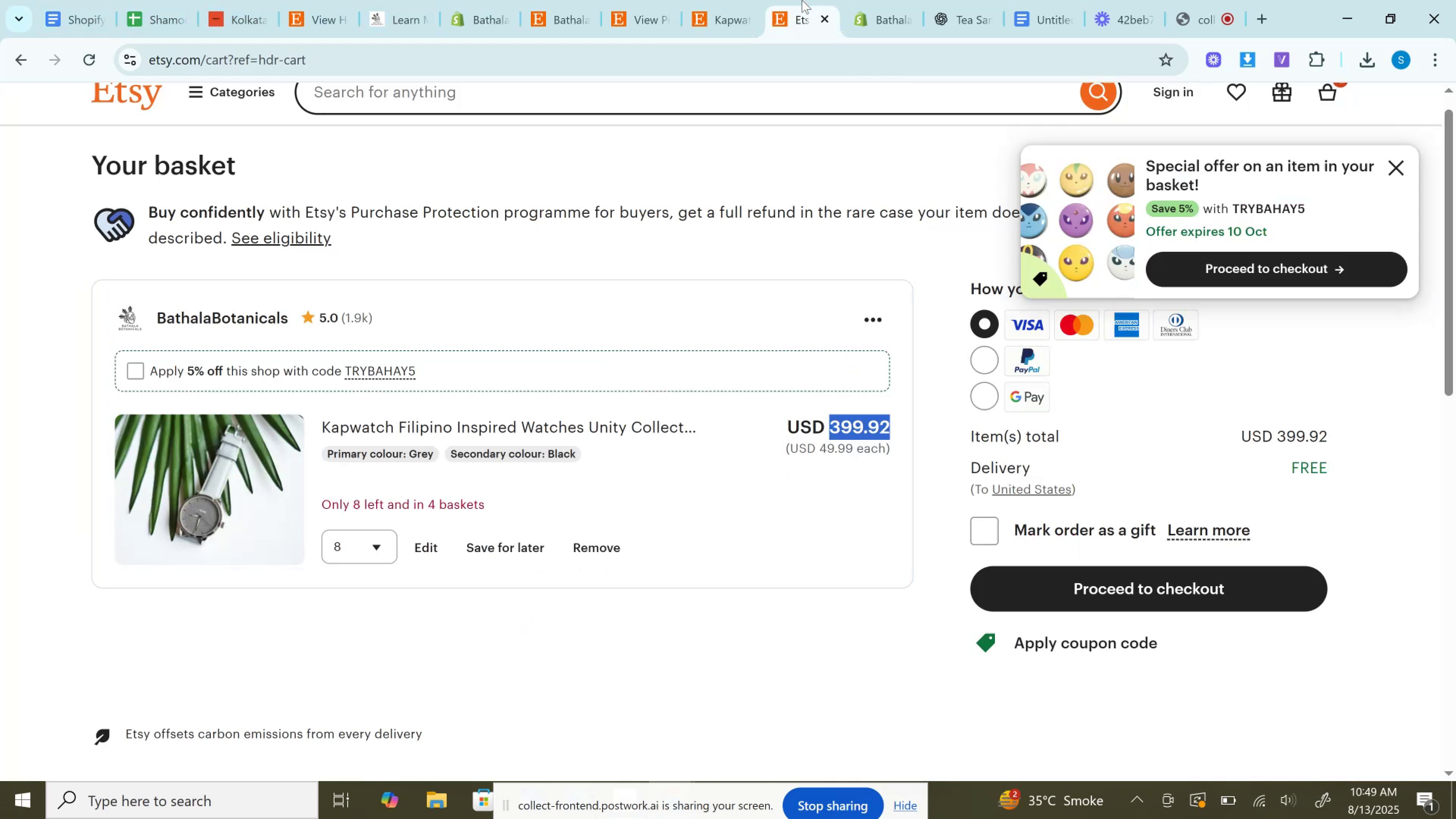 
left_click([328, 537])
 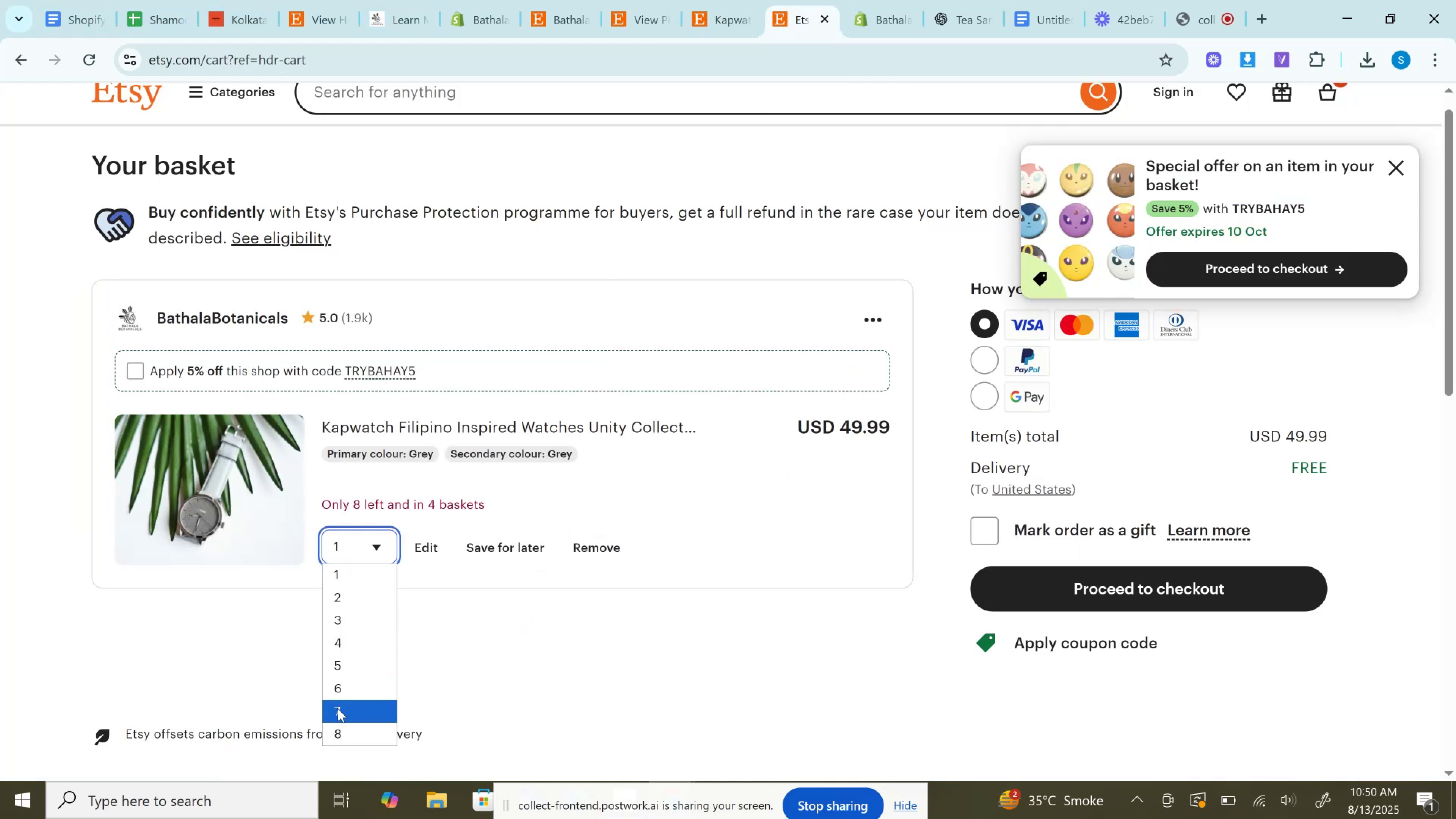 
left_click_drag(start_coordinate=[337, 721], to_coordinate=[337, 725])
 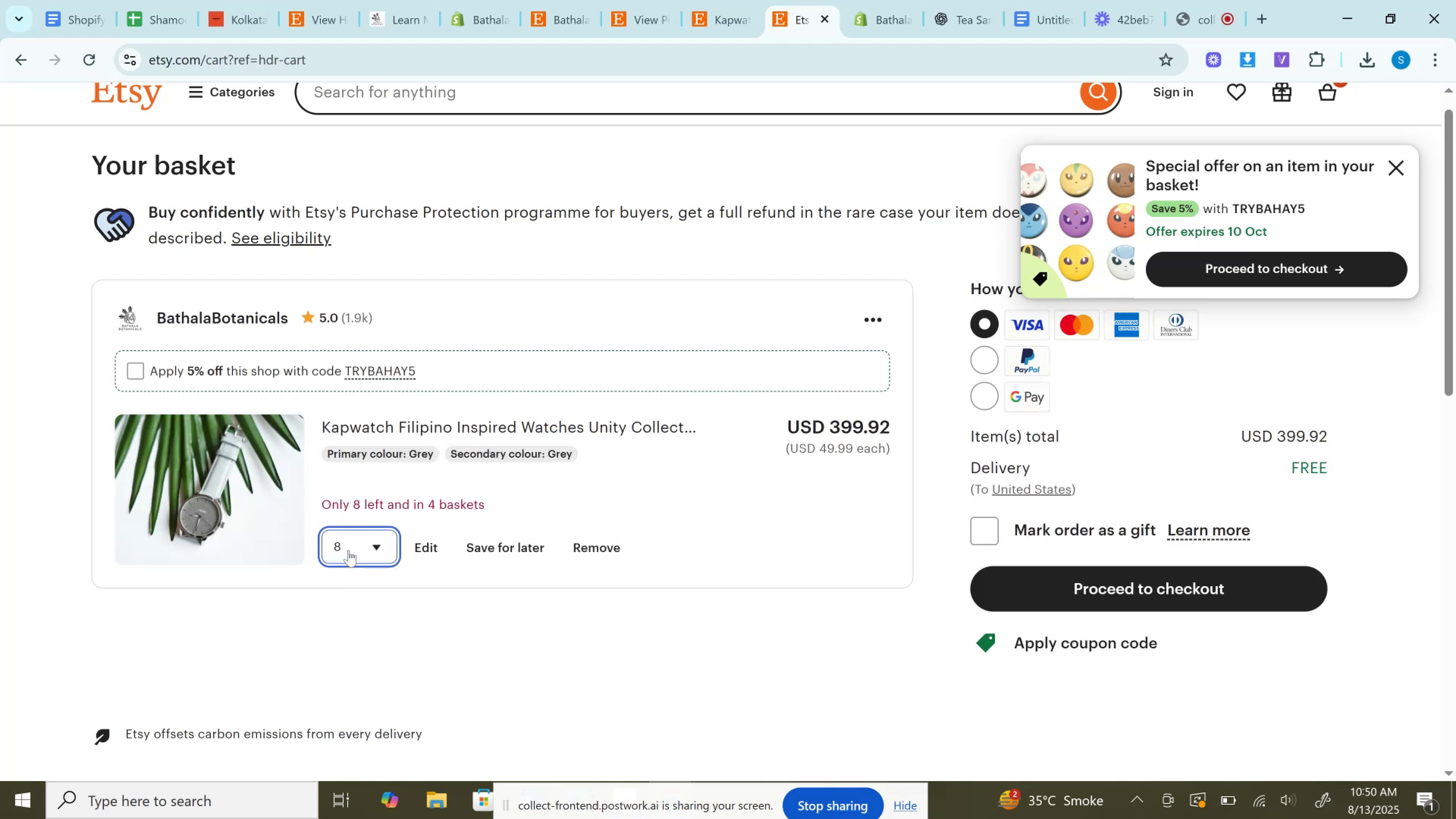 
left_click([348, 550])
 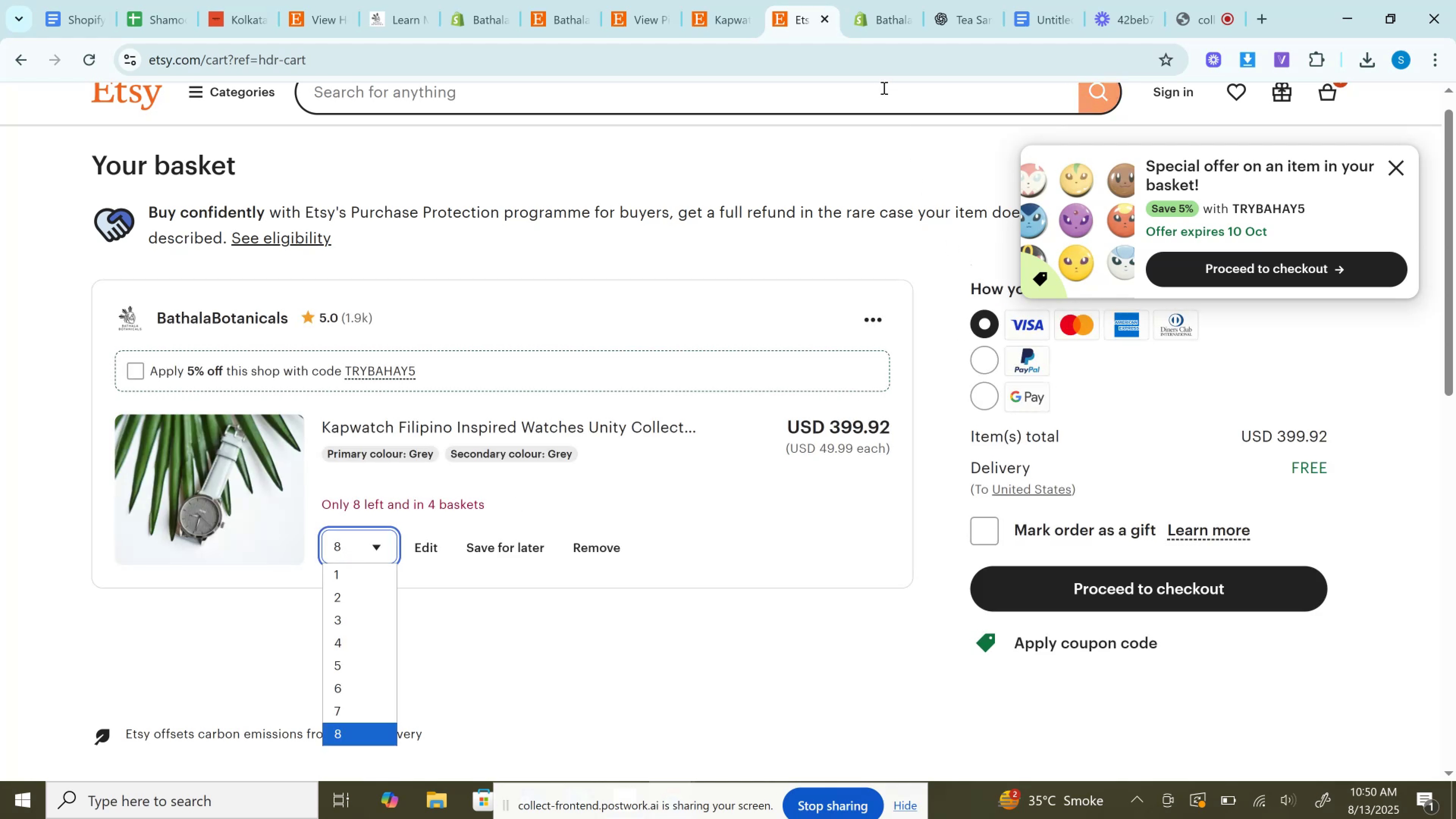 
left_click([913, 0])
 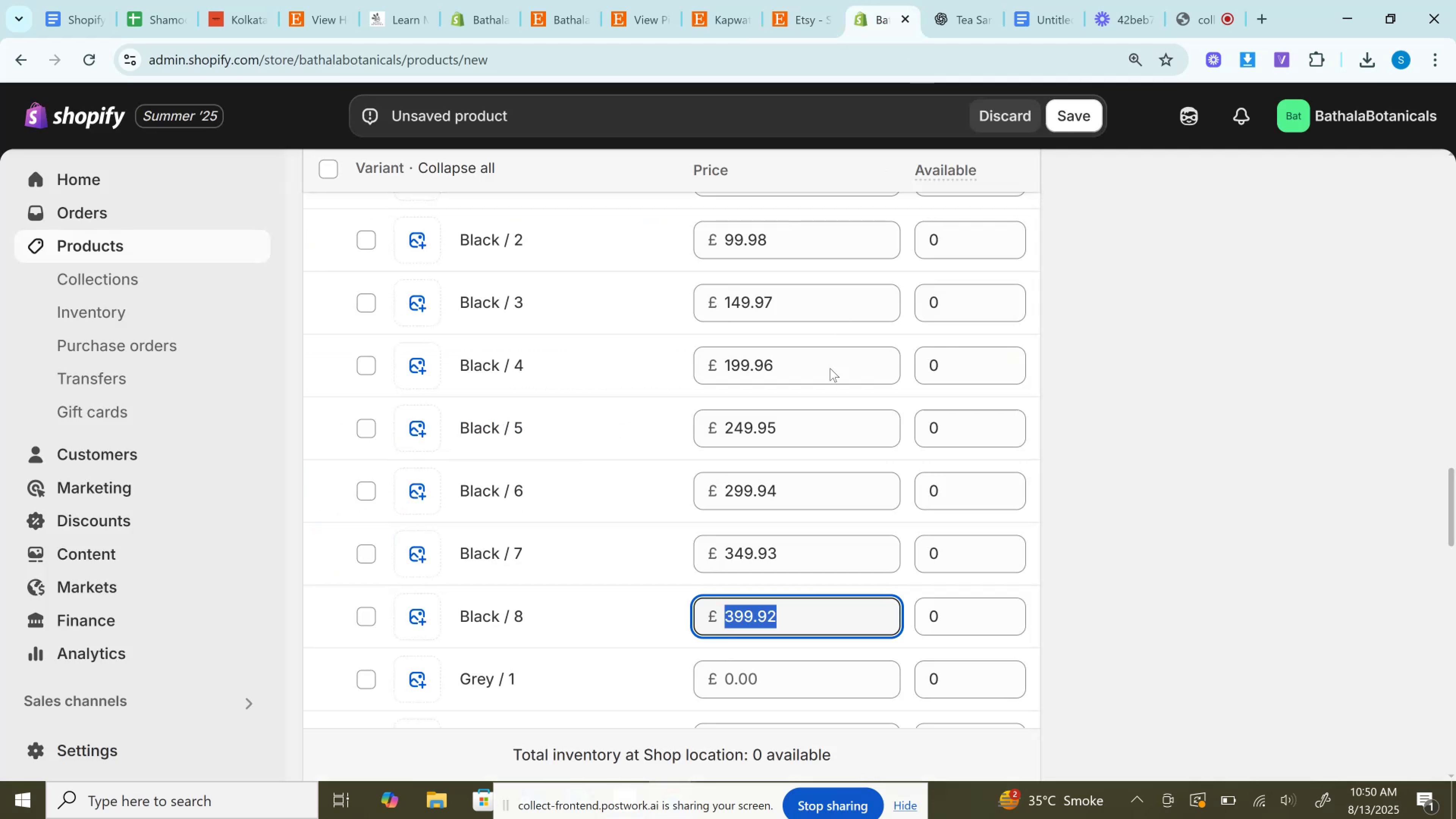 
scroll: coordinate [820, 414], scroll_direction: down, amount: 2.0
 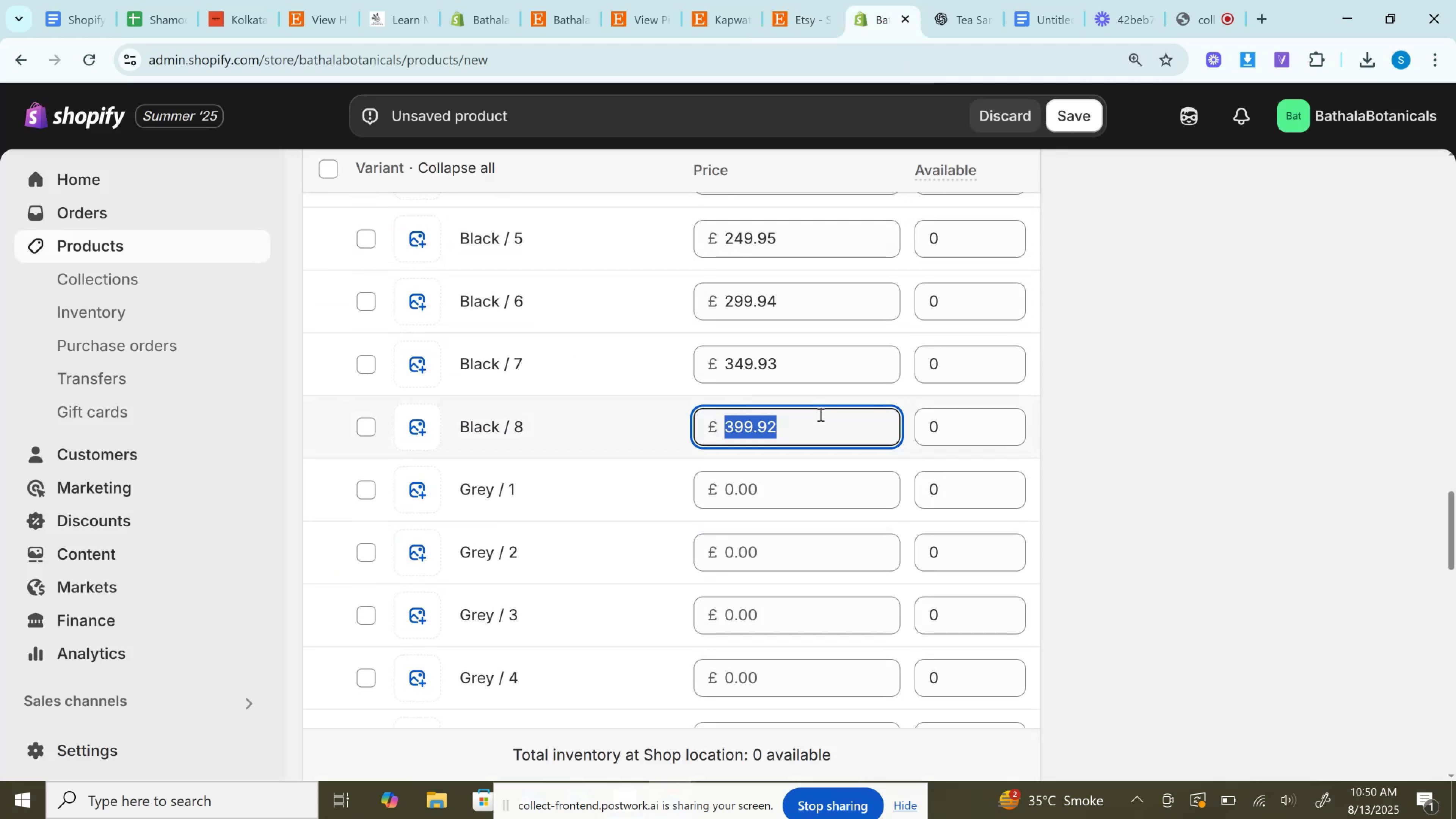 
left_click([792, 0])
 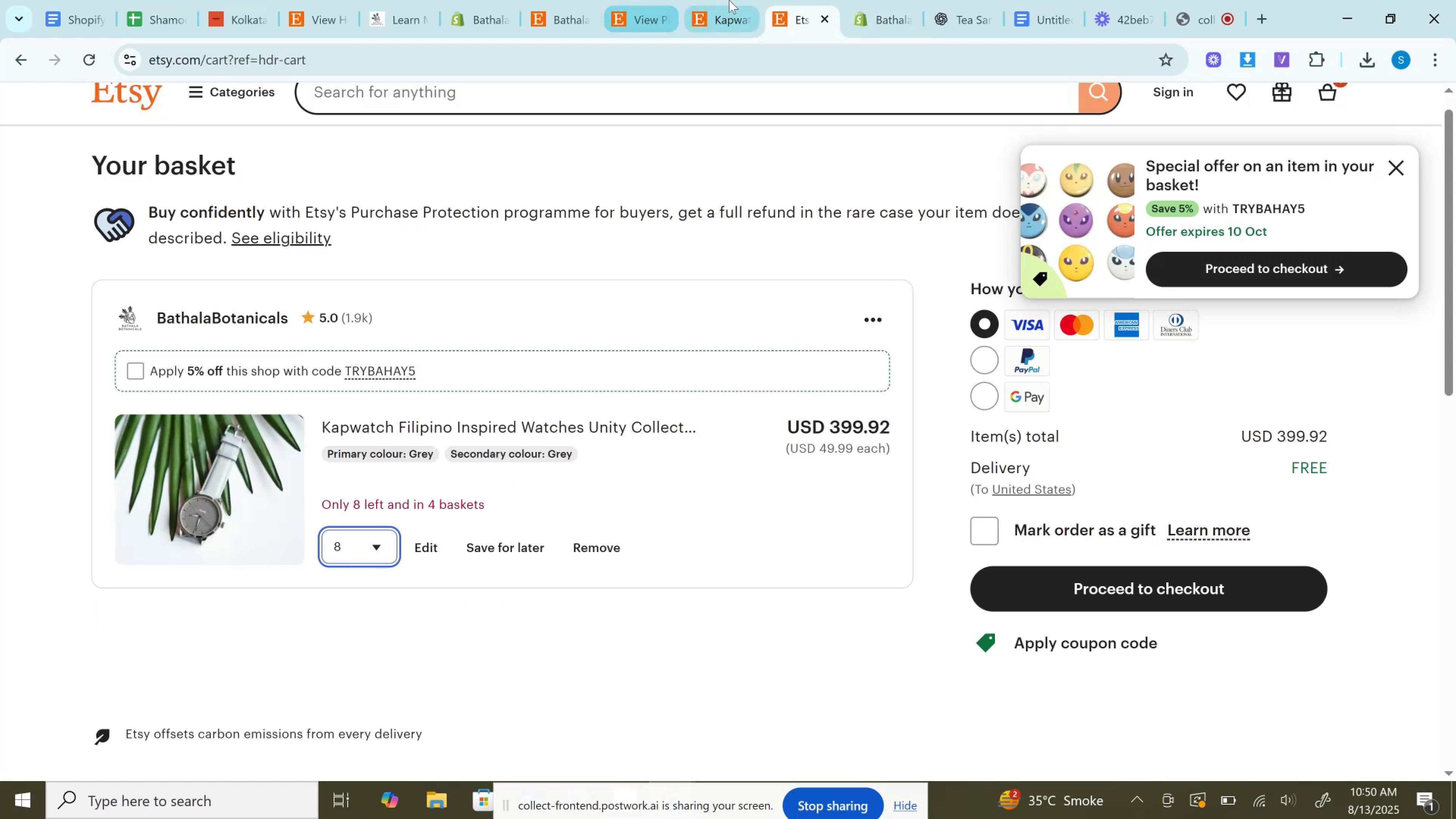 
left_click([729, 0])
 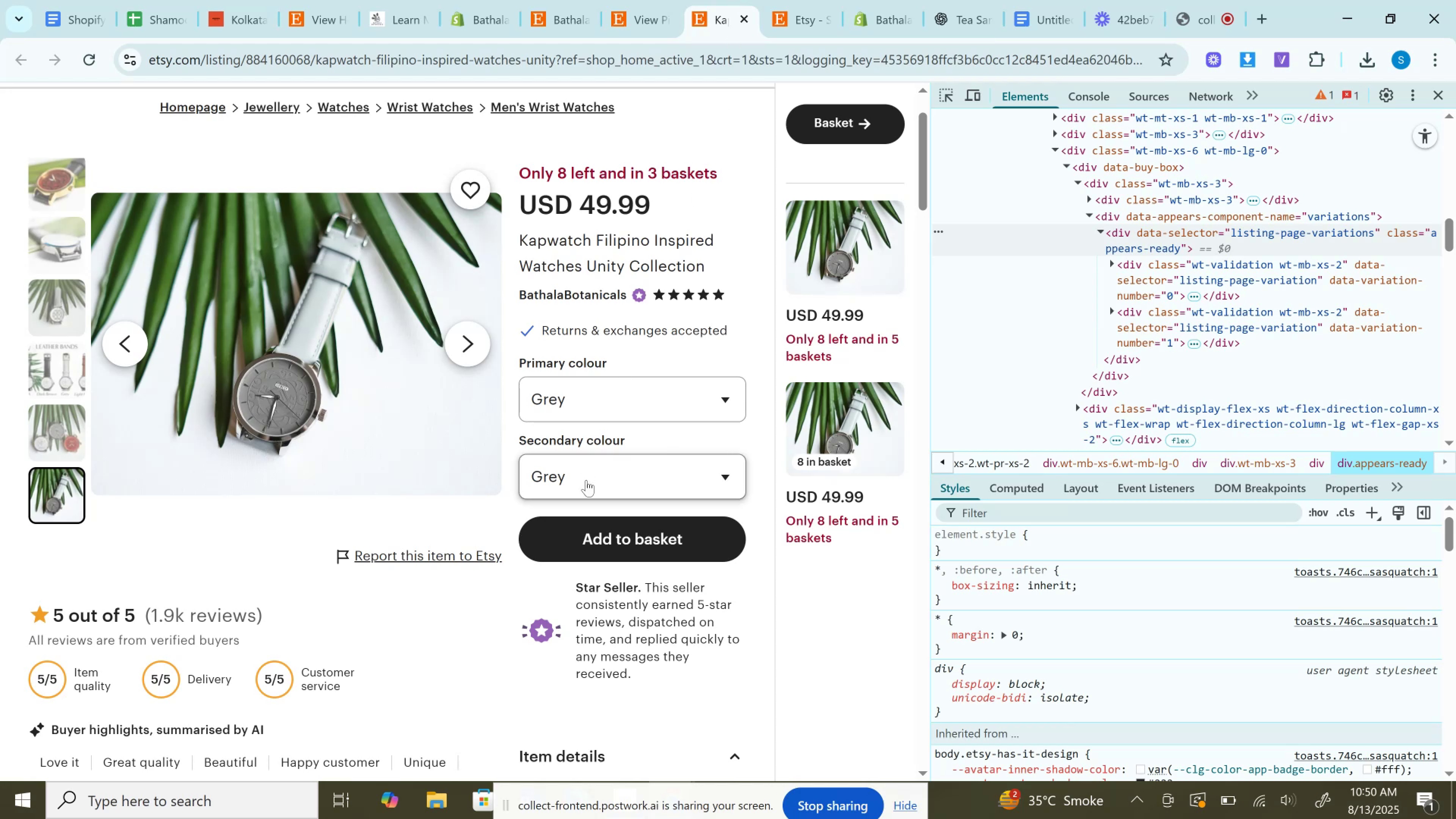 
left_click([586, 480])
 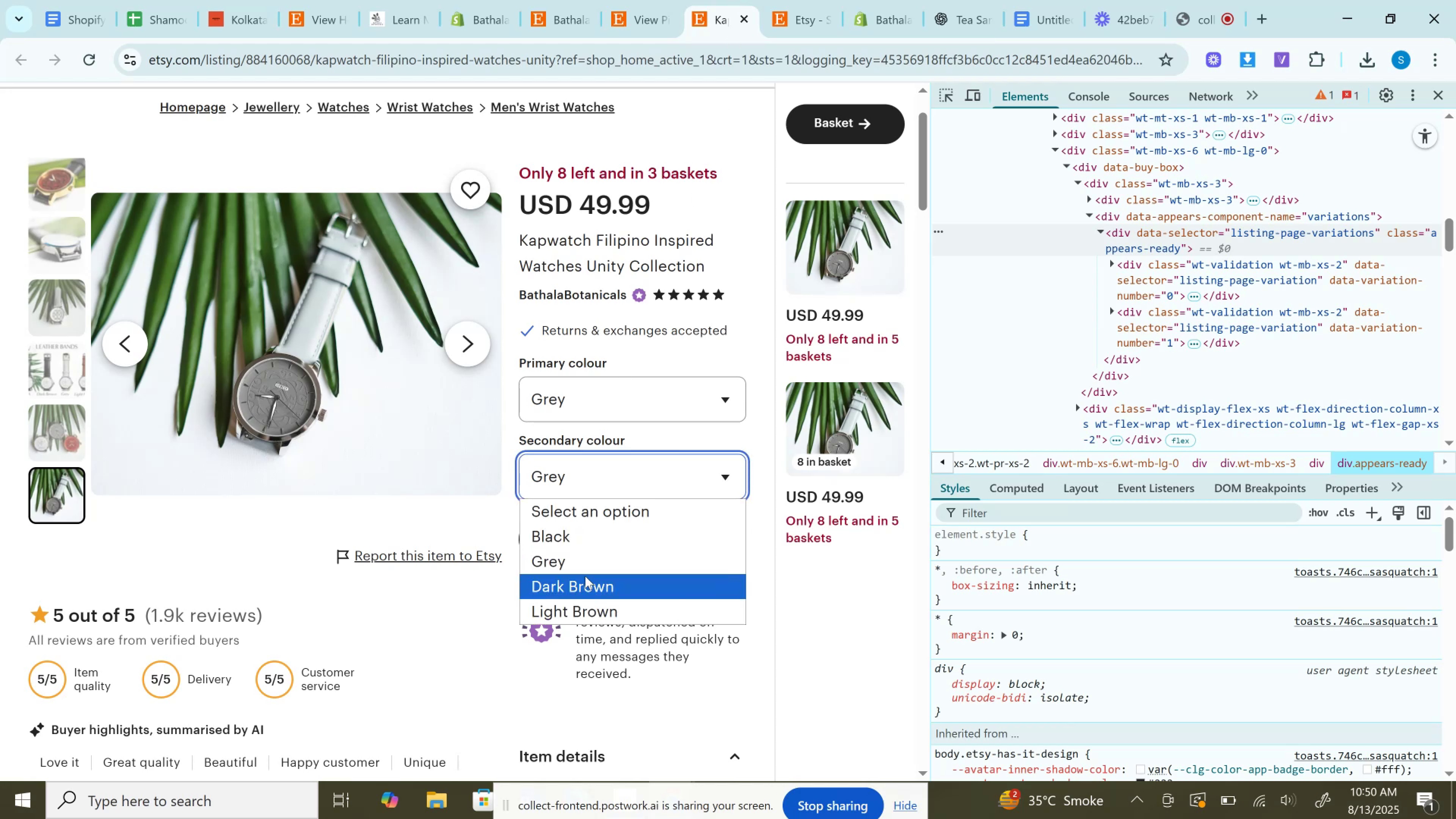 
left_click([584, 588])
 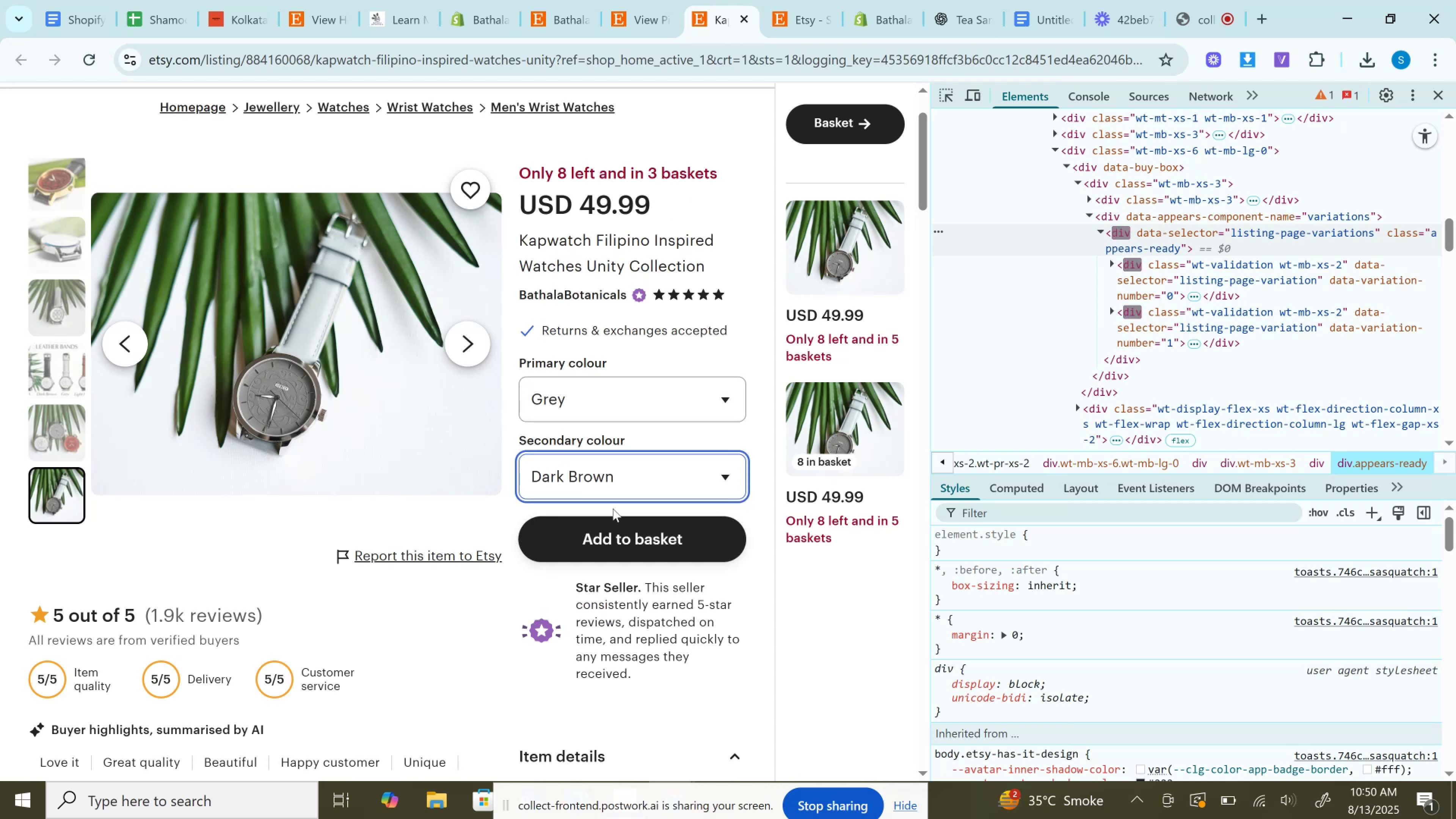 
left_click([621, 483])
 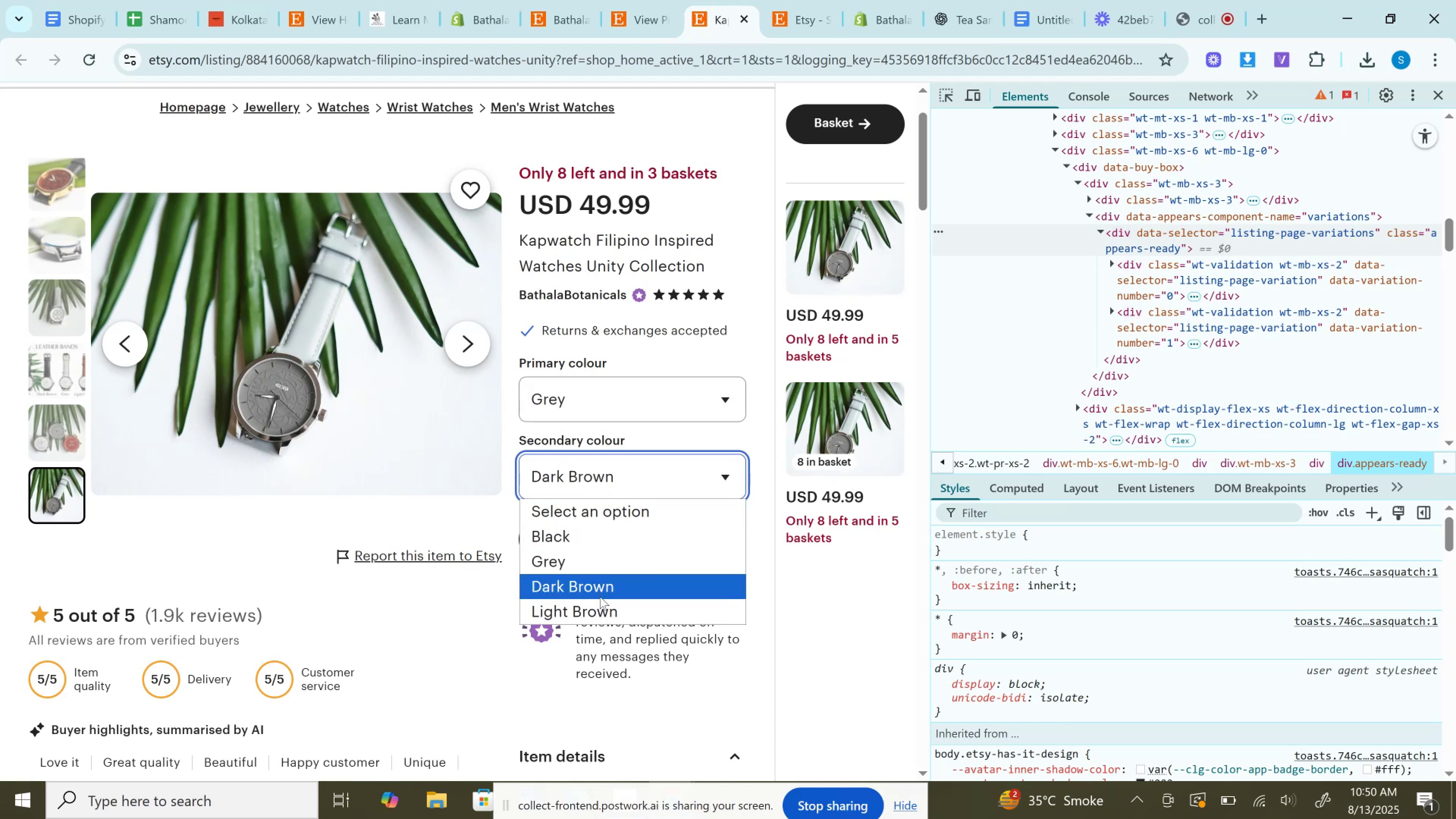 
left_click([600, 611])
 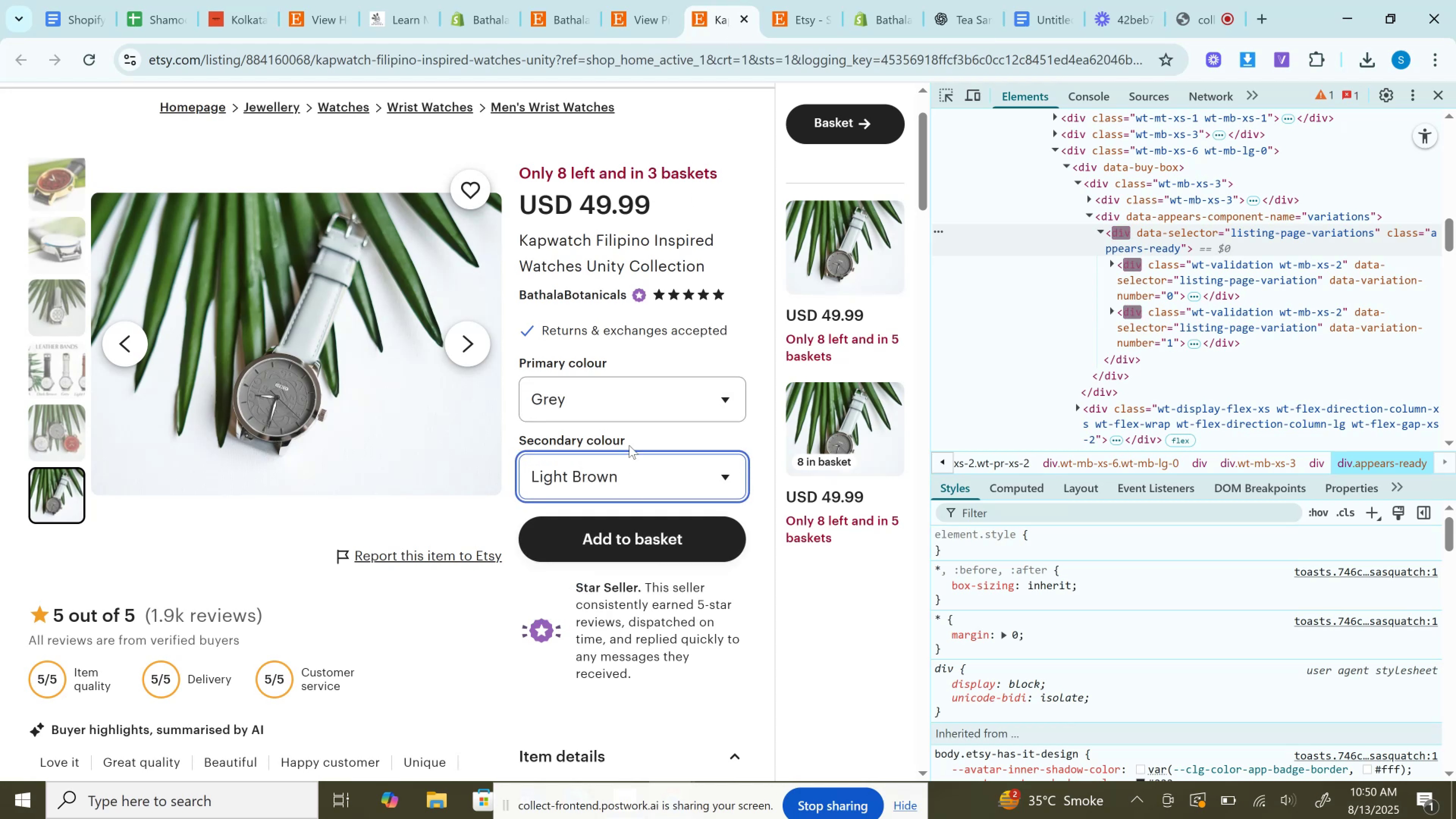 
left_click([613, 395])
 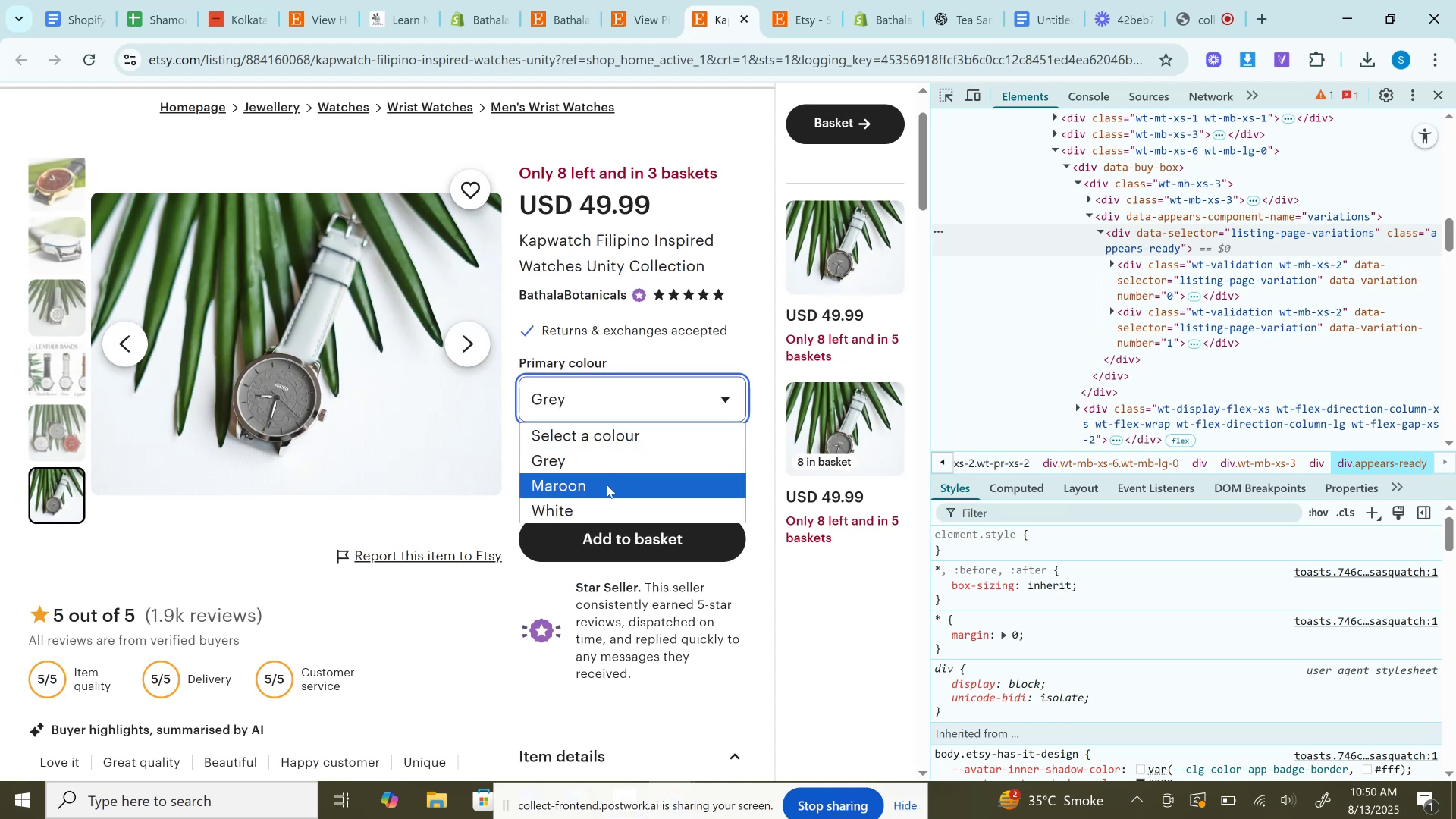 
left_click([607, 485])
 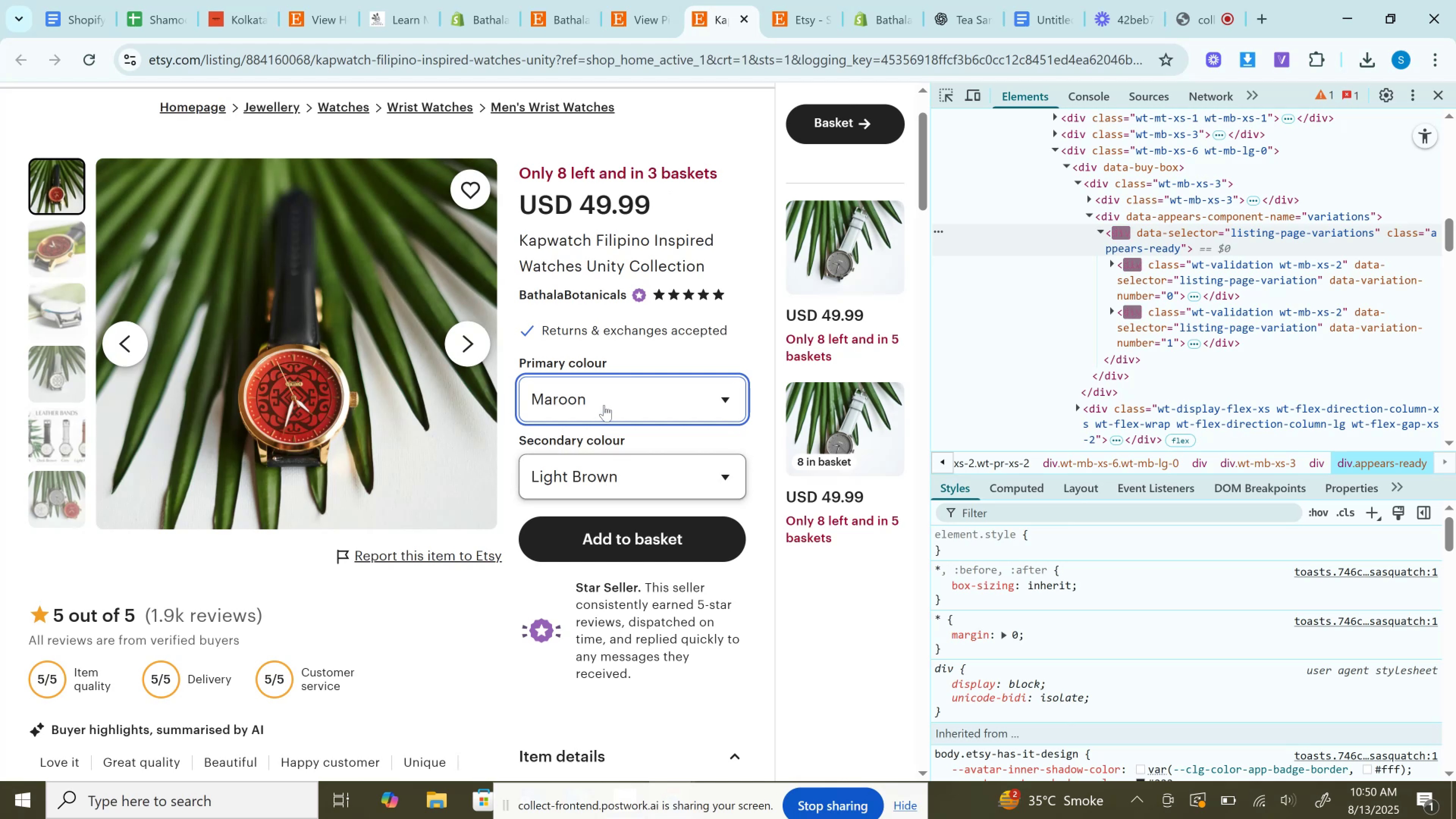 
left_click([603, 404])
 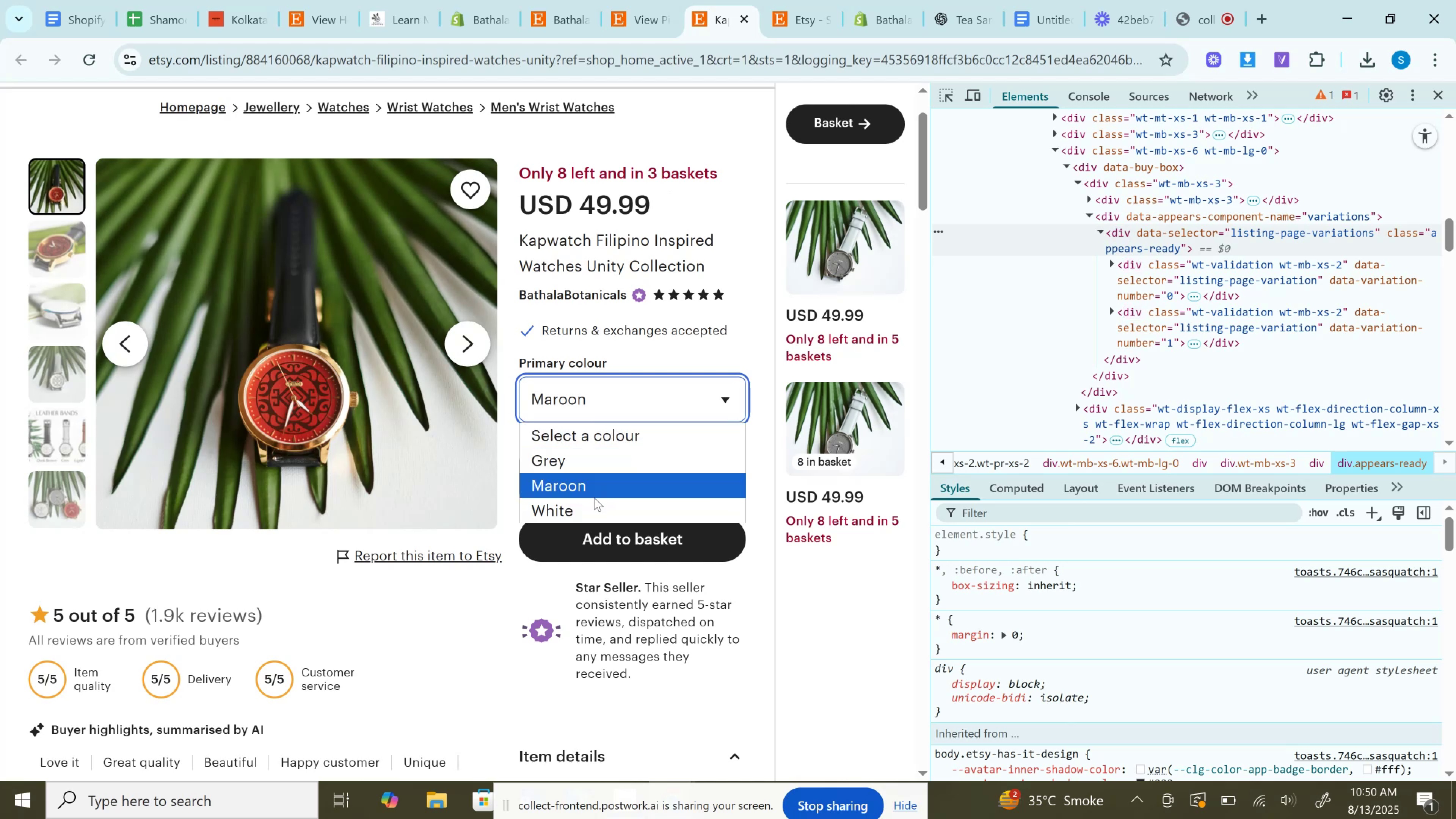 
left_click([594, 500])
 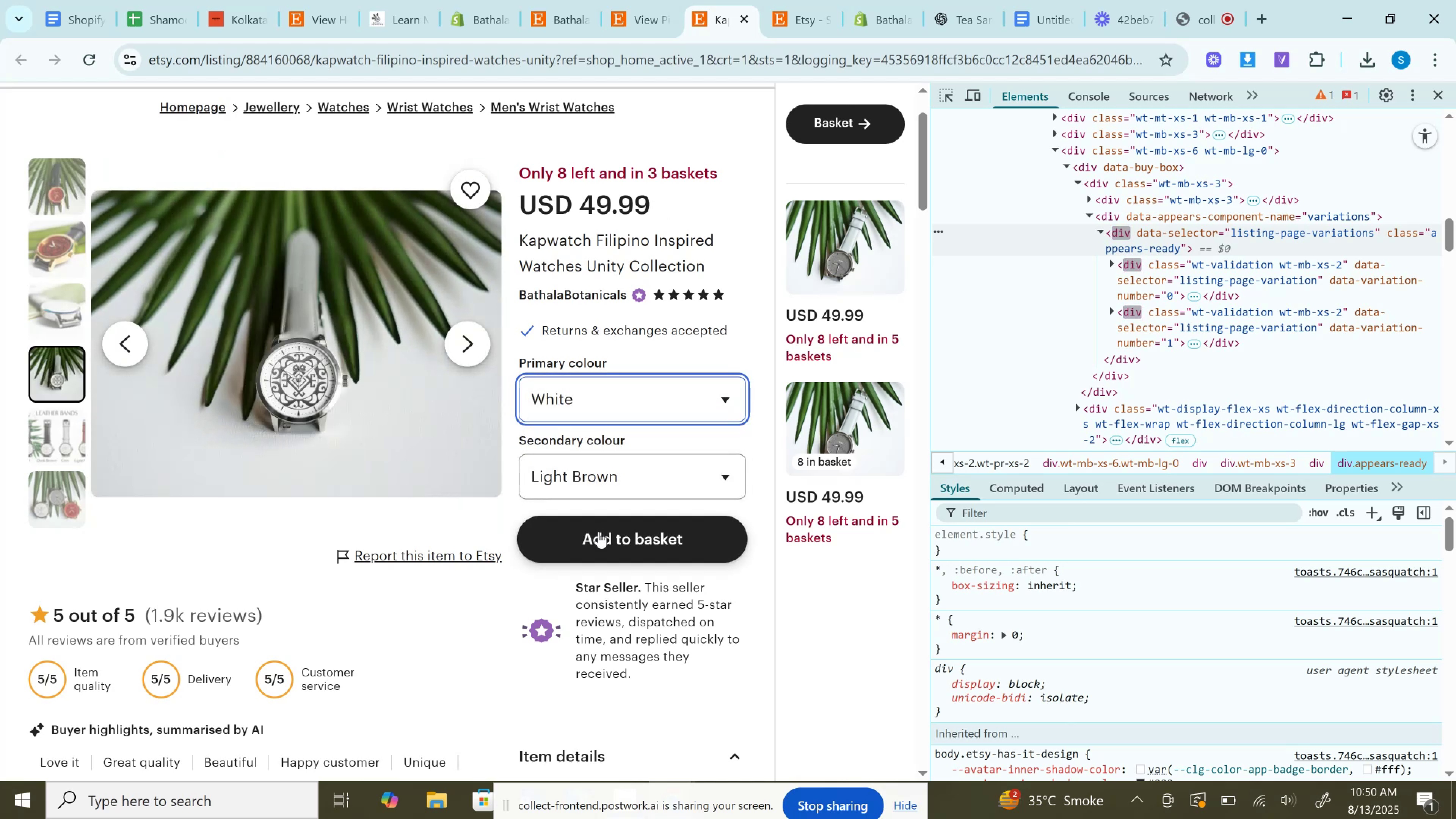 
left_click([610, 477])
 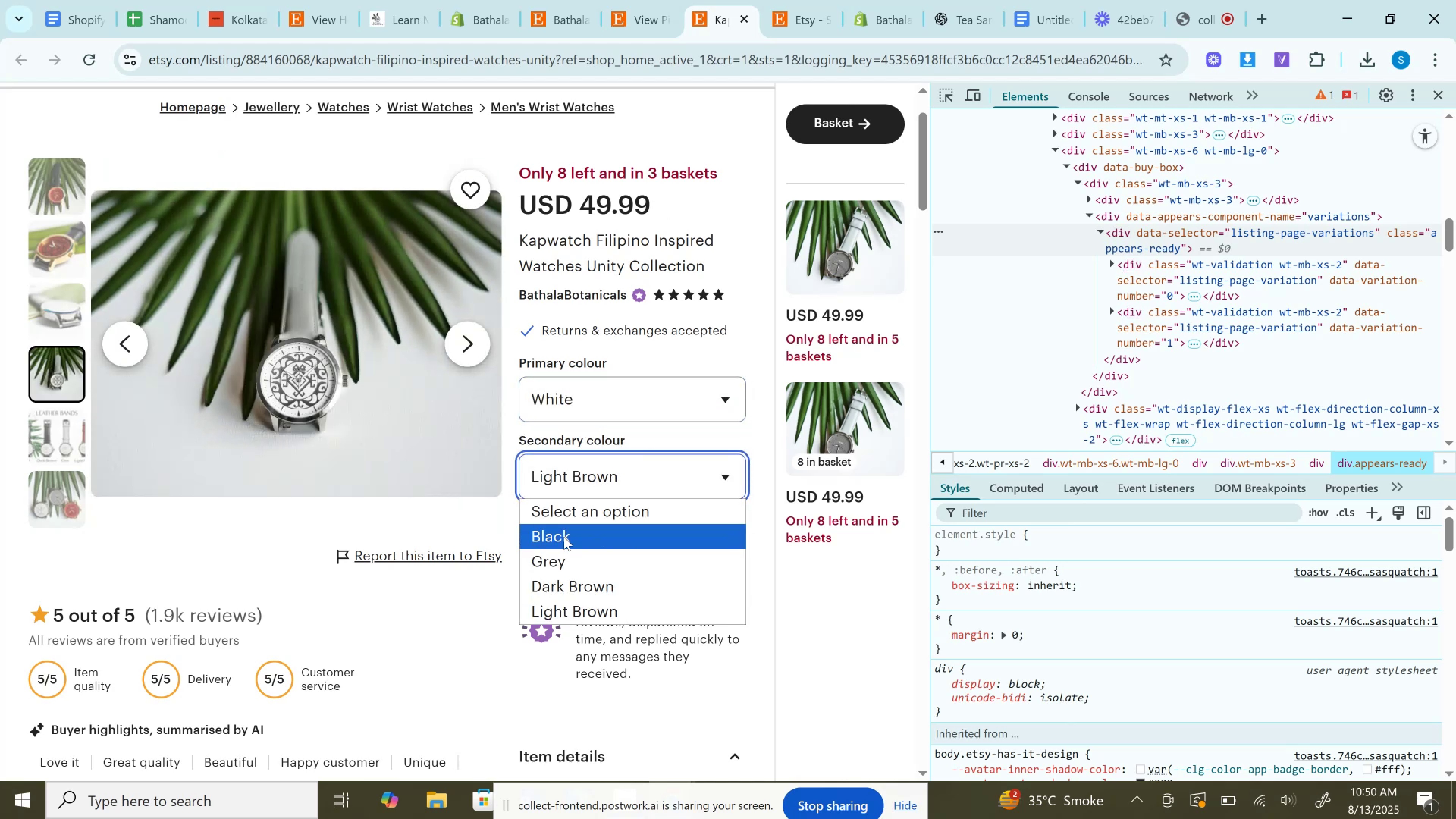 
left_click([564, 538])
 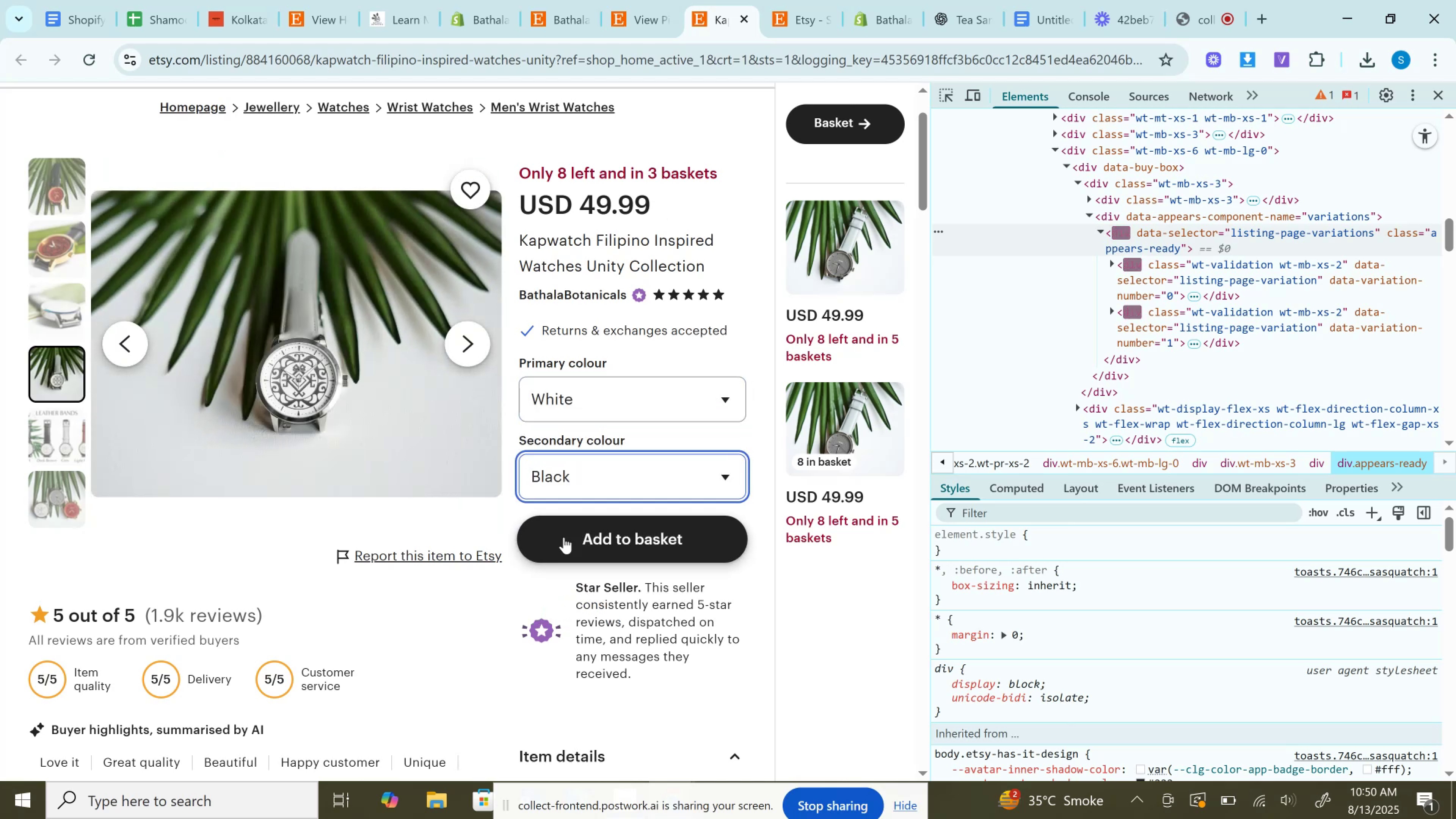 
left_click([564, 537])
 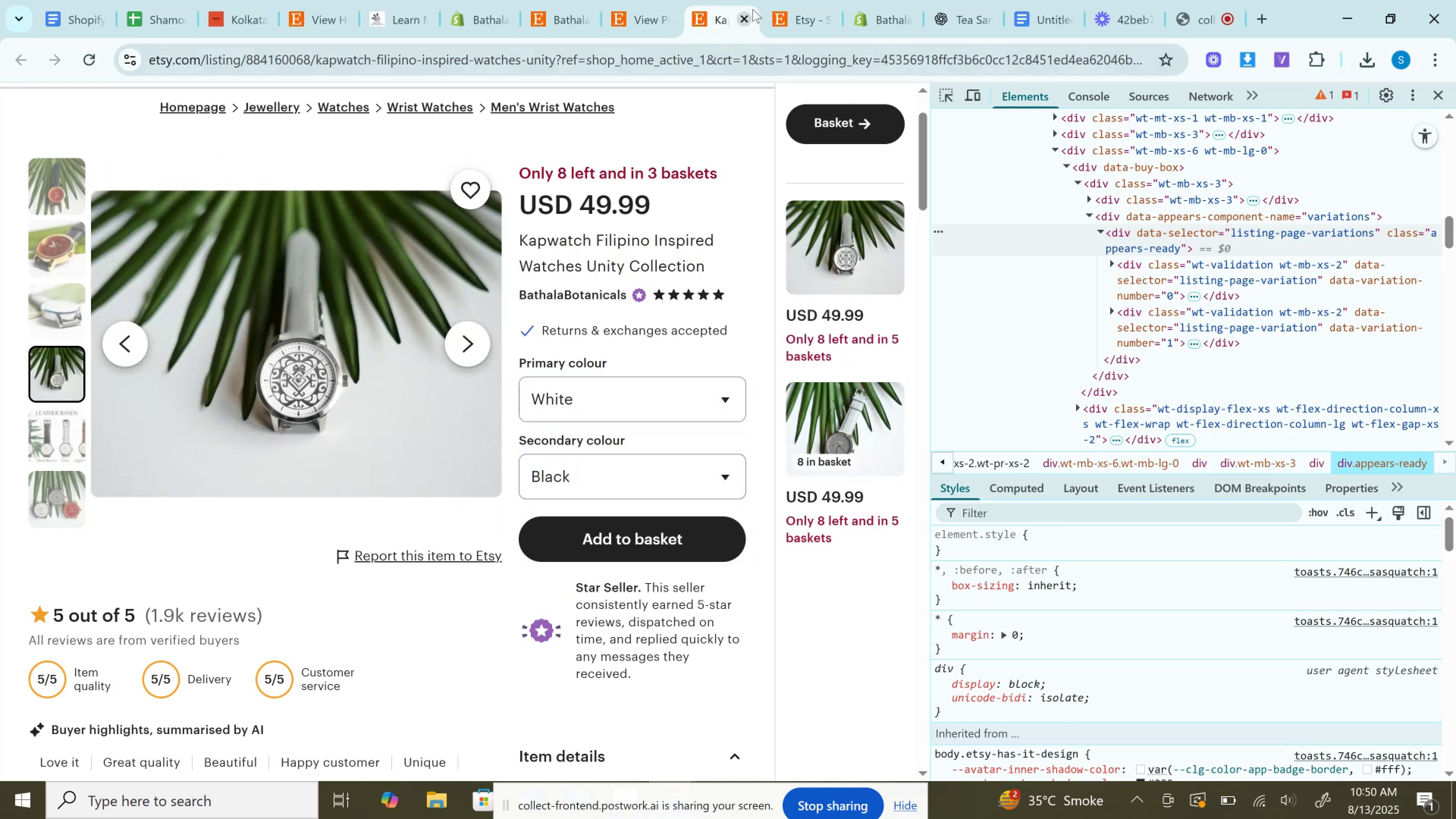 
left_click([775, 2])
 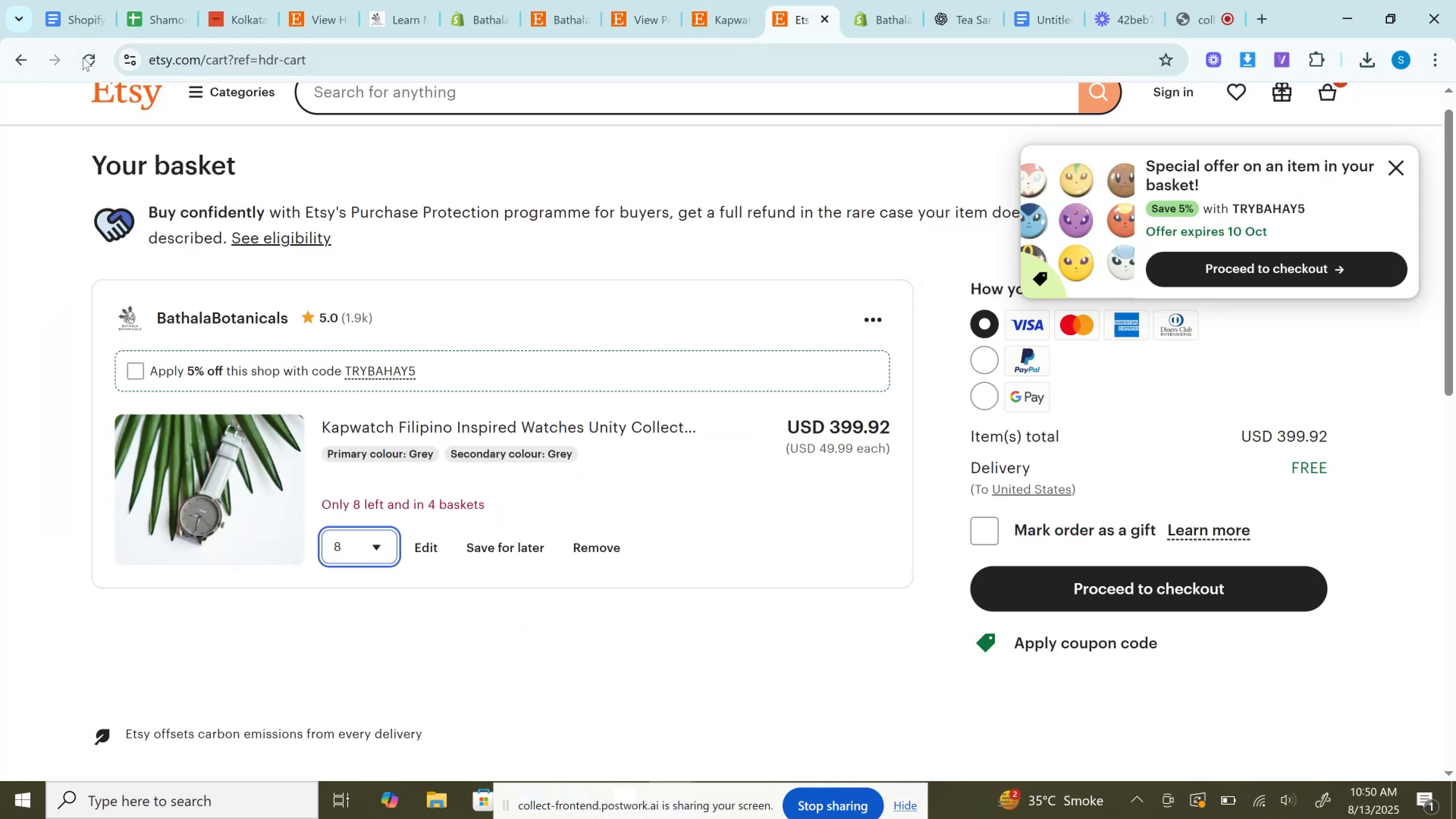 
left_click([83, 57])
 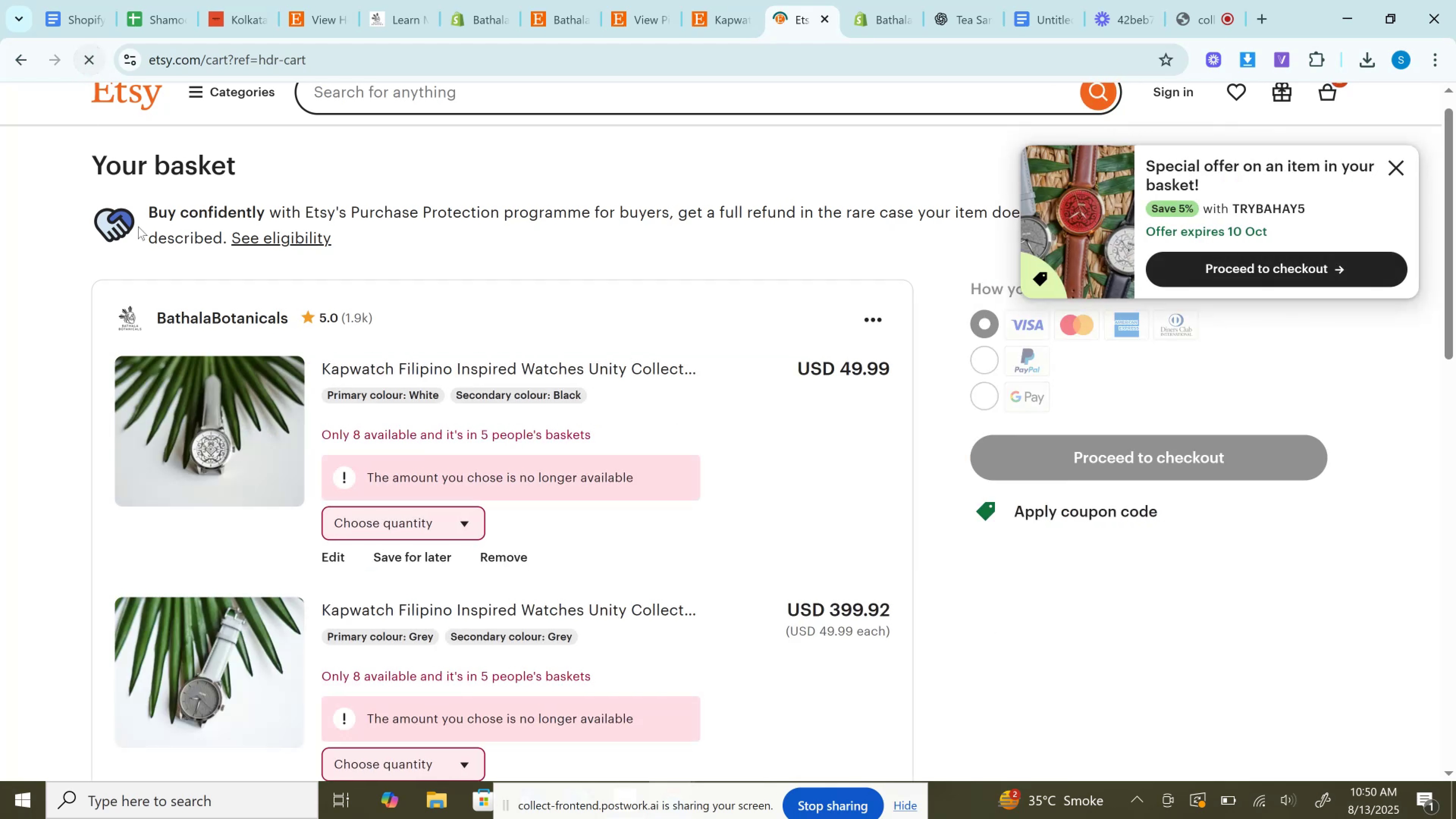 
scroll: coordinate [472, 532], scroll_direction: down, amount: 3.0
 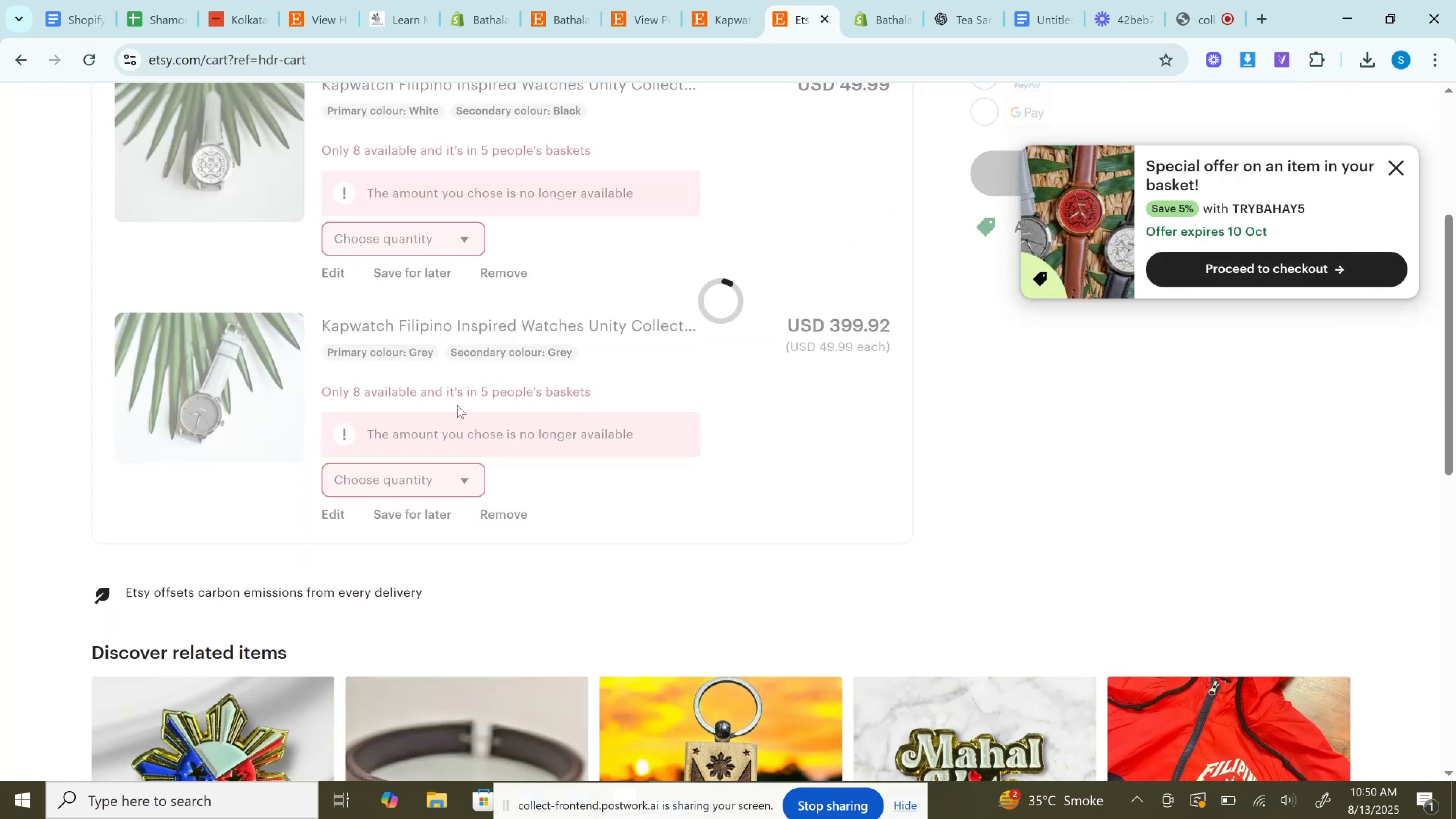 
scroll: coordinate [430, 393], scroll_direction: up, amount: 5.0
 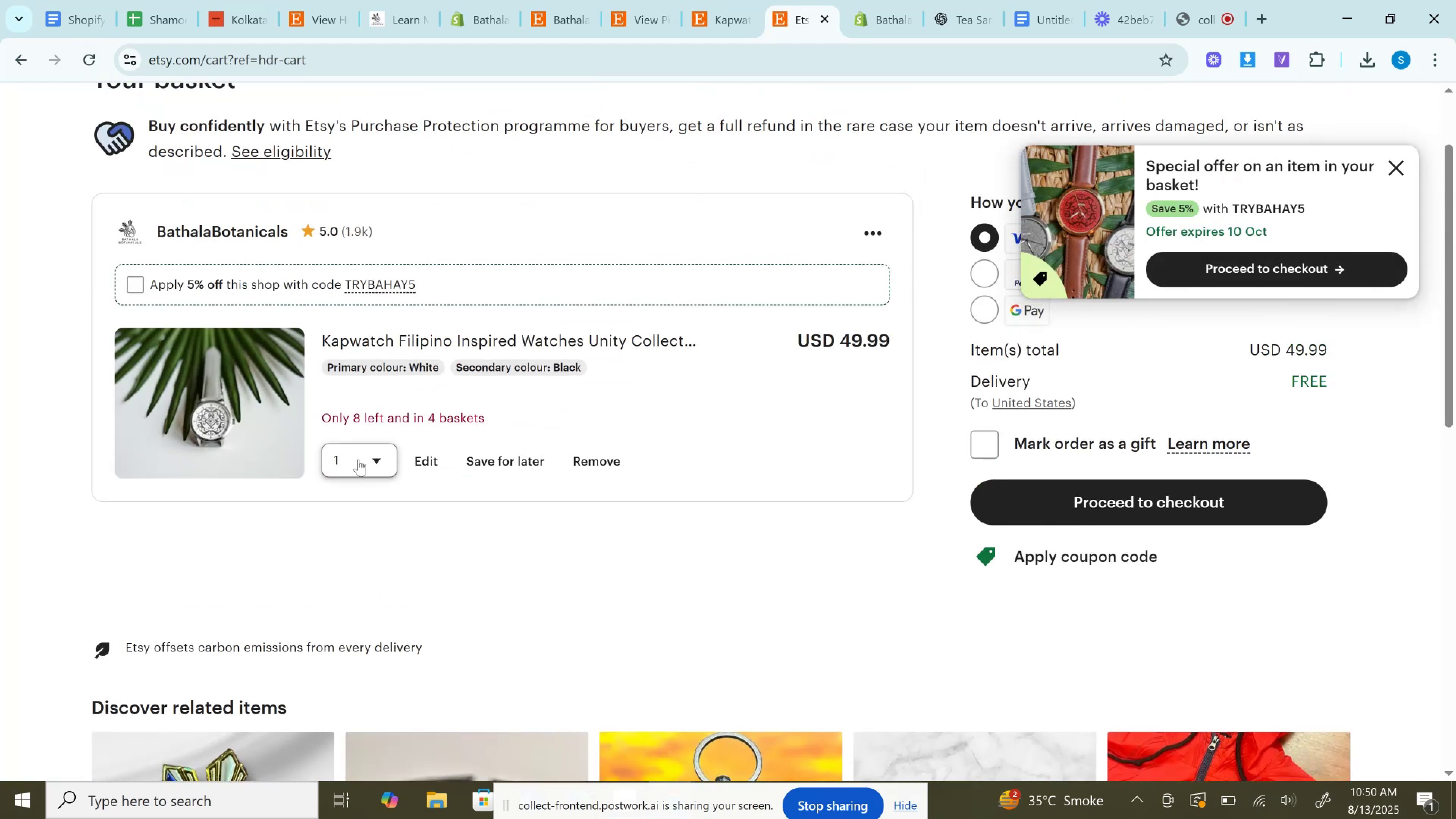 
left_click([358, 460])
 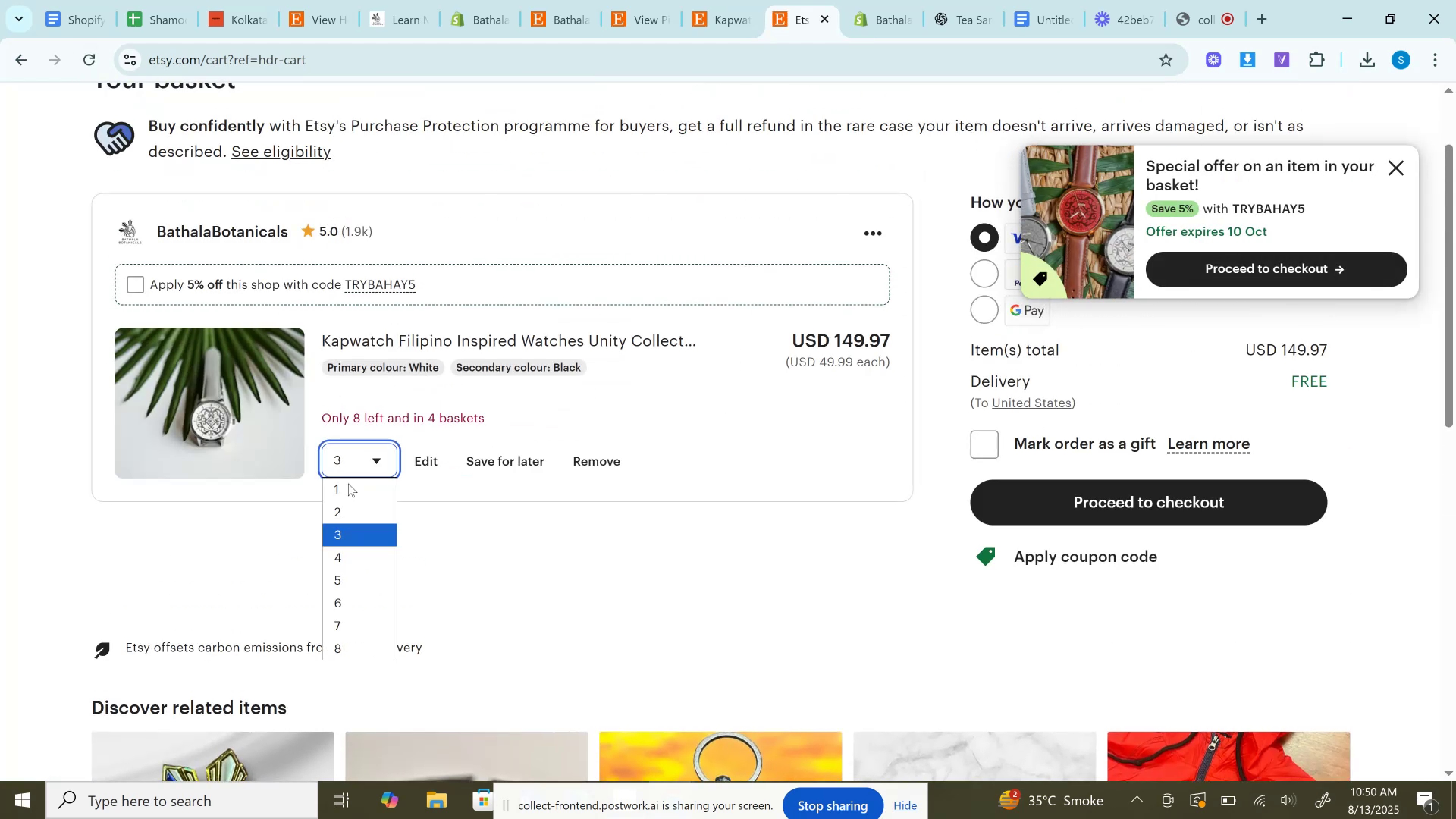 
left_click([329, 637])
 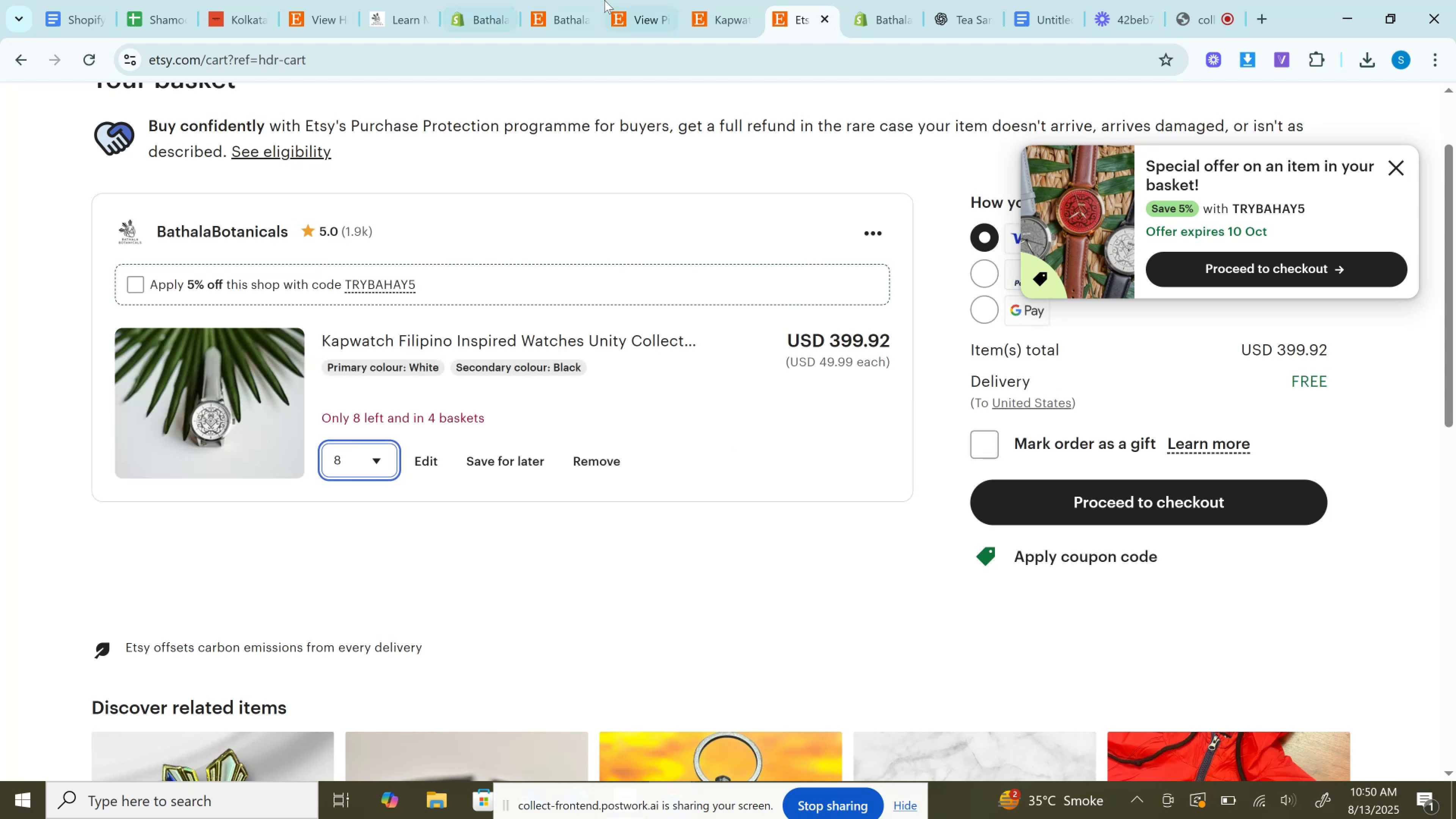 
left_click([896, 0])
 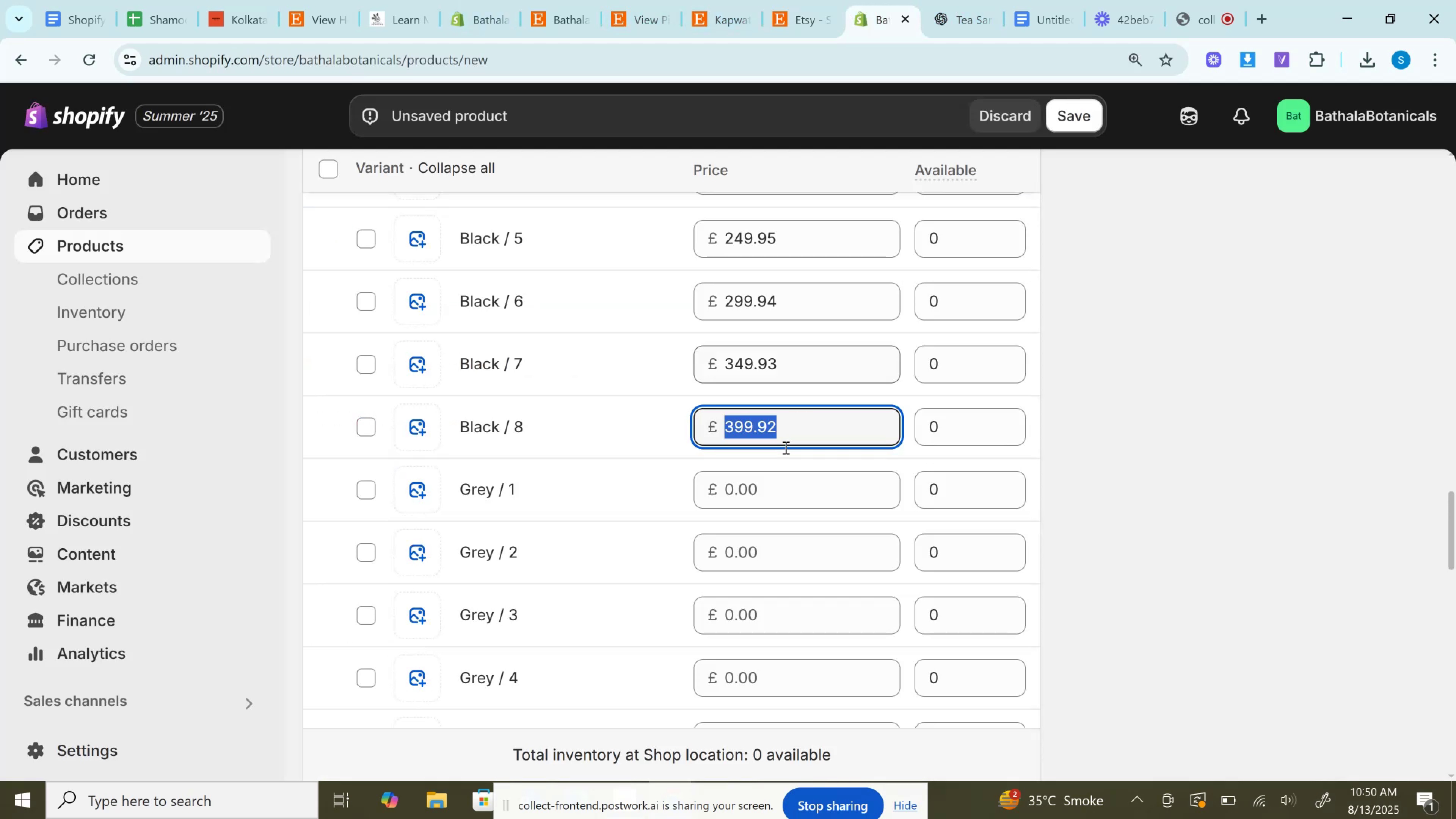 
scroll: coordinate [784, 448], scroll_direction: up, amount: 6.0
 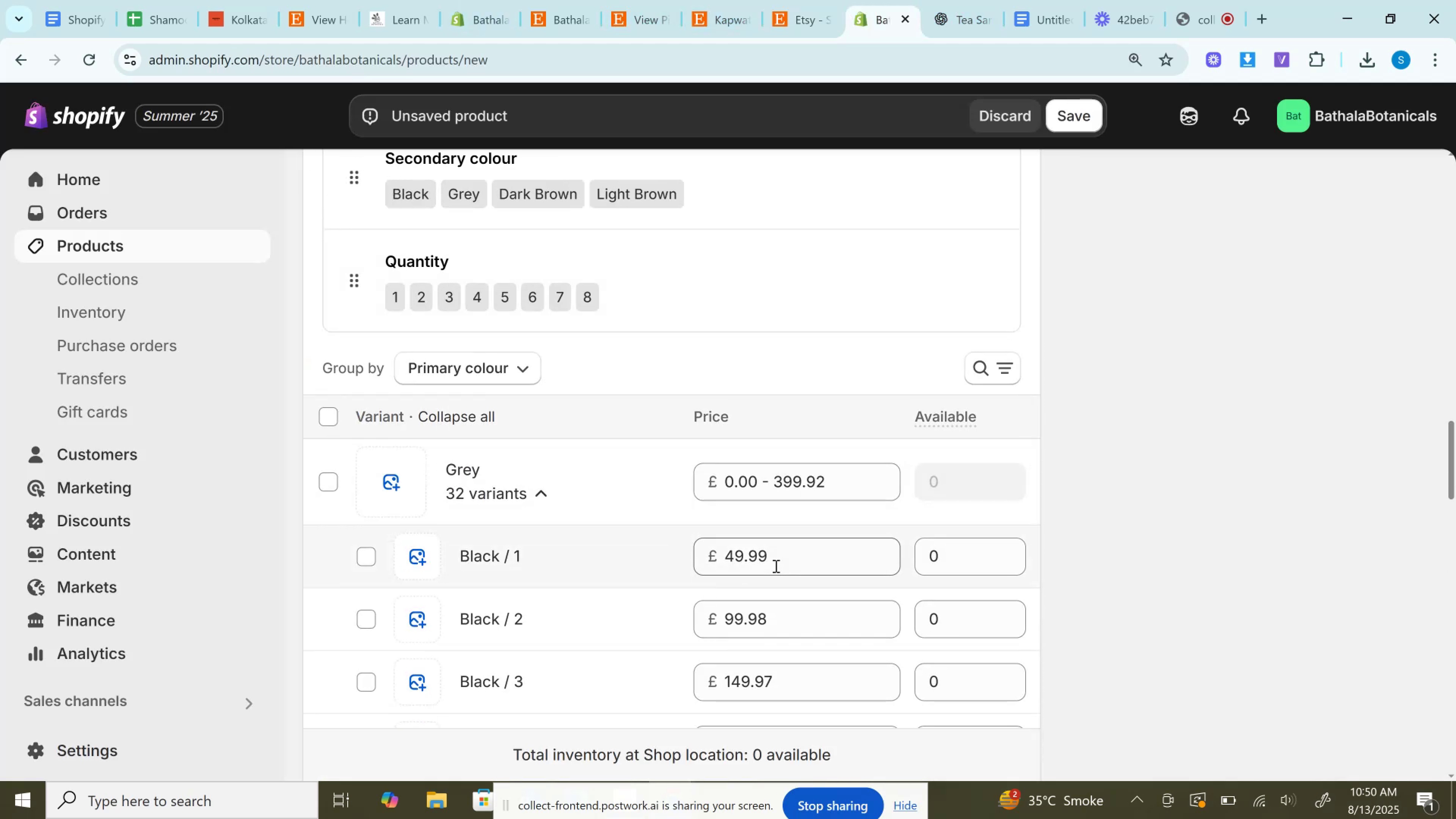 
left_click([775, 554])
 